 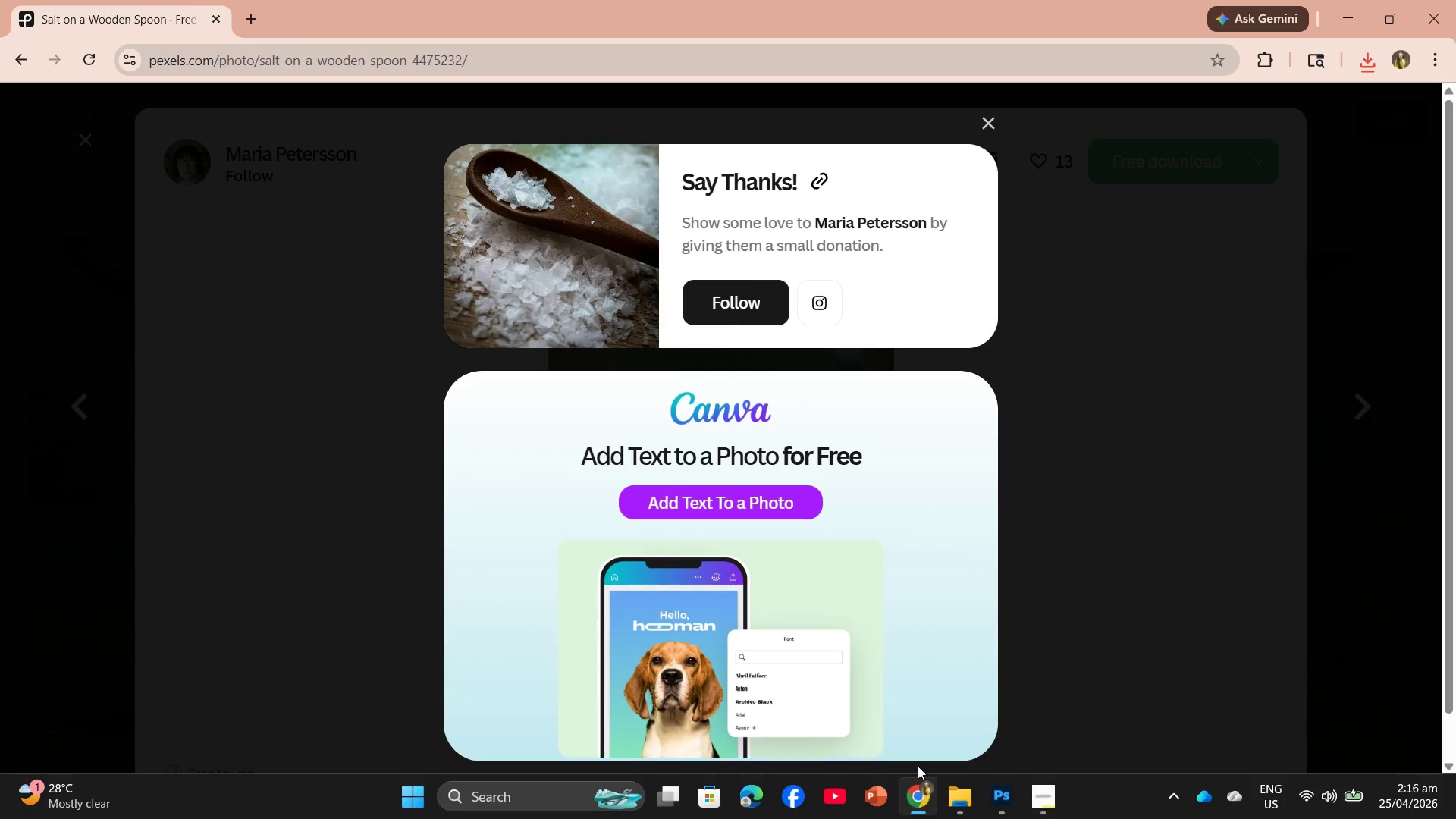 
left_click([1371, 63])
 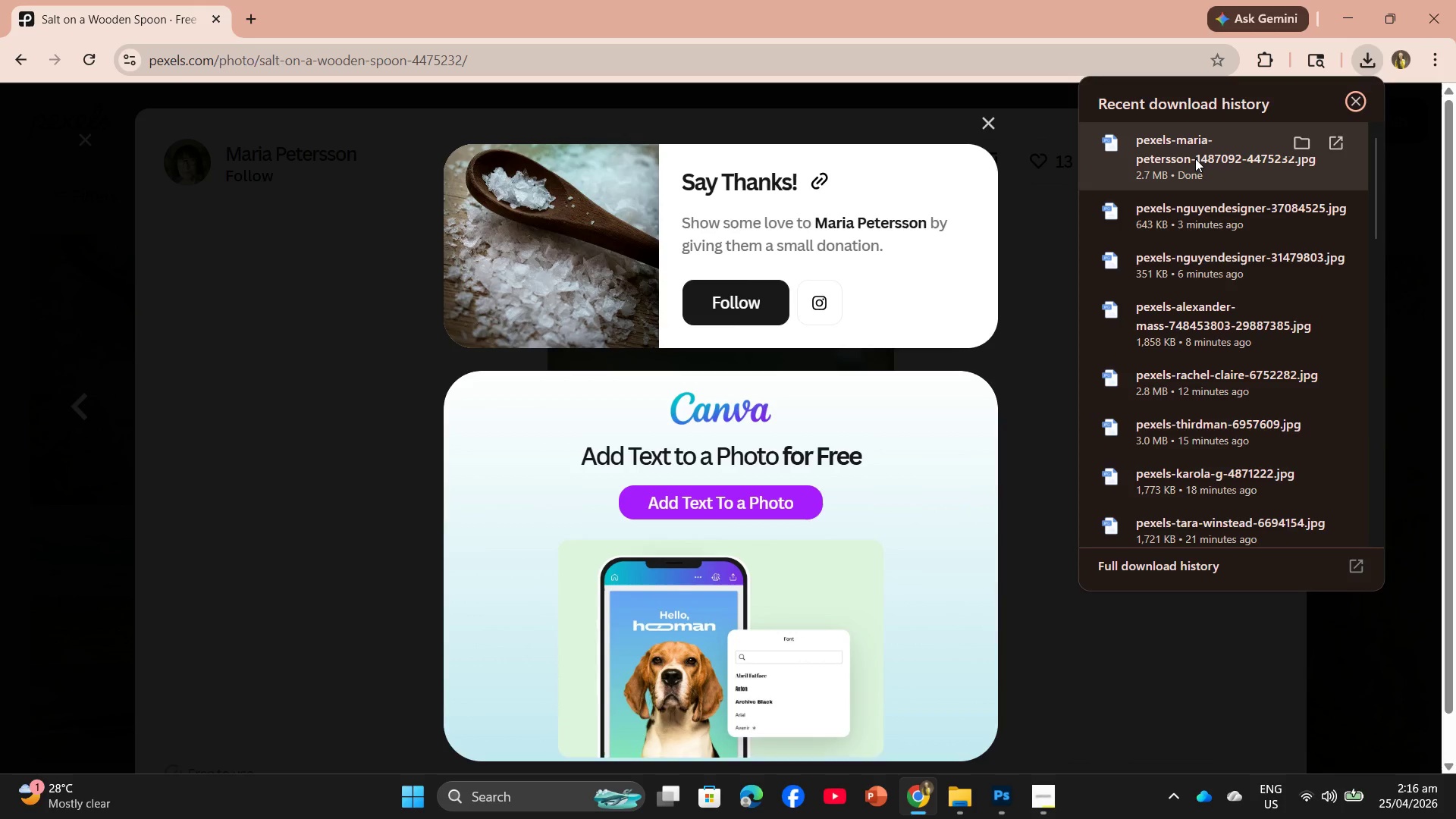 
left_click_drag(start_coordinate=[1195, 158], to_coordinate=[663, 433])
 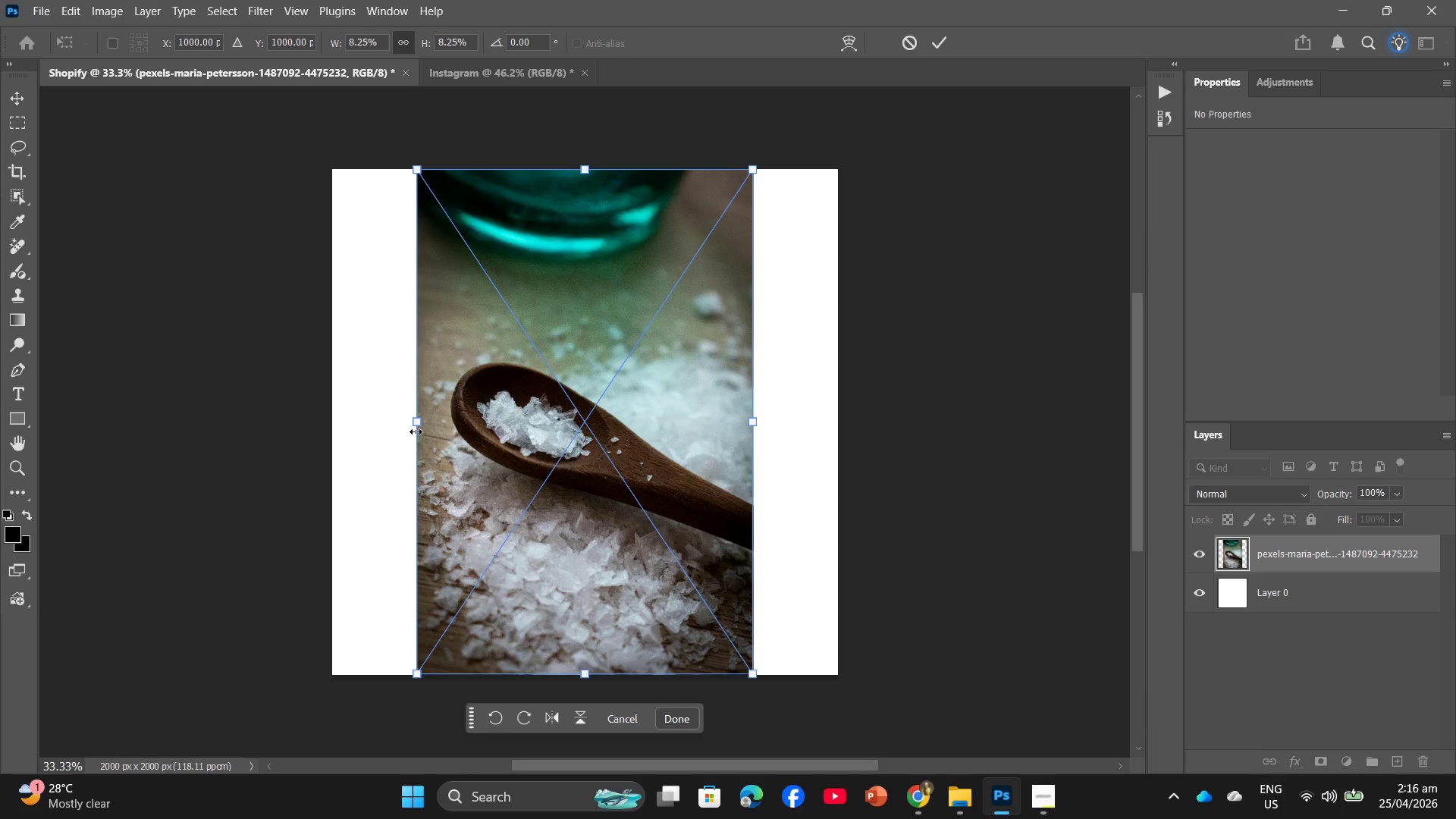 
left_click_drag(start_coordinate=[419, 422], to_coordinate=[339, 397])
 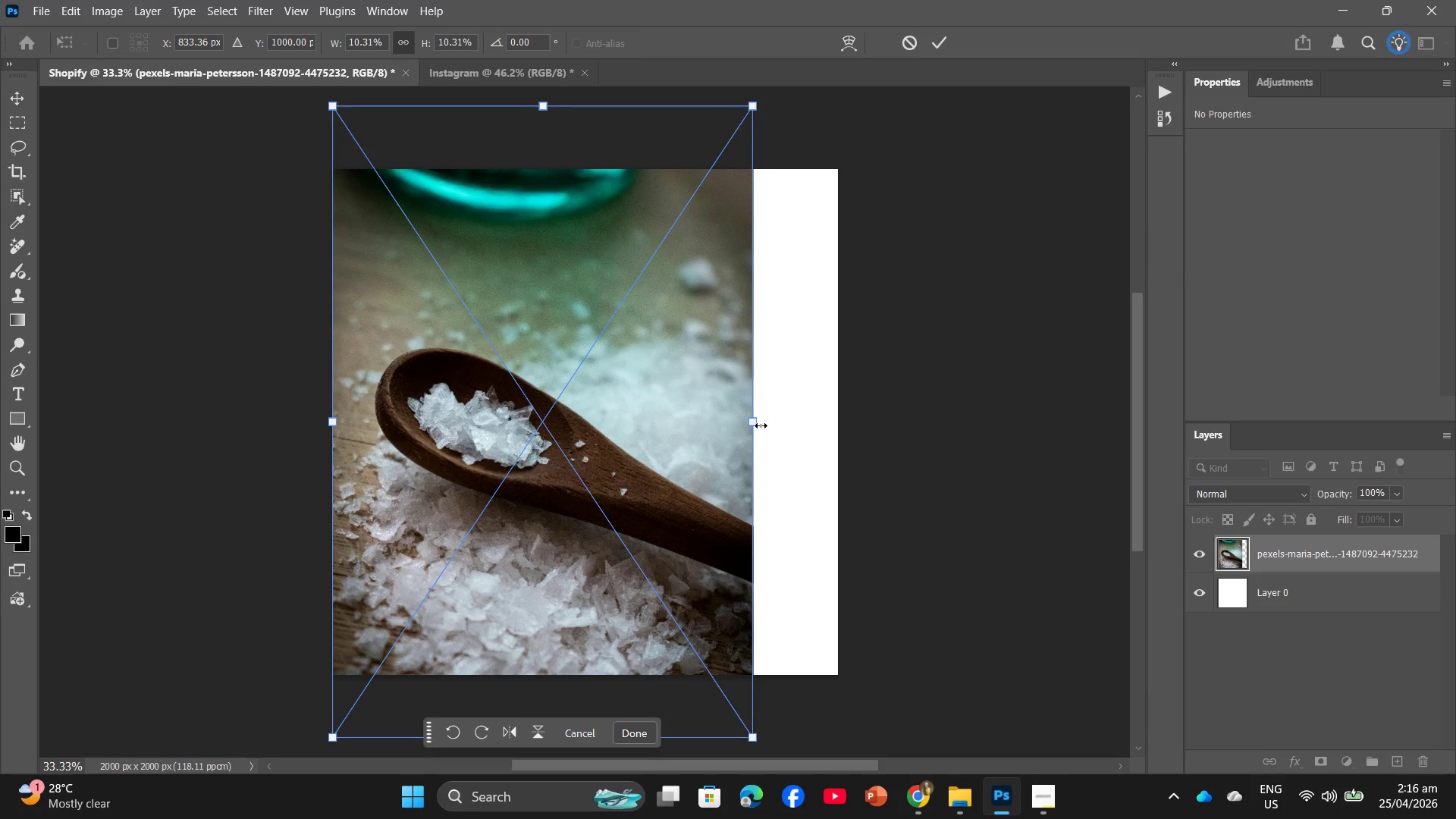 
left_click_drag(start_coordinate=[754, 419], to_coordinate=[837, 414])
 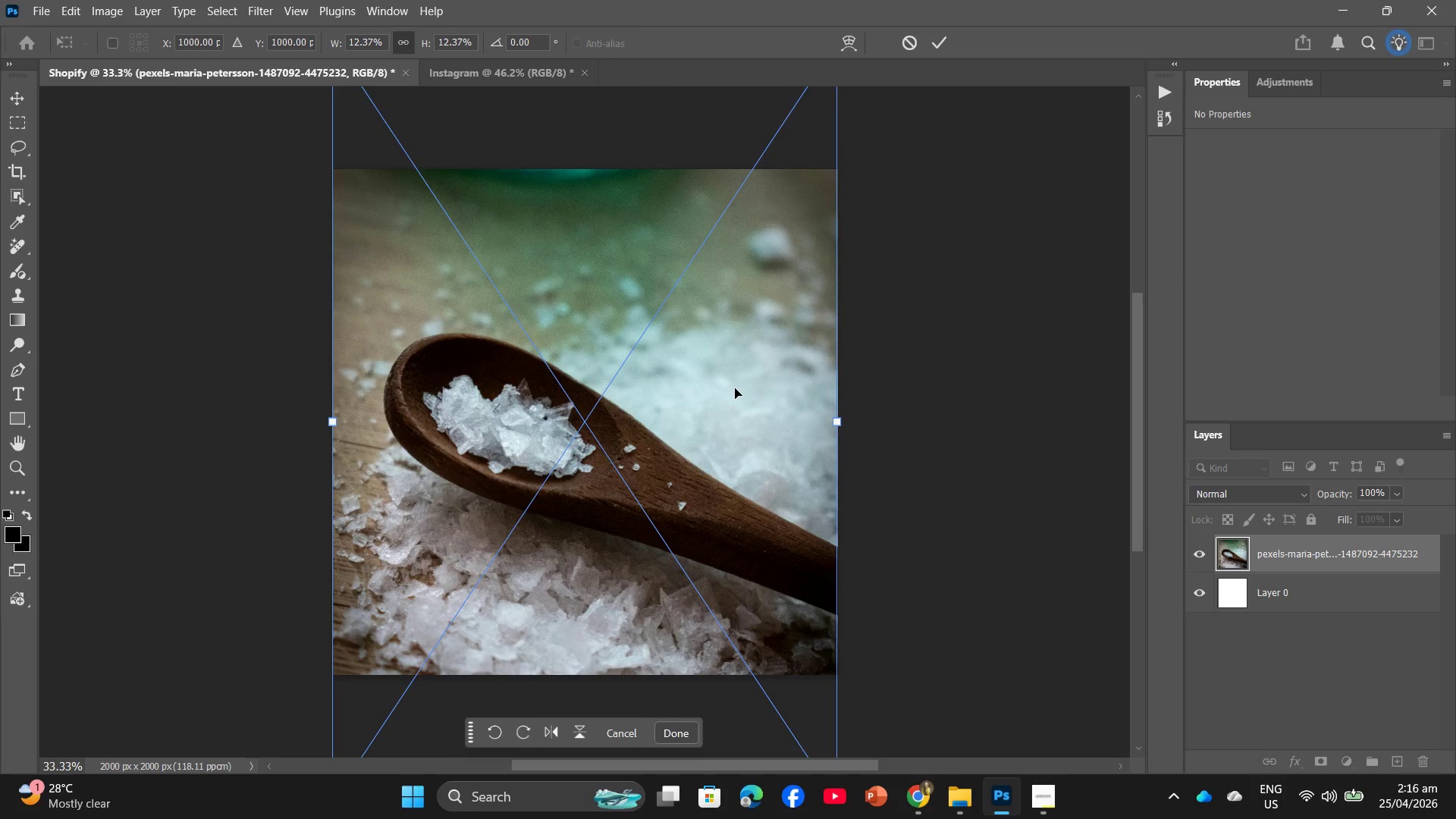 
left_click_drag(start_coordinate=[735, 388], to_coordinate=[736, 378])
 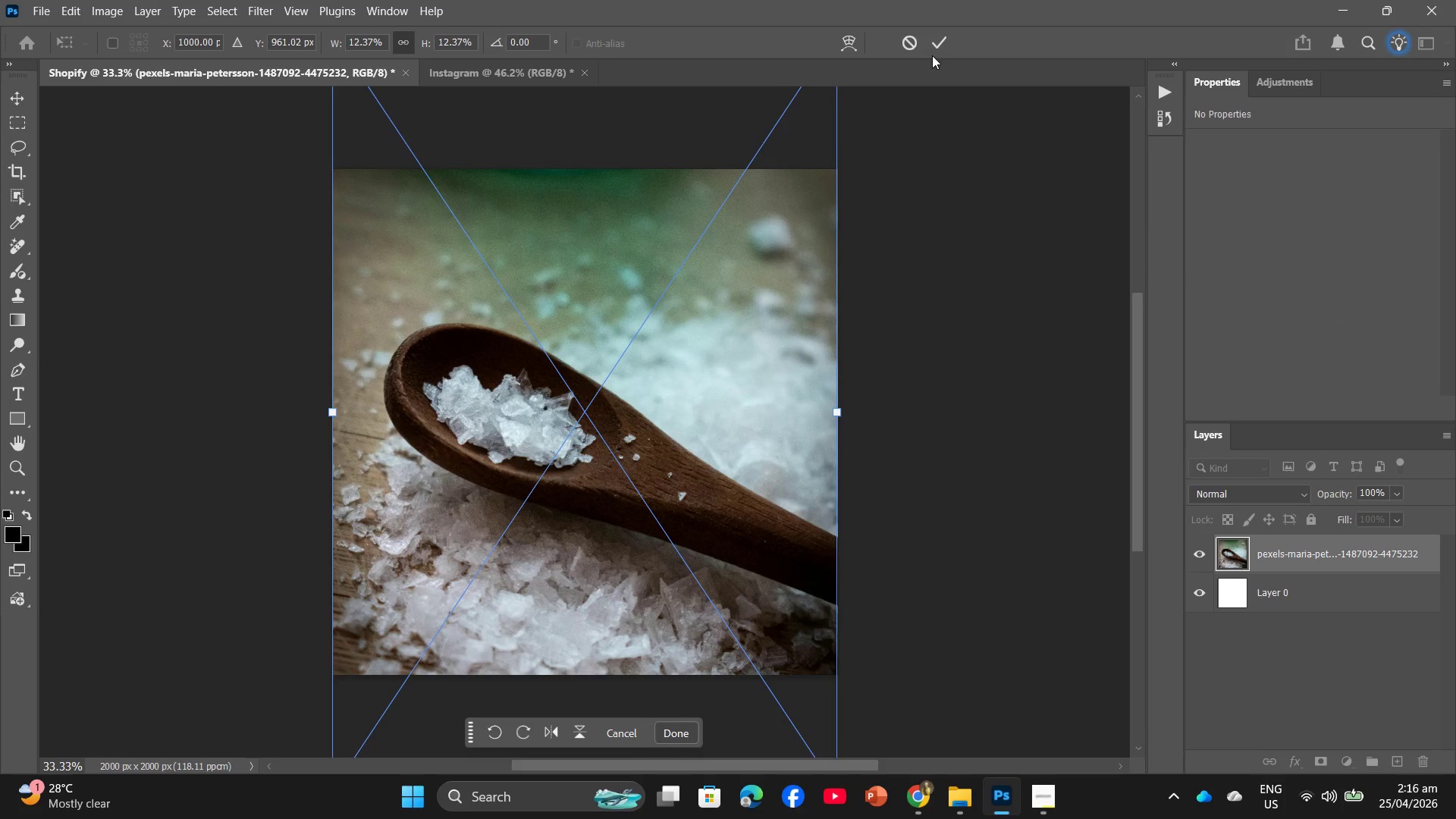 
left_click([935, 45])
 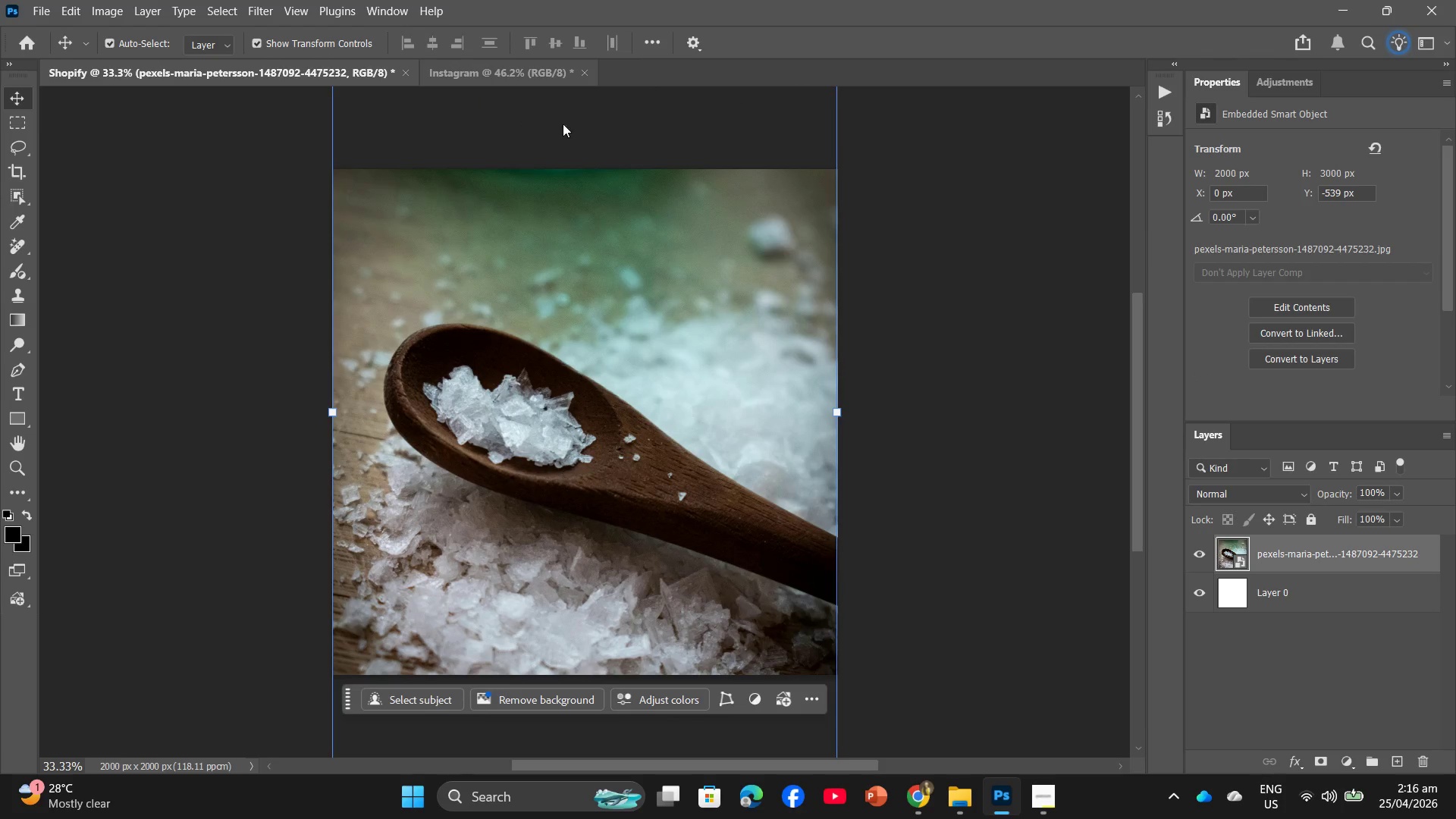 
key(Alt+AltLeft)
 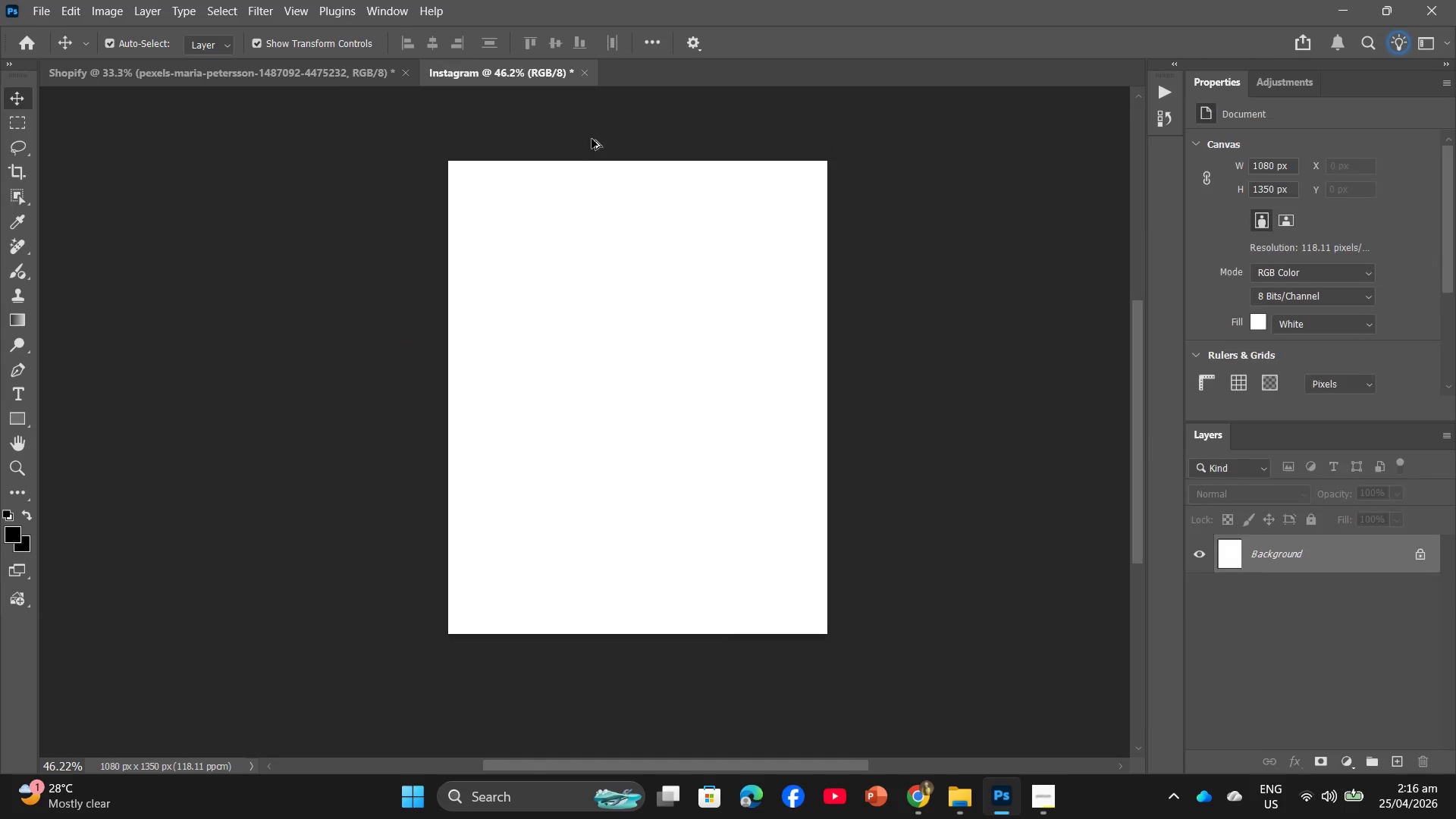 
key(Alt+Tab)
 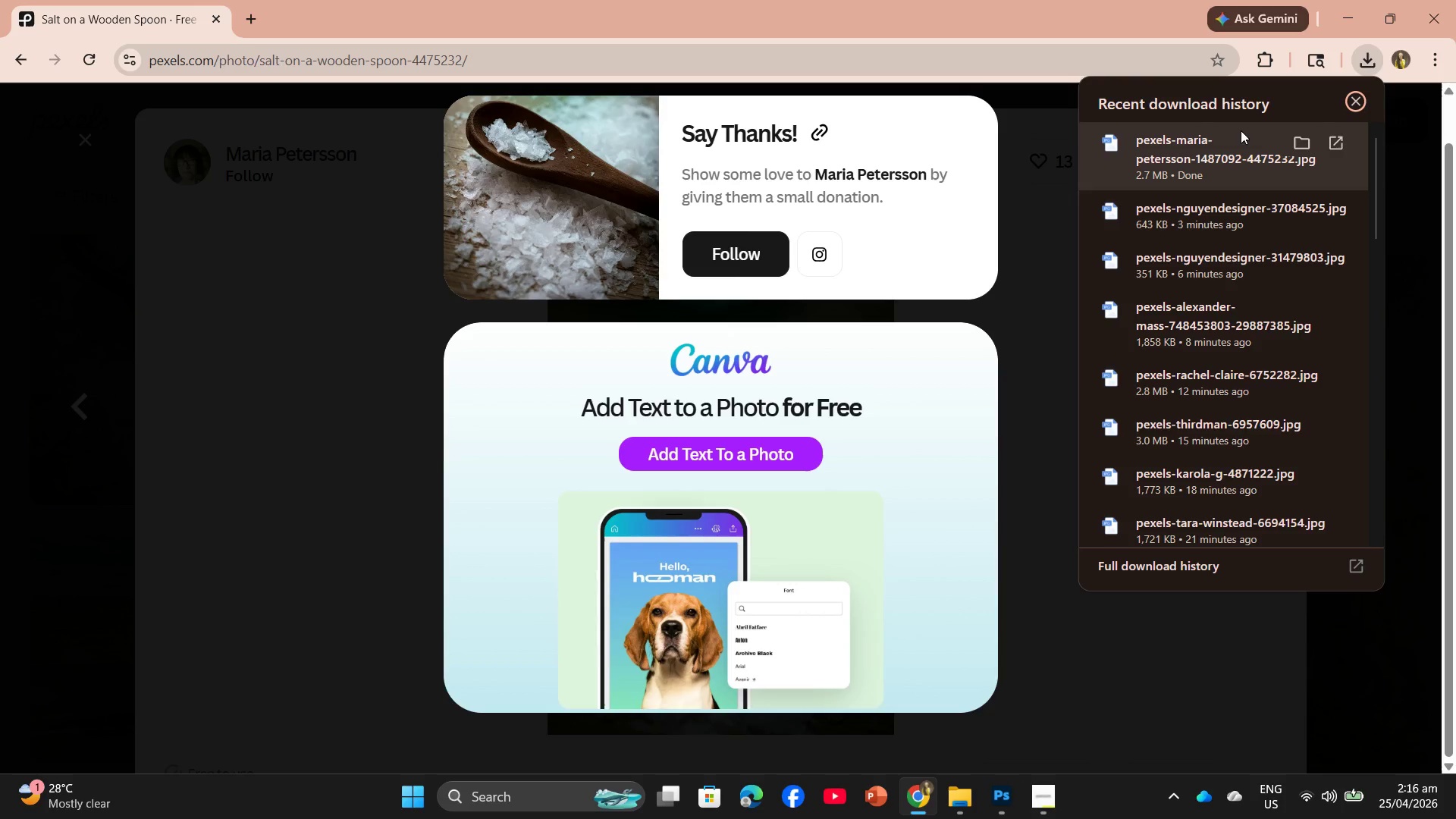 
left_click_drag(start_coordinate=[1187, 143], to_coordinate=[669, 372])
 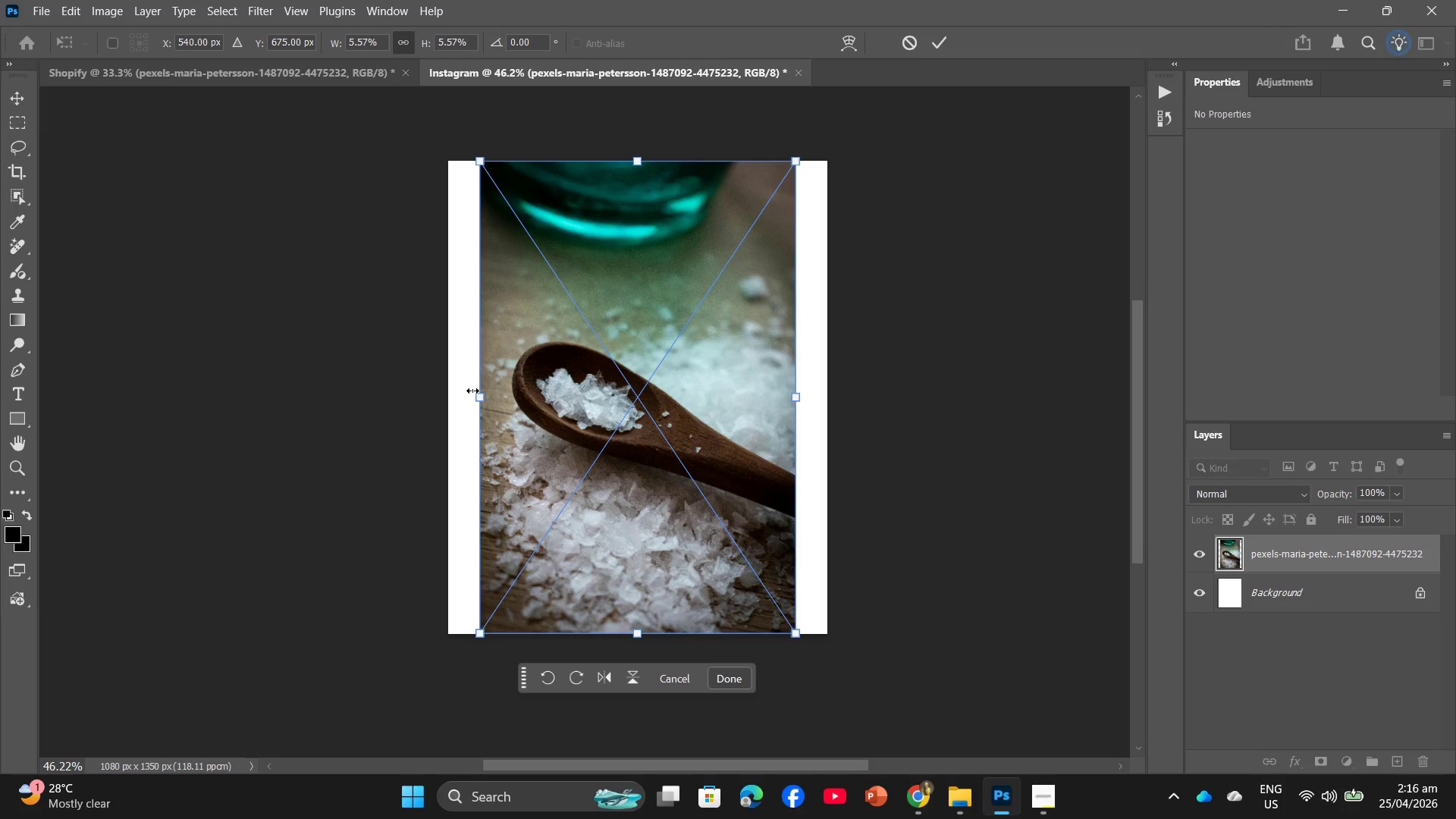 
left_click_drag(start_coordinate=[483, 399], to_coordinate=[455, 386])
 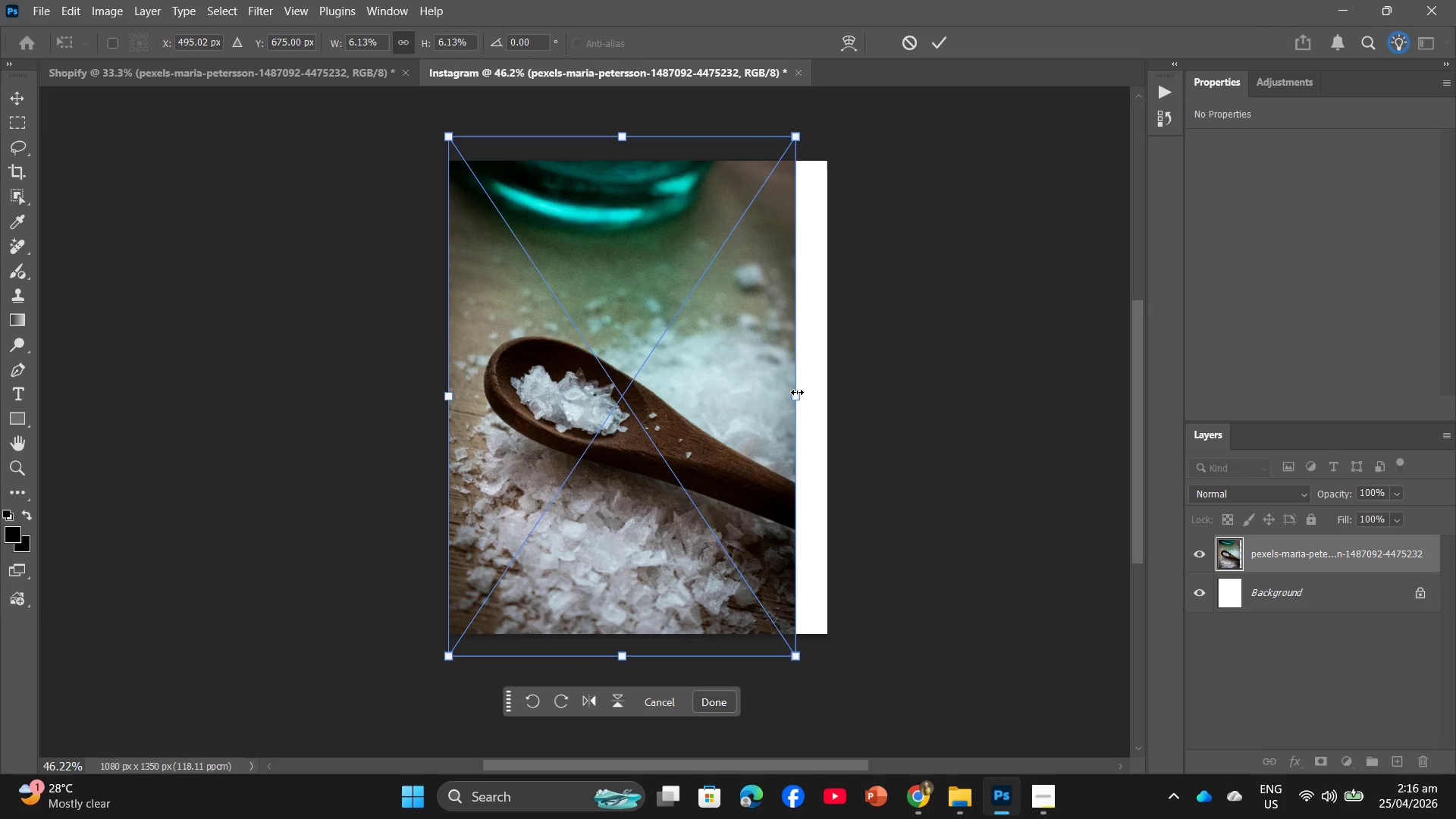 
left_click_drag(start_coordinate=[797, 392], to_coordinate=[824, 392])
 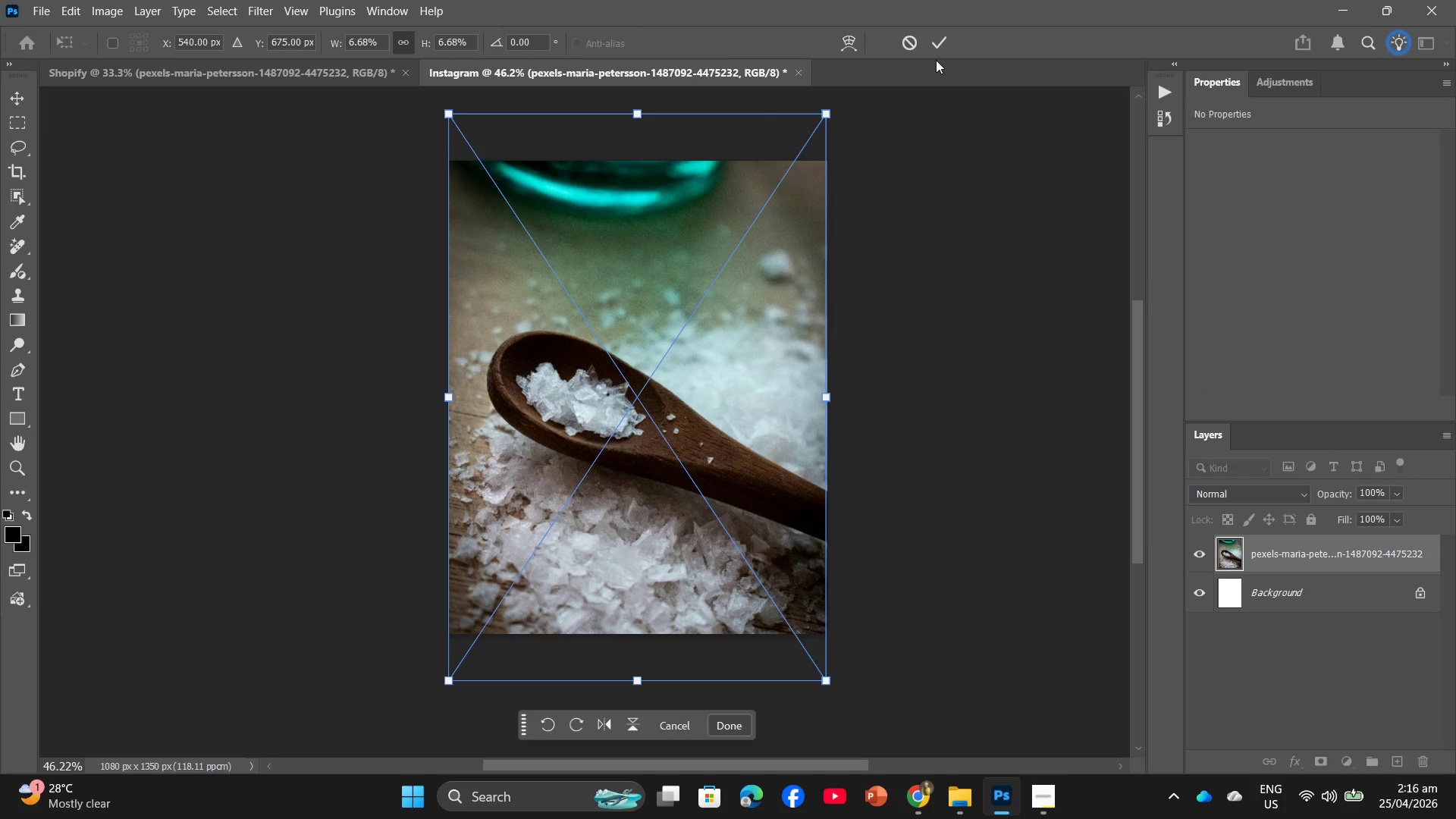 
left_click([938, 48])
 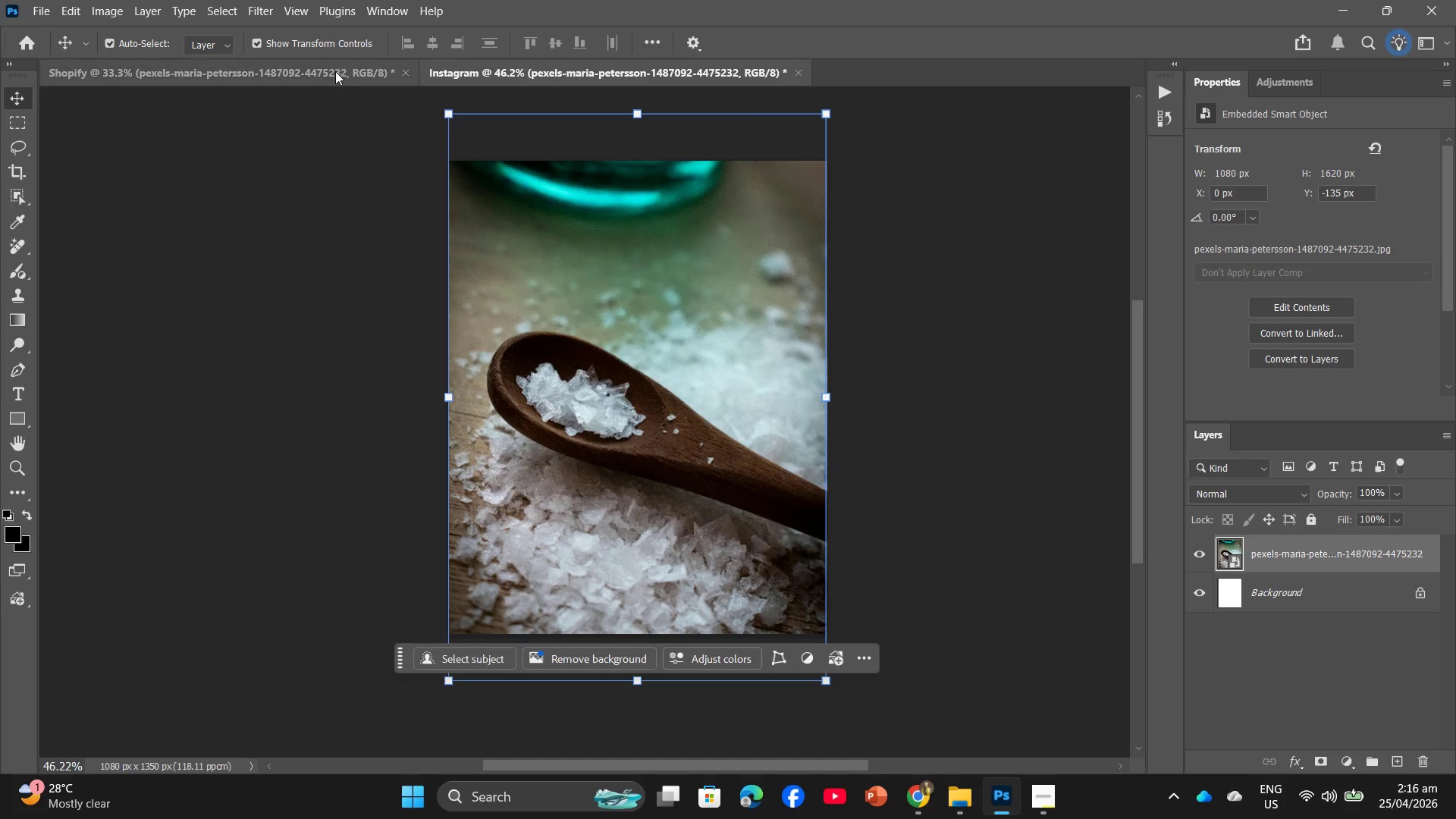 
left_click([333, 73])
 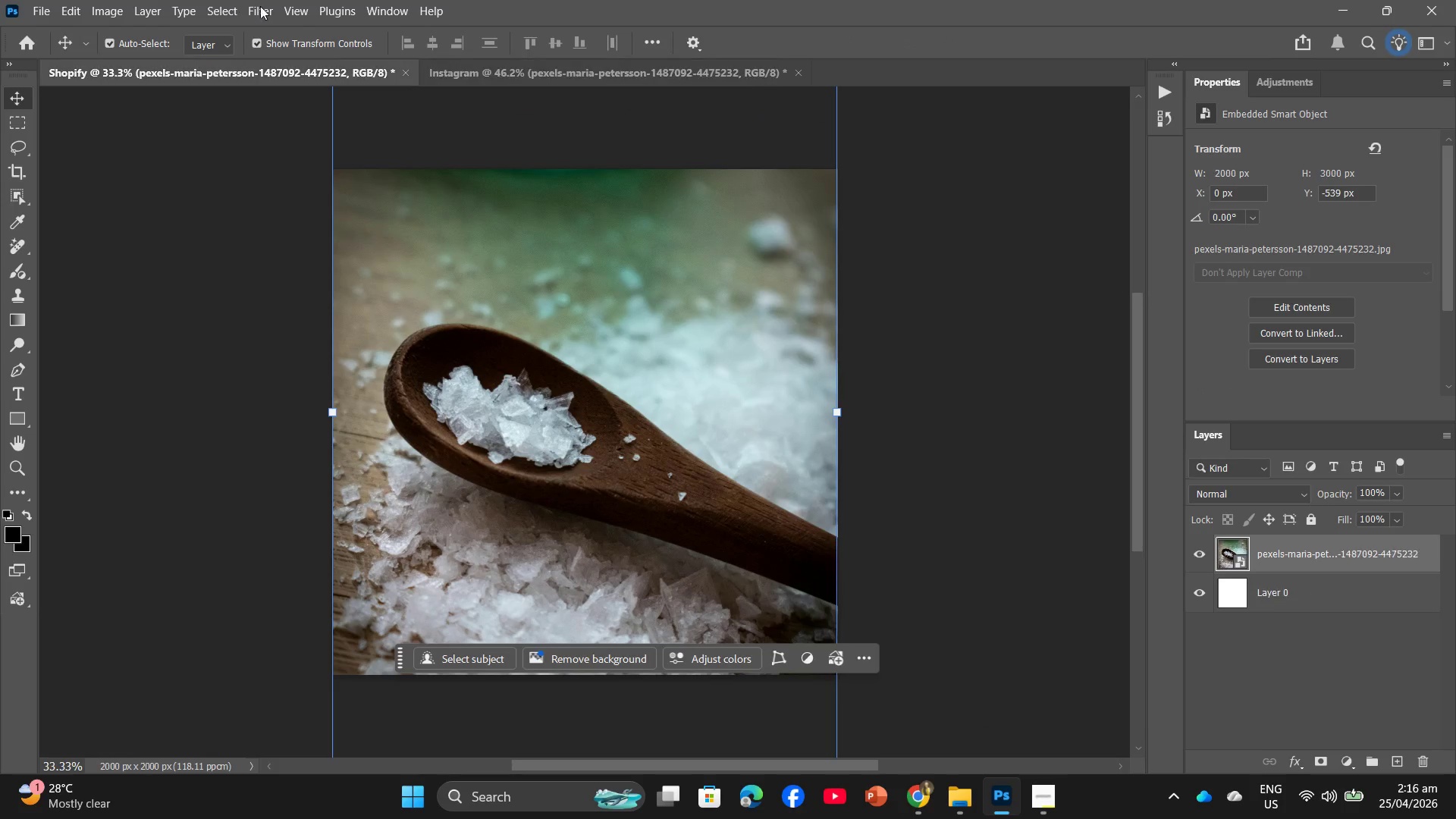 
left_click([265, 6])
 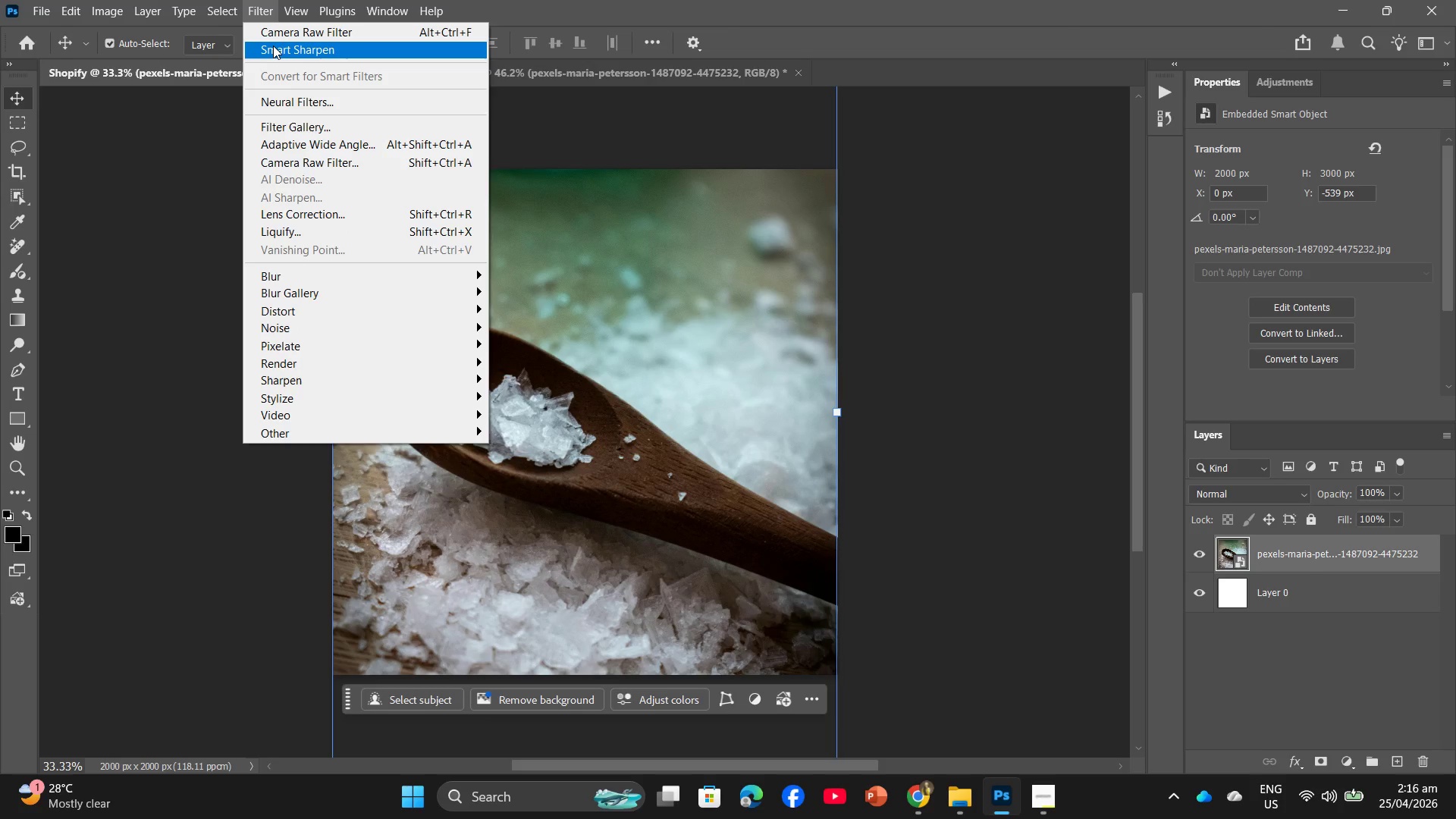 
left_click([273, 46])
 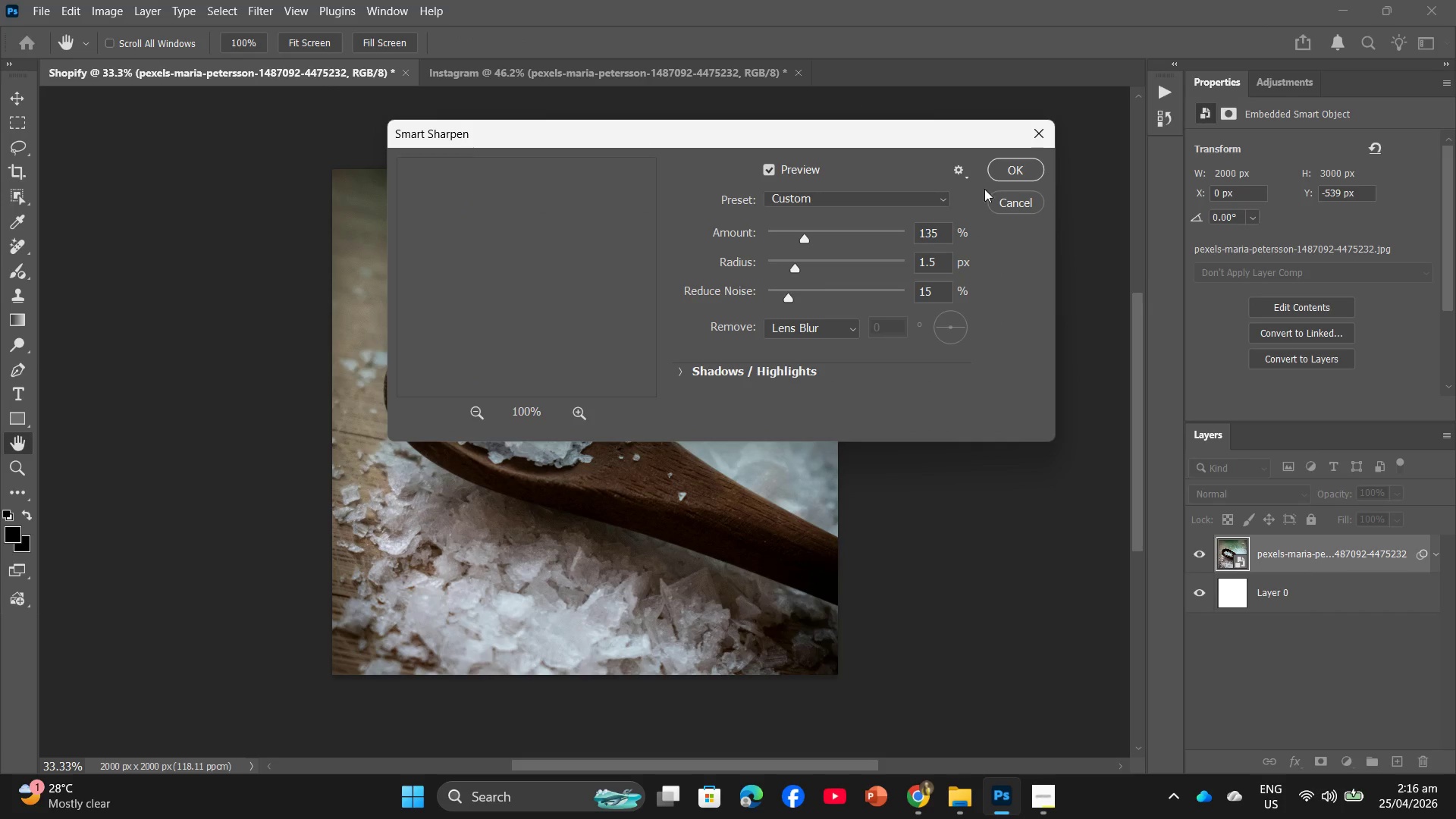 
left_click([1016, 168])
 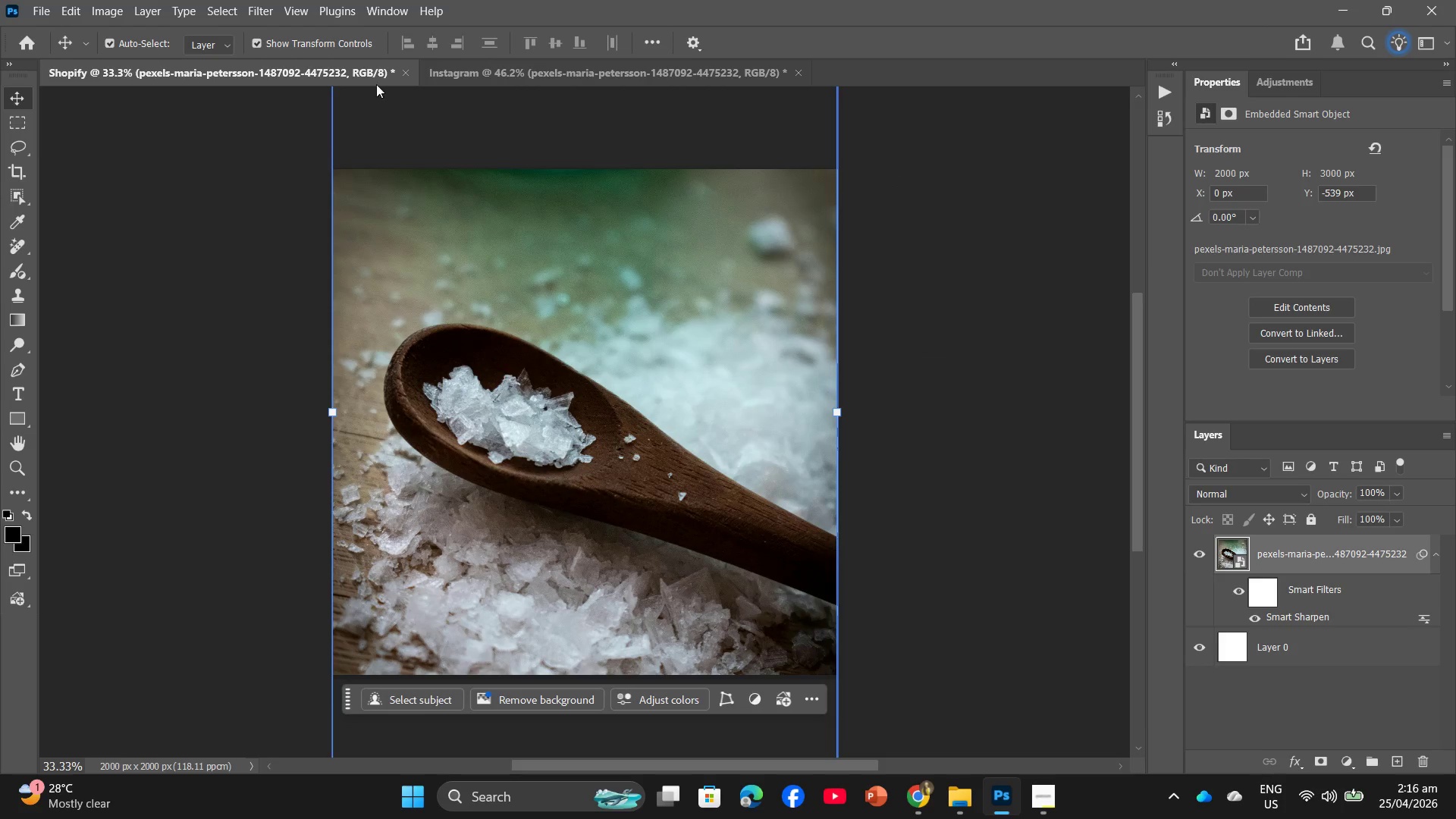 
left_click([259, 0])
 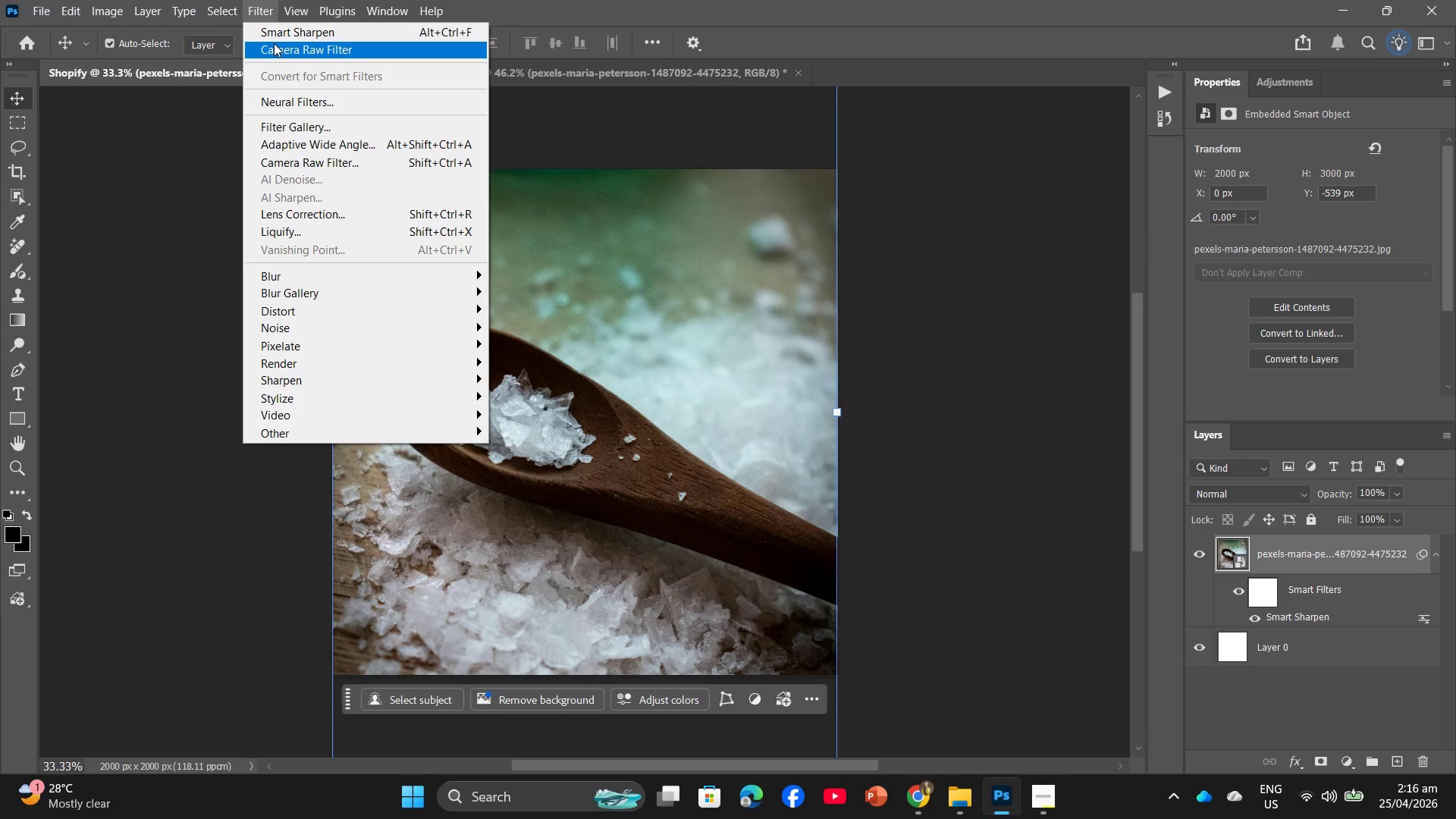 
left_click([275, 49])
 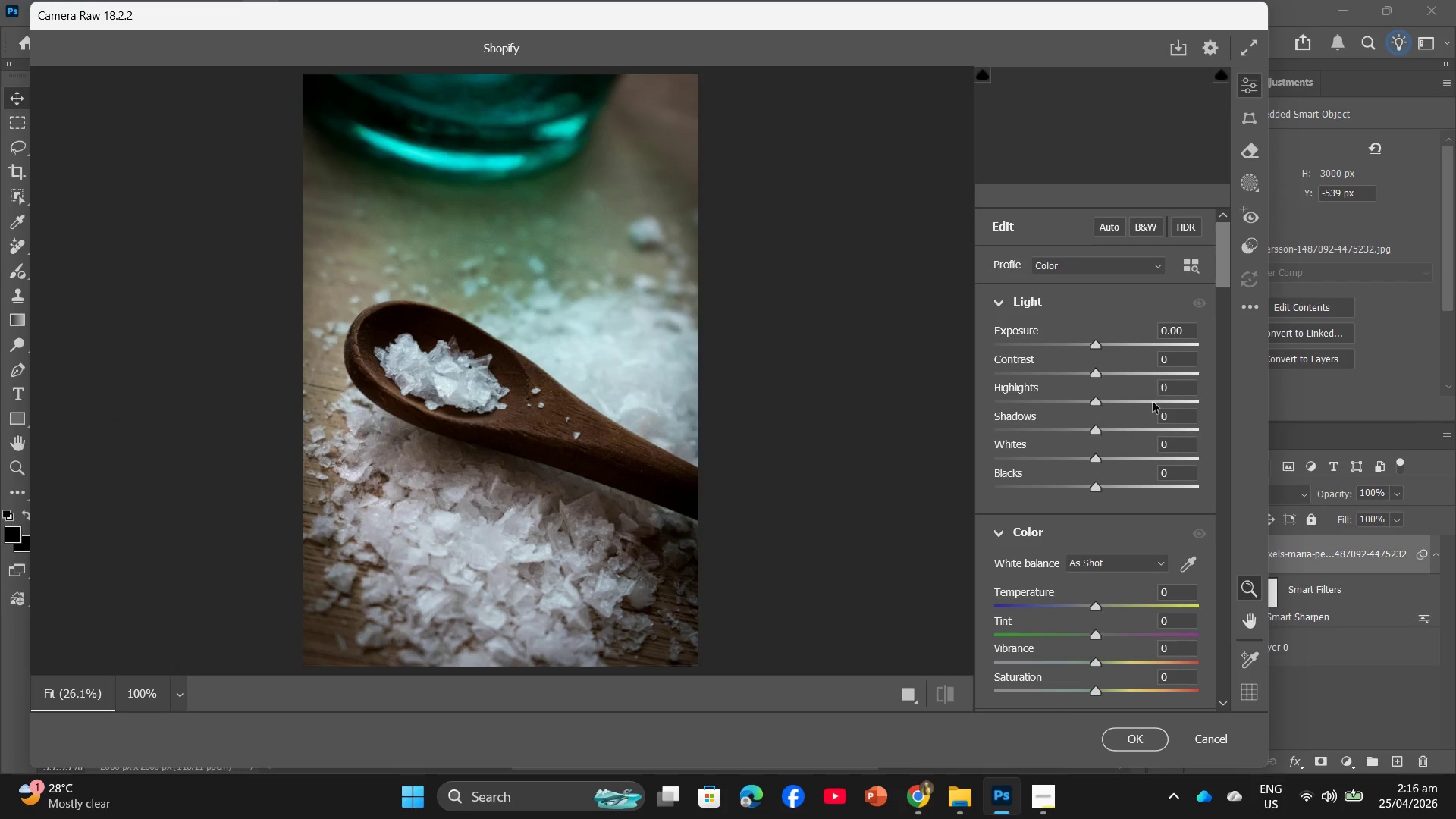 
scroll: coordinate [1176, 498], scroll_direction: down, amount: 2.0
 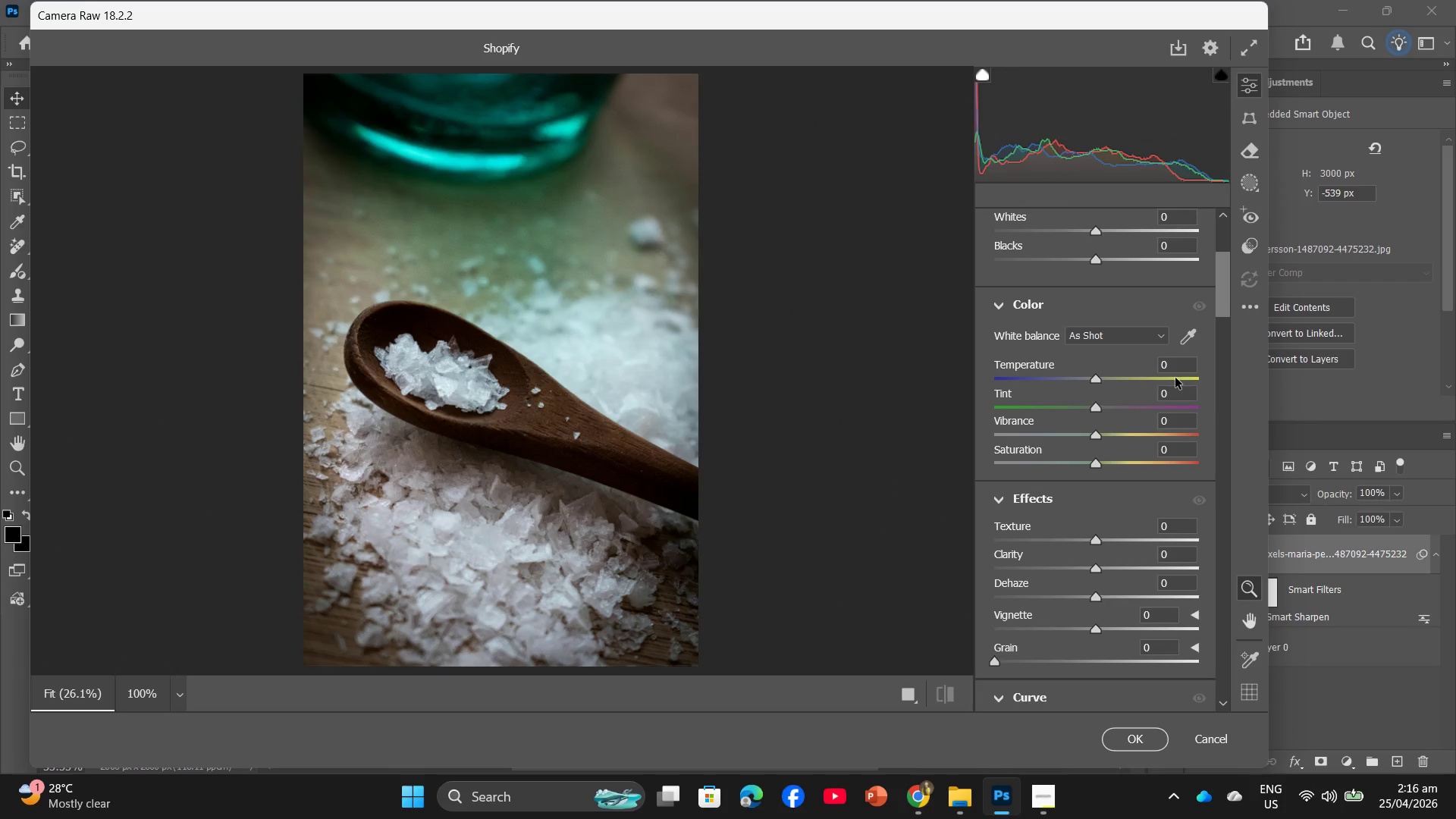 
left_click([1175, 369])
 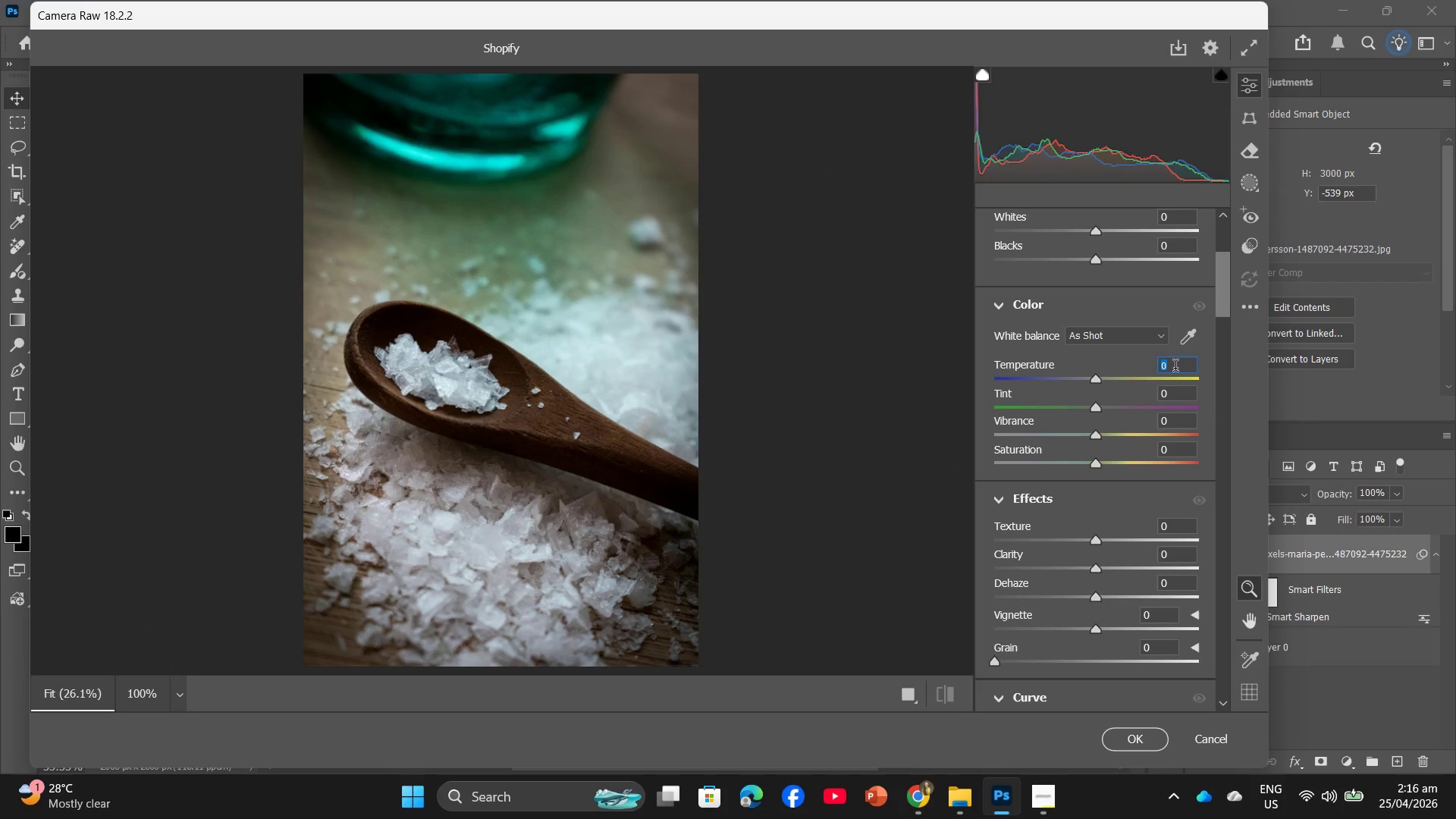 
key(Numpad1)
 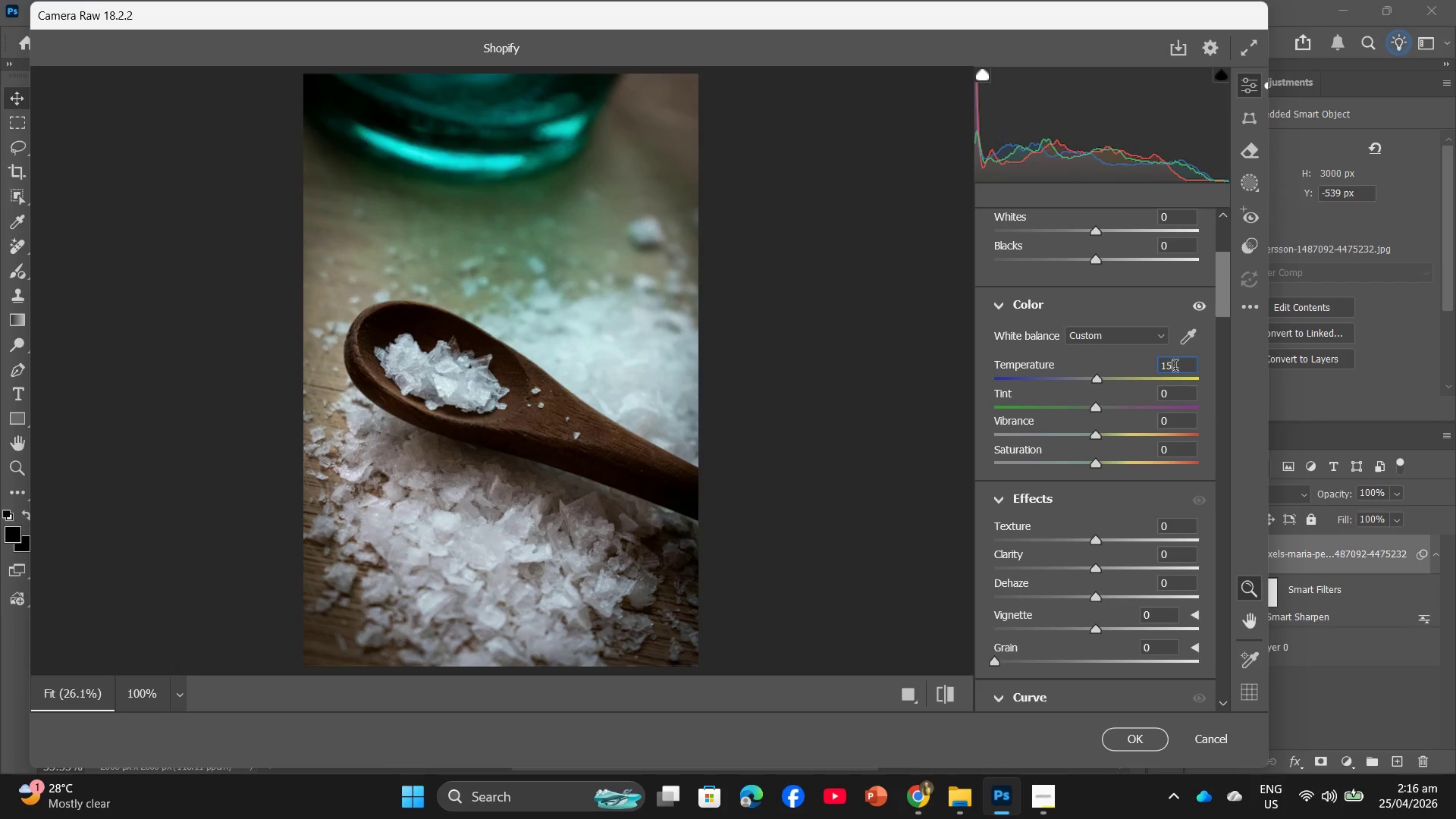 
key(Numpad5)
 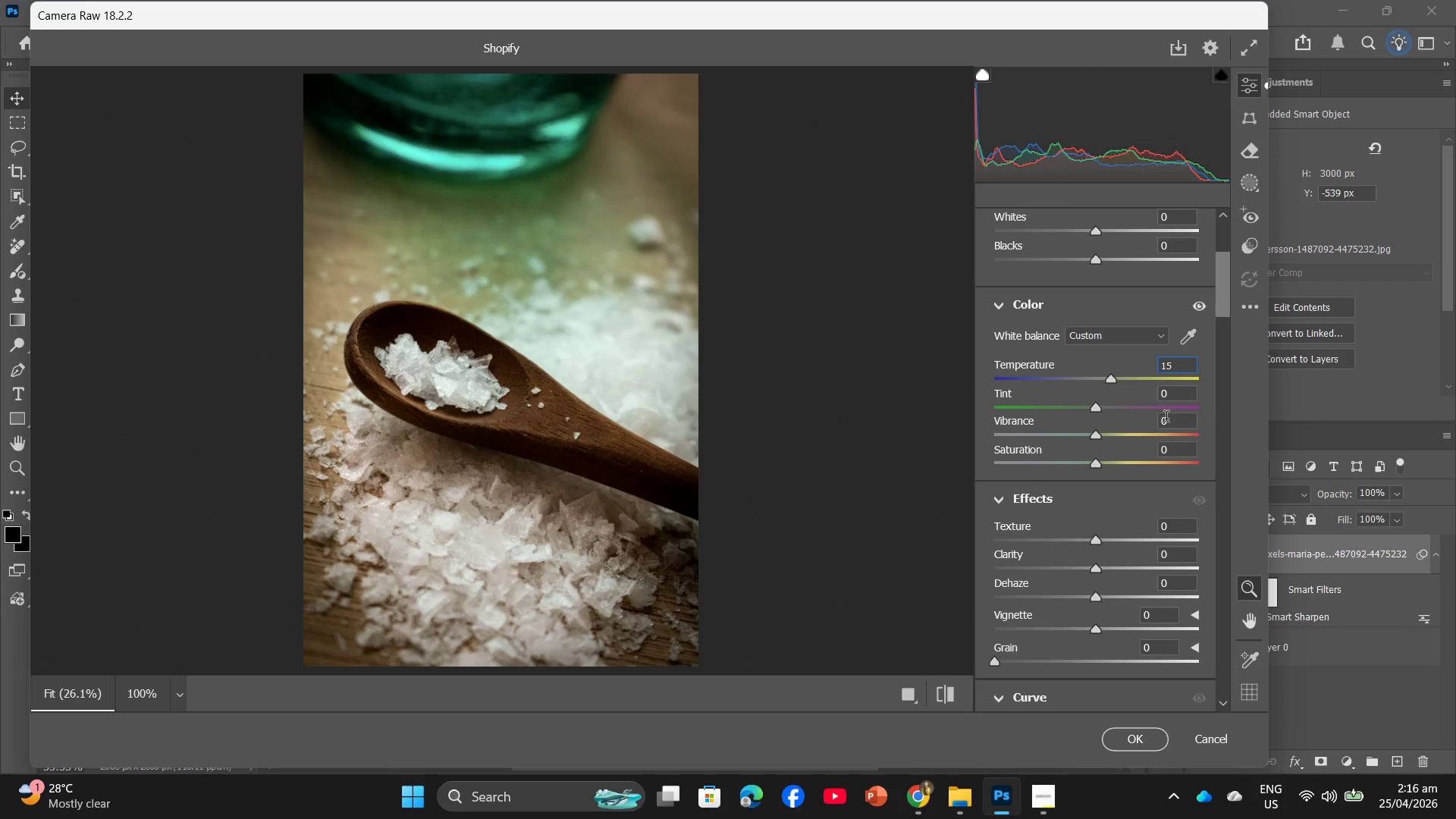 
left_click([1173, 424])
 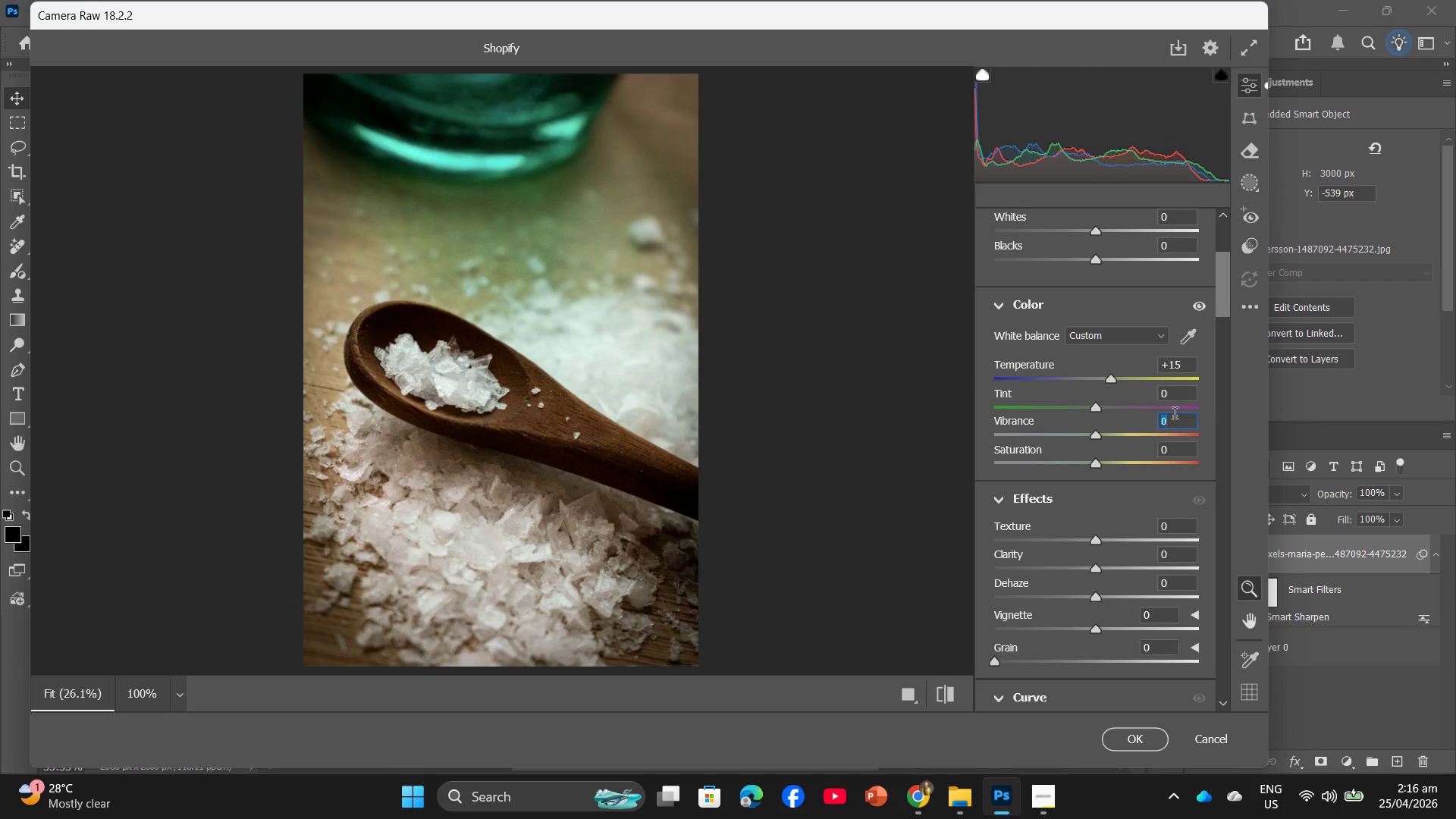 
key(Numpad5)
 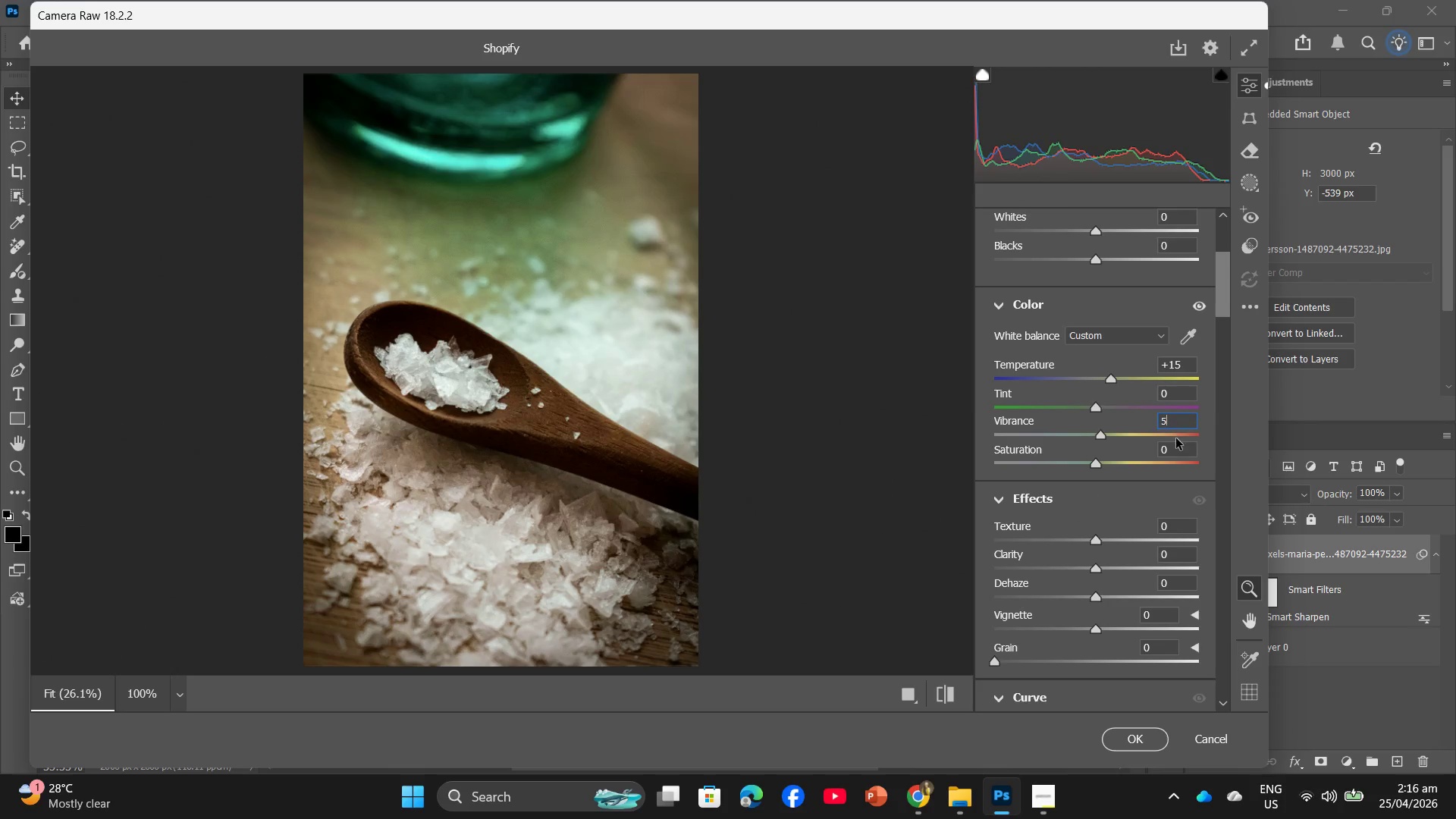 
left_click([1176, 448])
 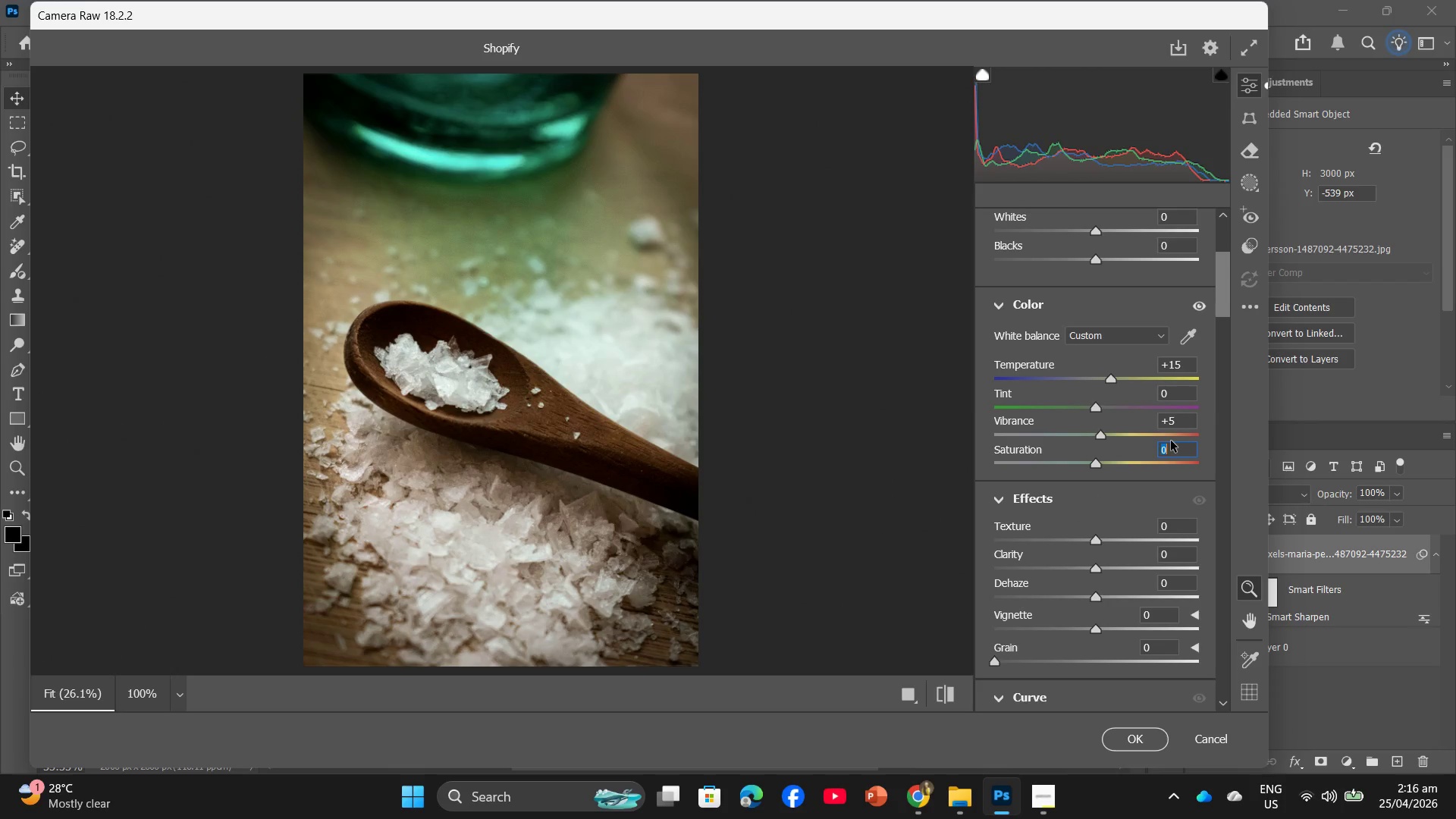 
key(Numpad5)
 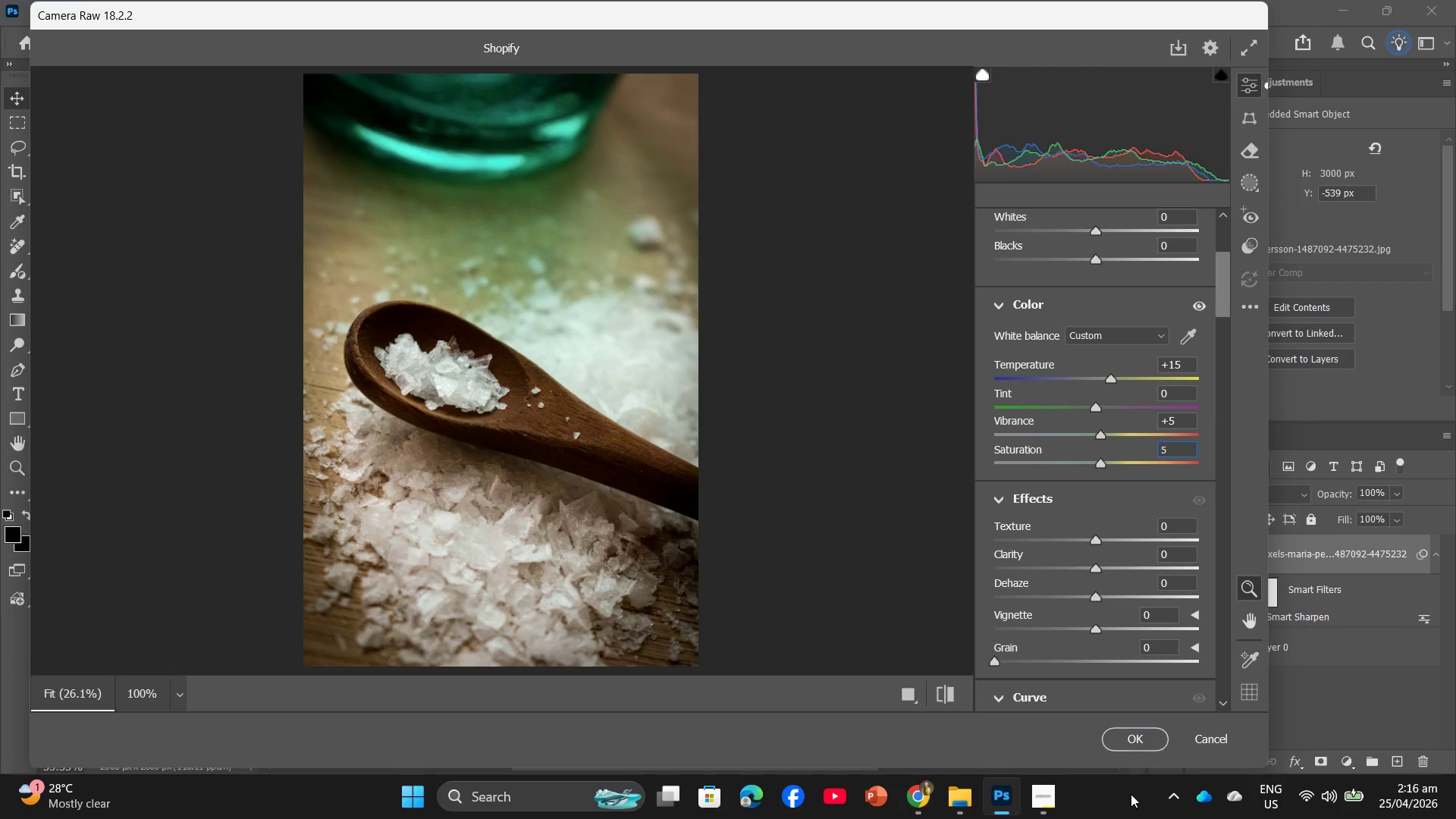 
left_click([1139, 737])
 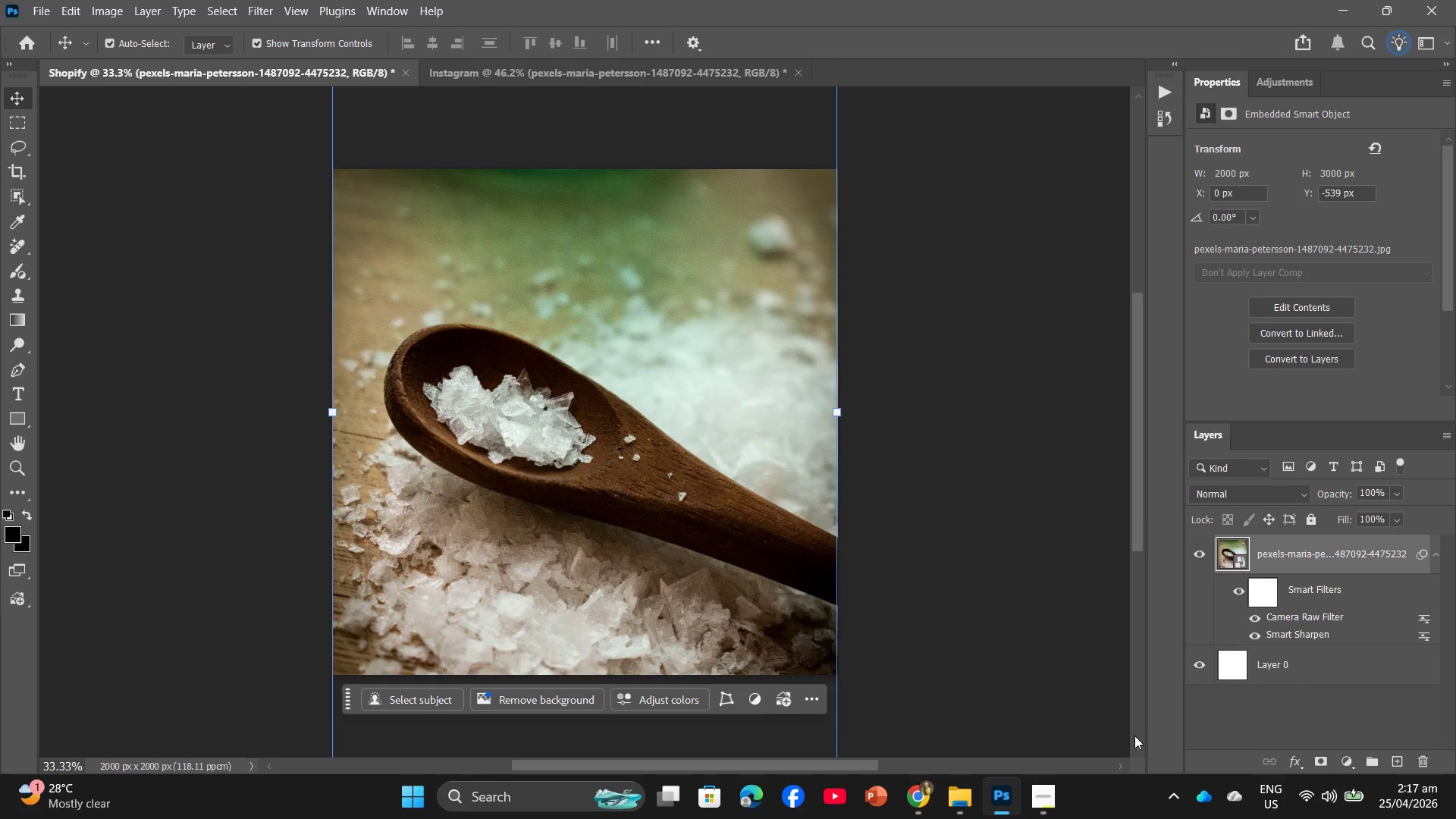 
wait(15.09)
 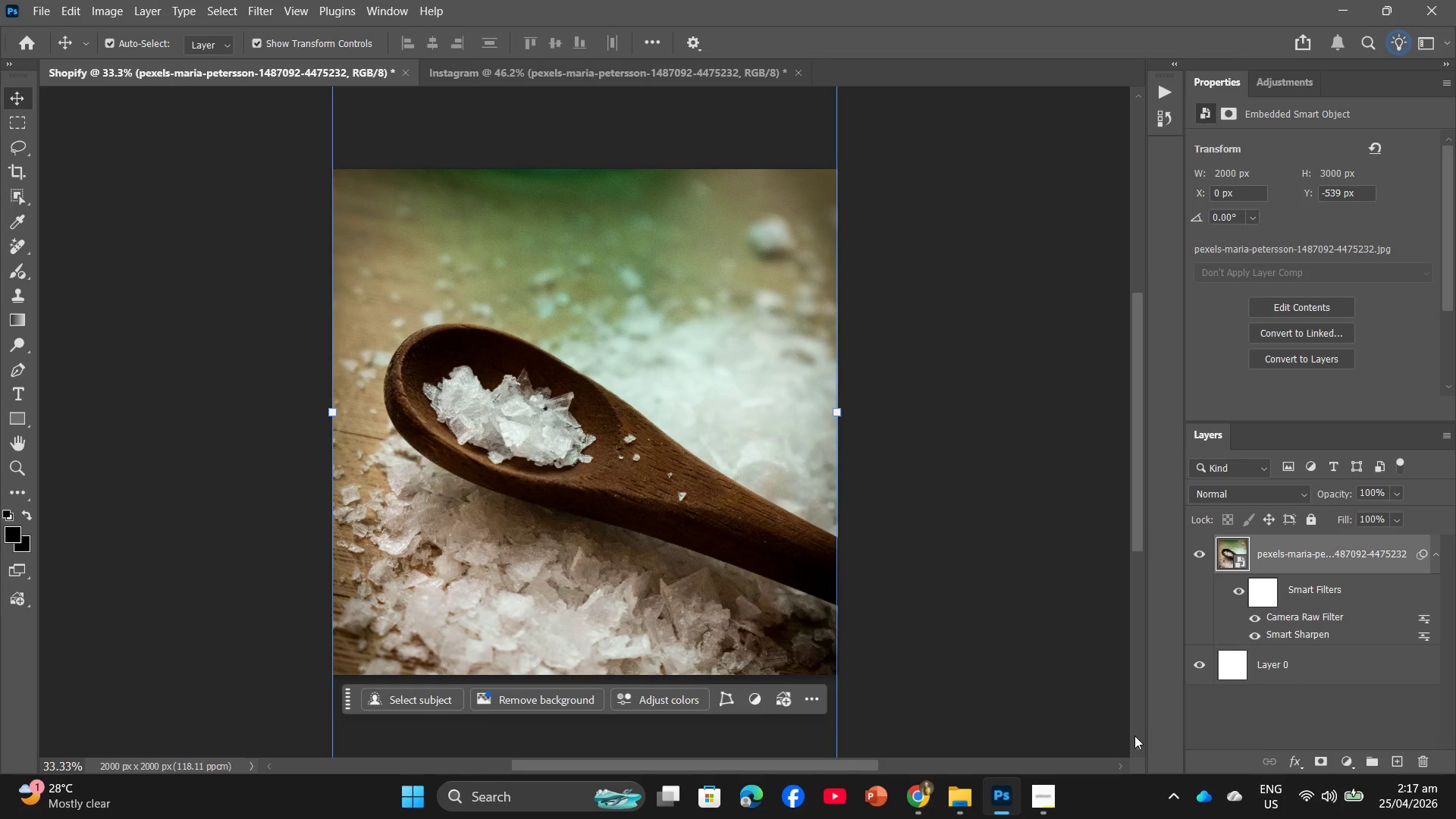 
left_click([485, 80])
 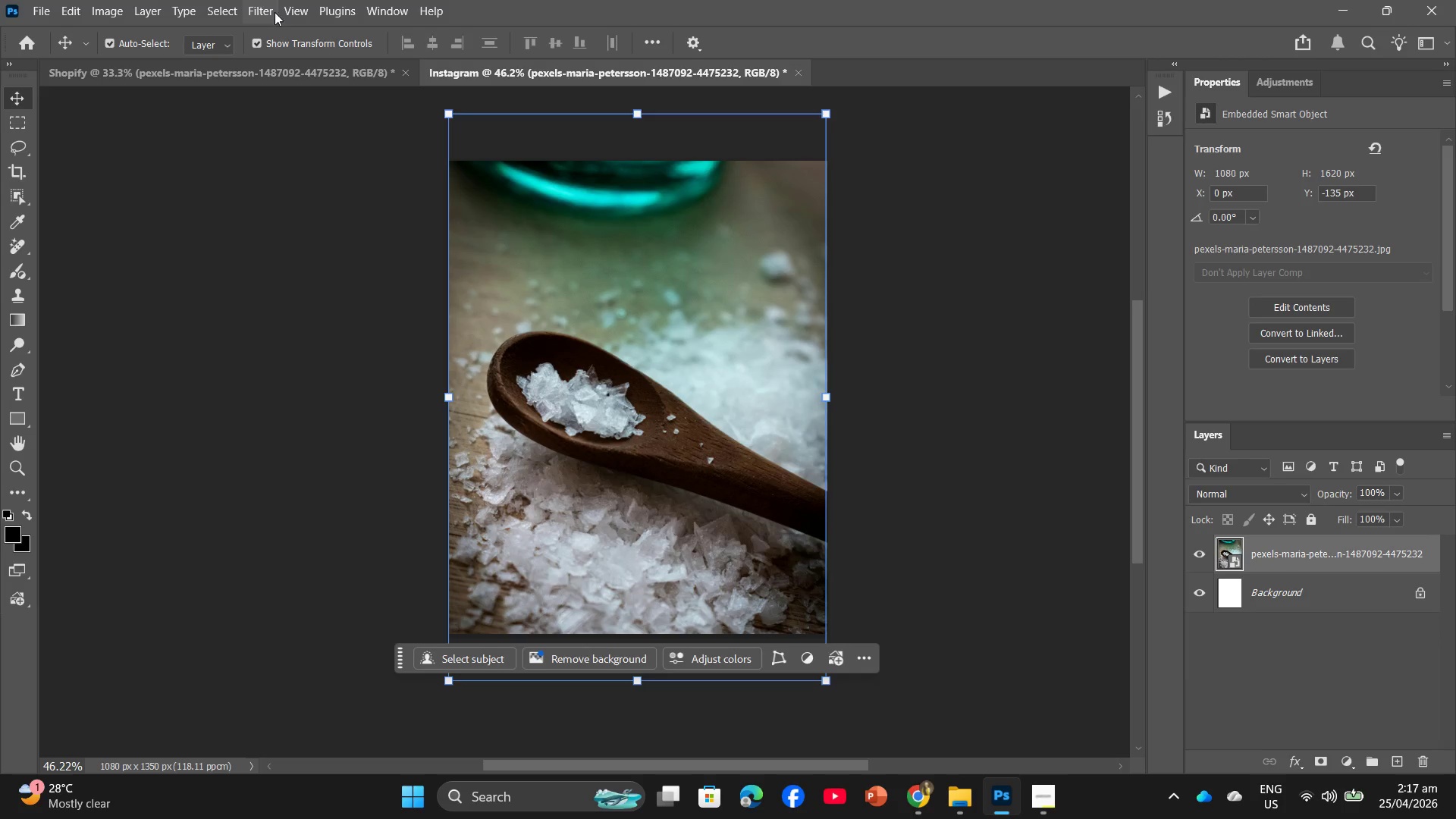 
left_click([259, 8])
 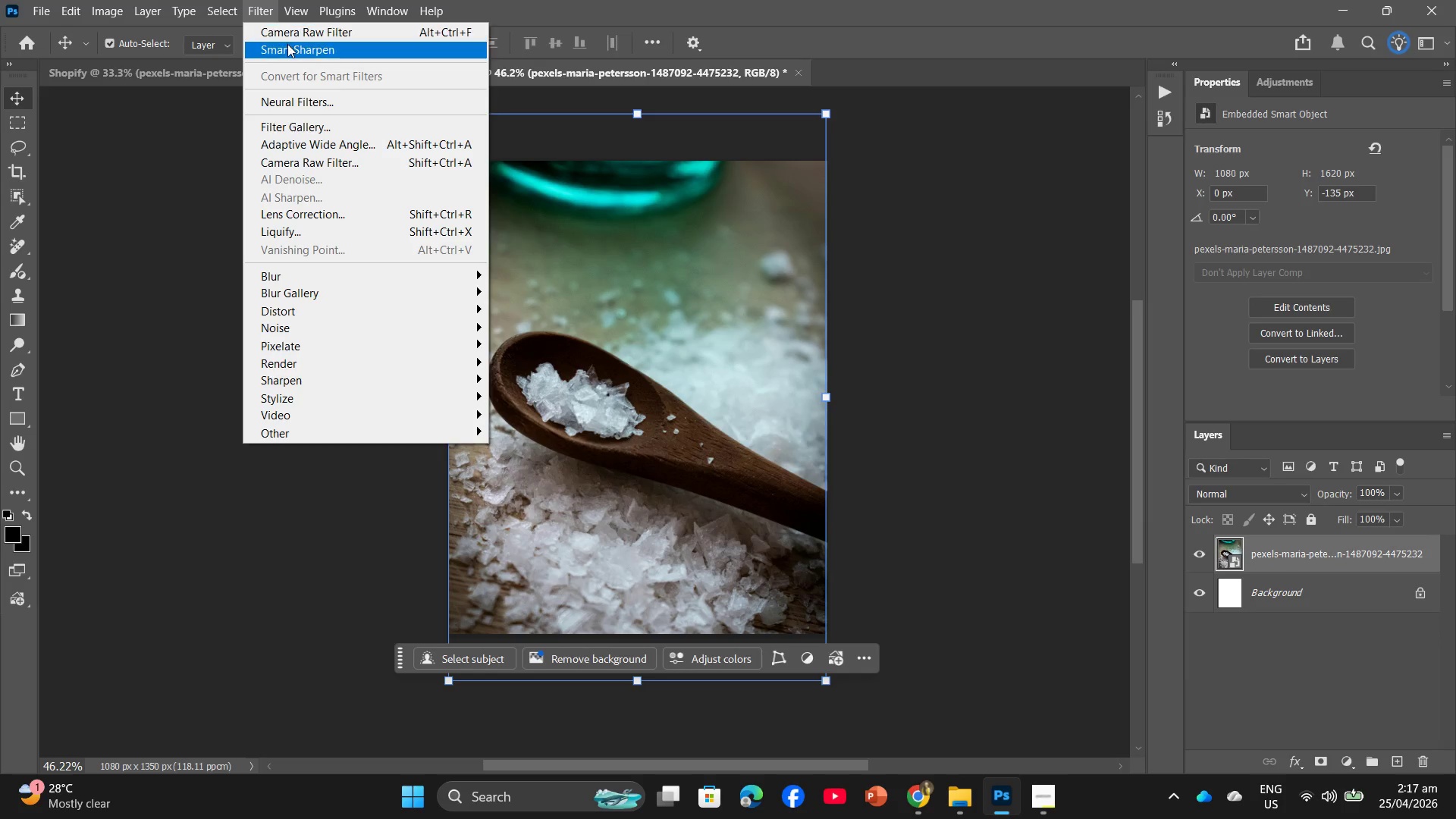 
left_click([287, 46])
 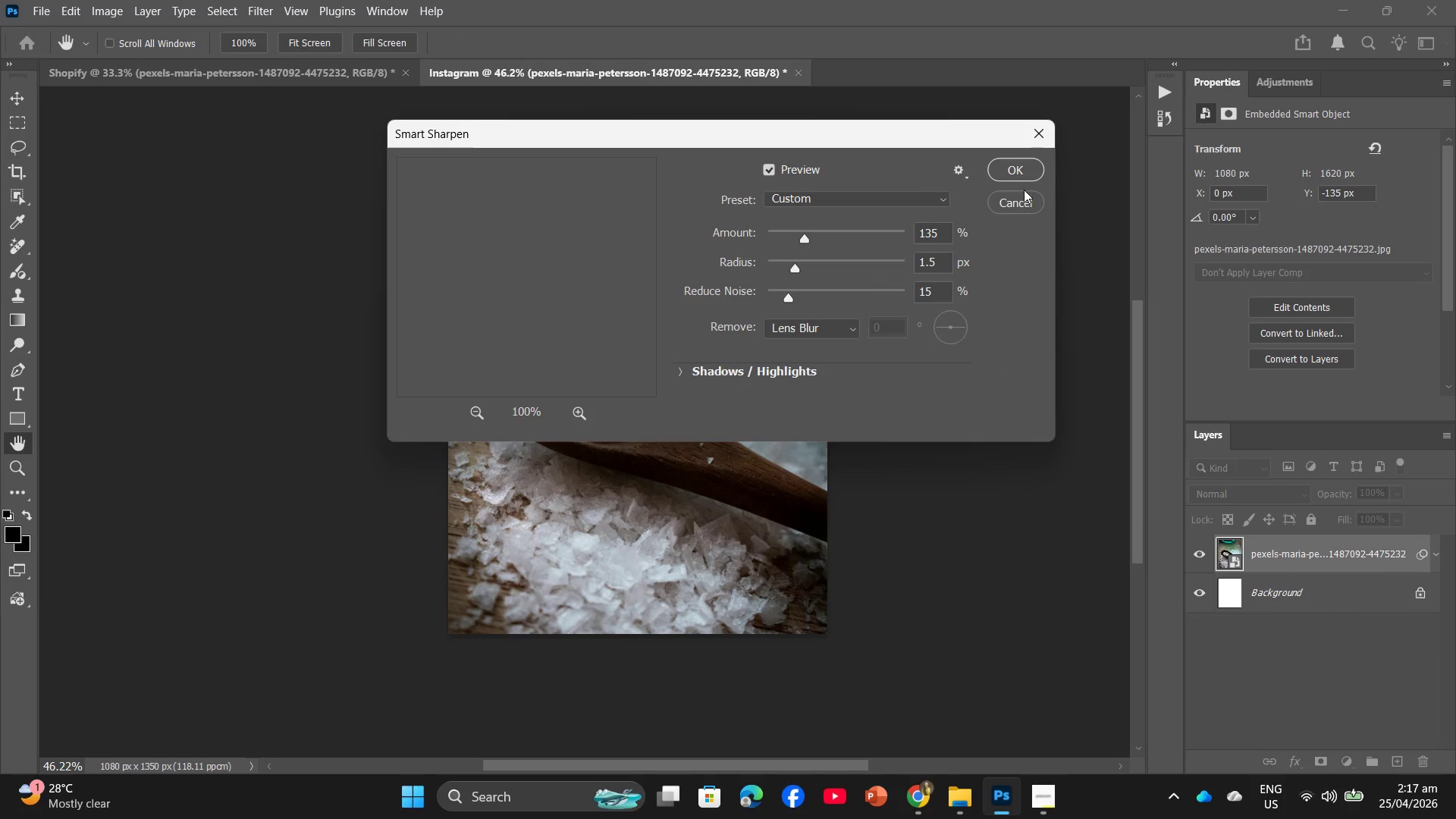 
left_click([1019, 168])
 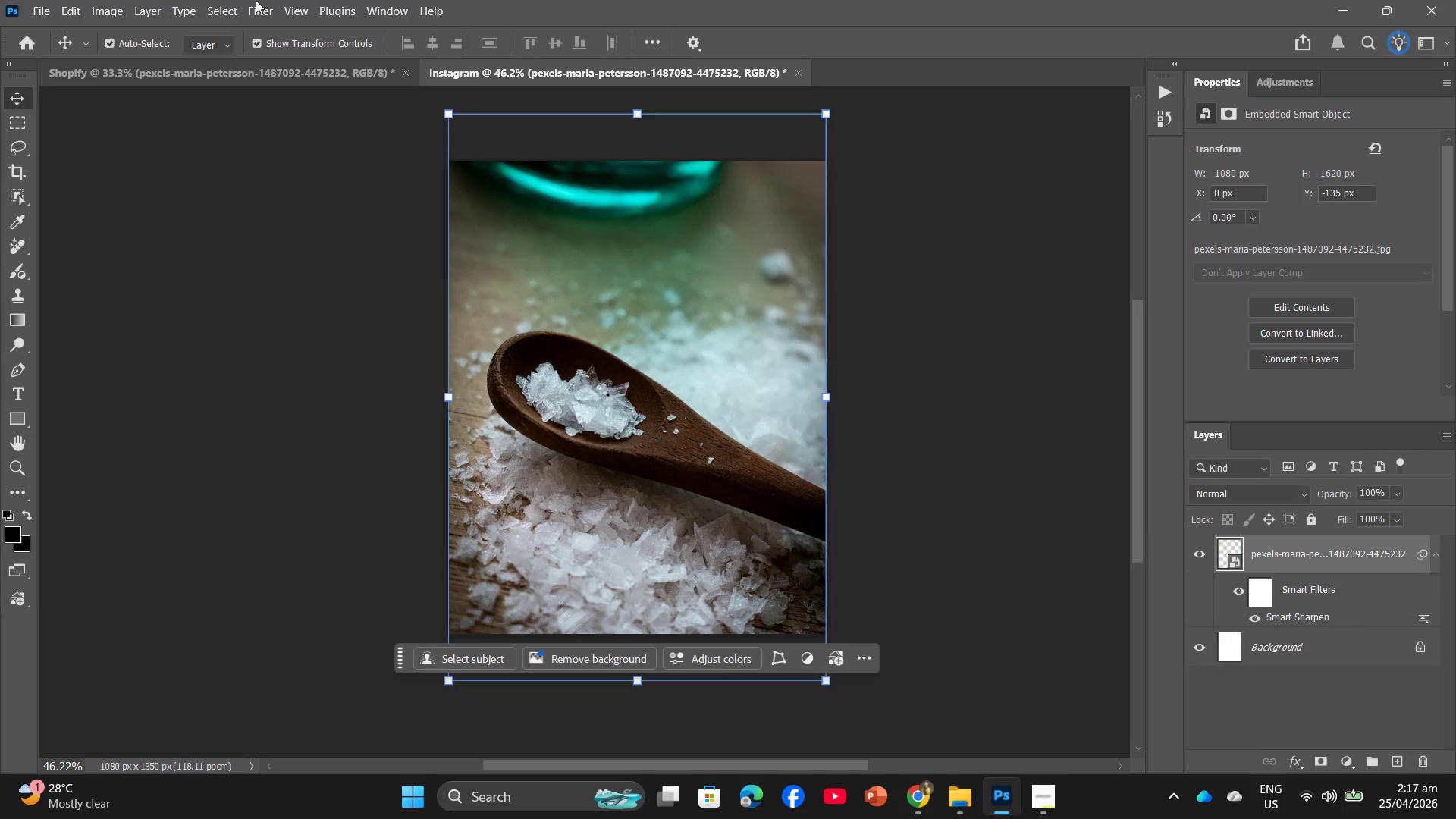 
left_click([264, 0])
 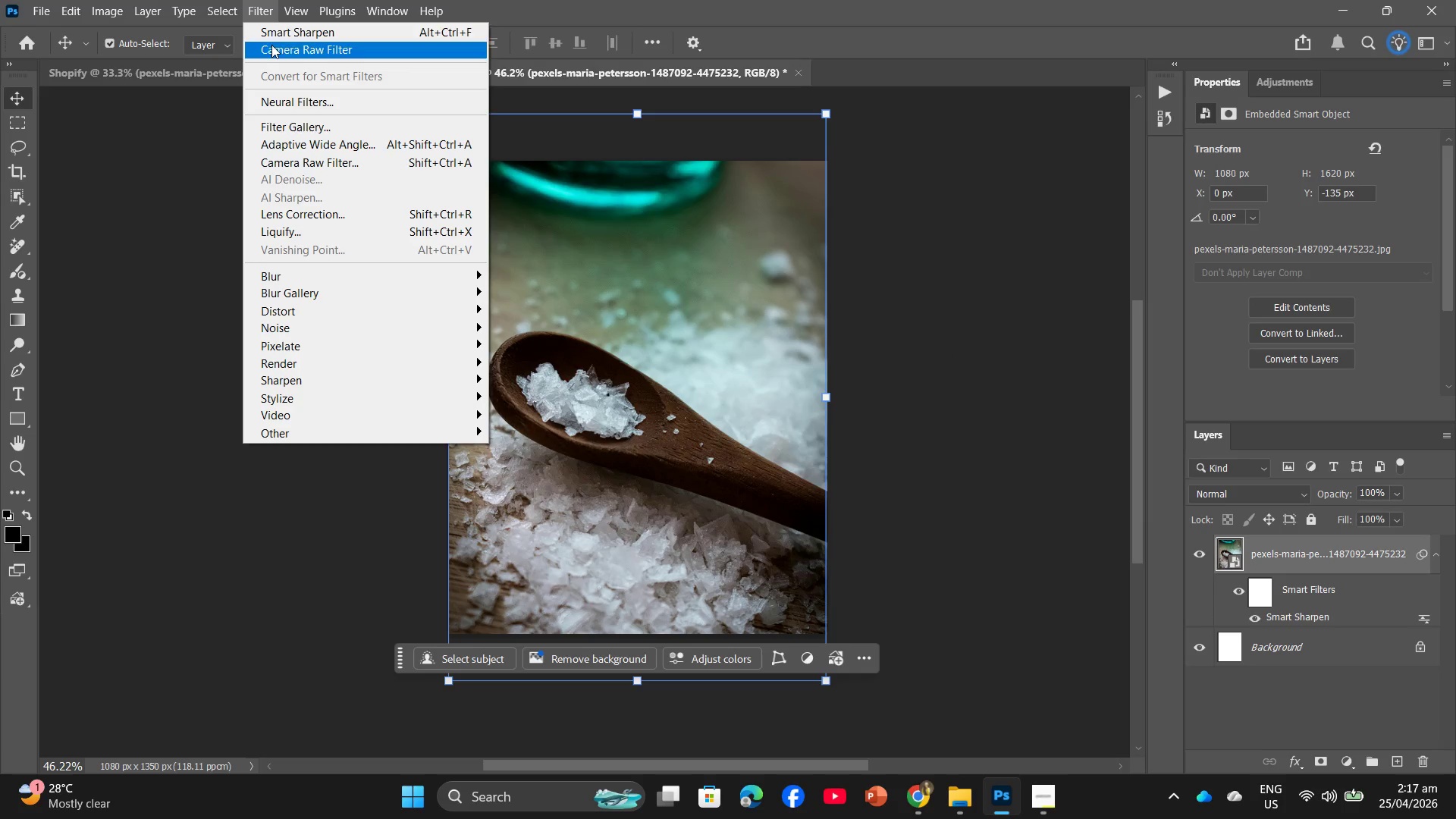 
left_click([273, 49])
 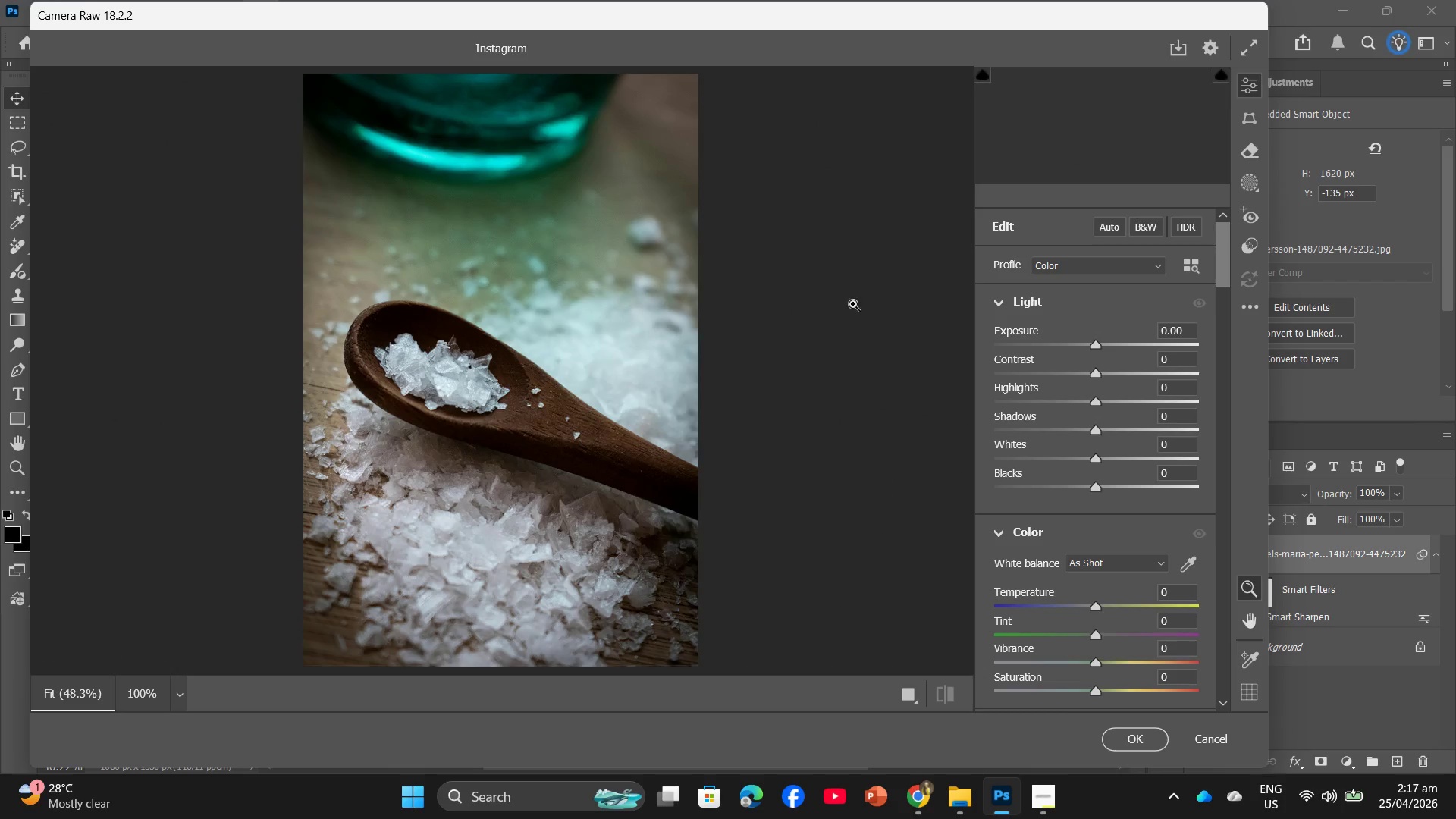 
scroll: coordinate [1157, 410], scroll_direction: down, amount: 3.0
 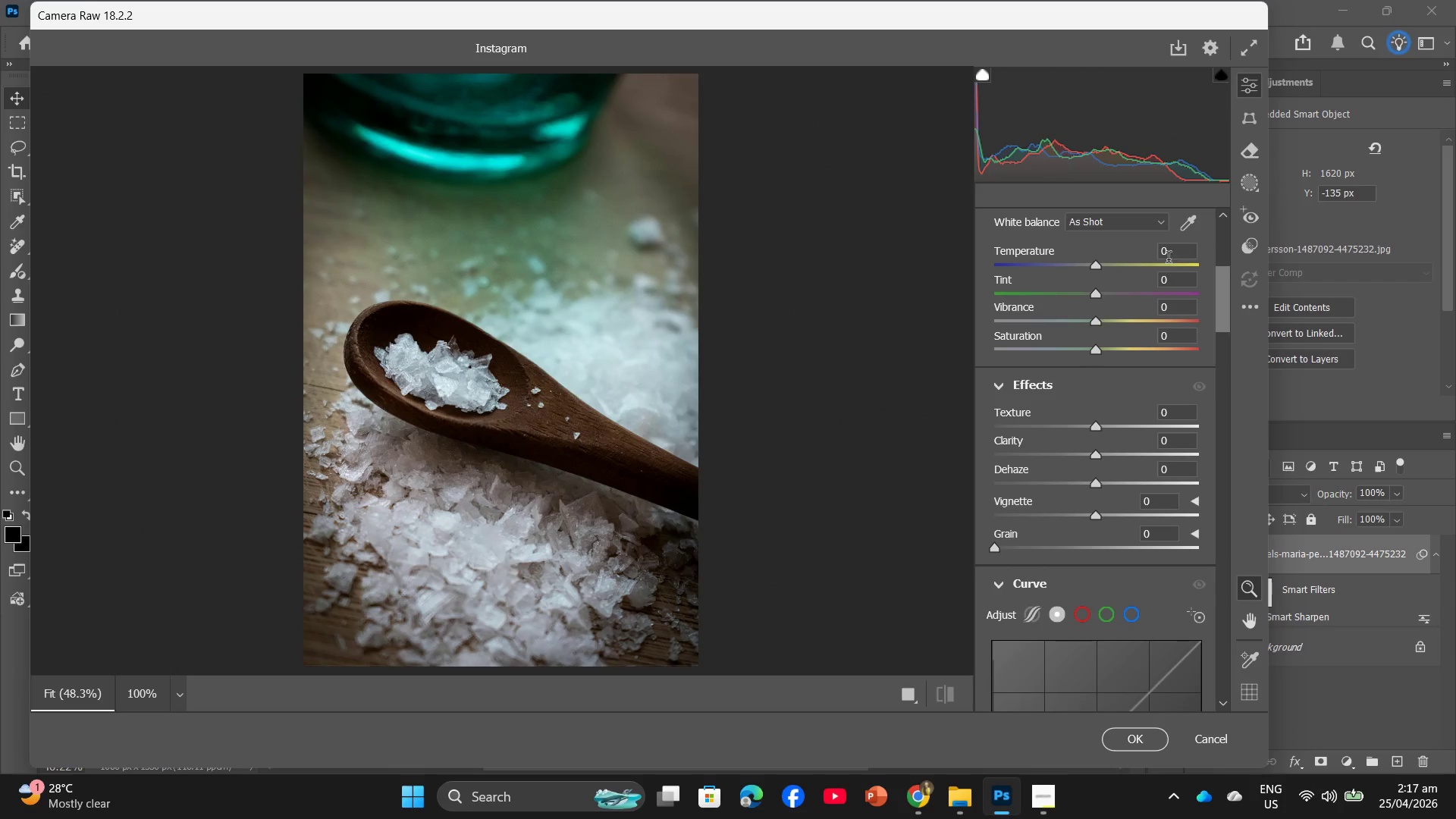 
left_click([1169, 253])
 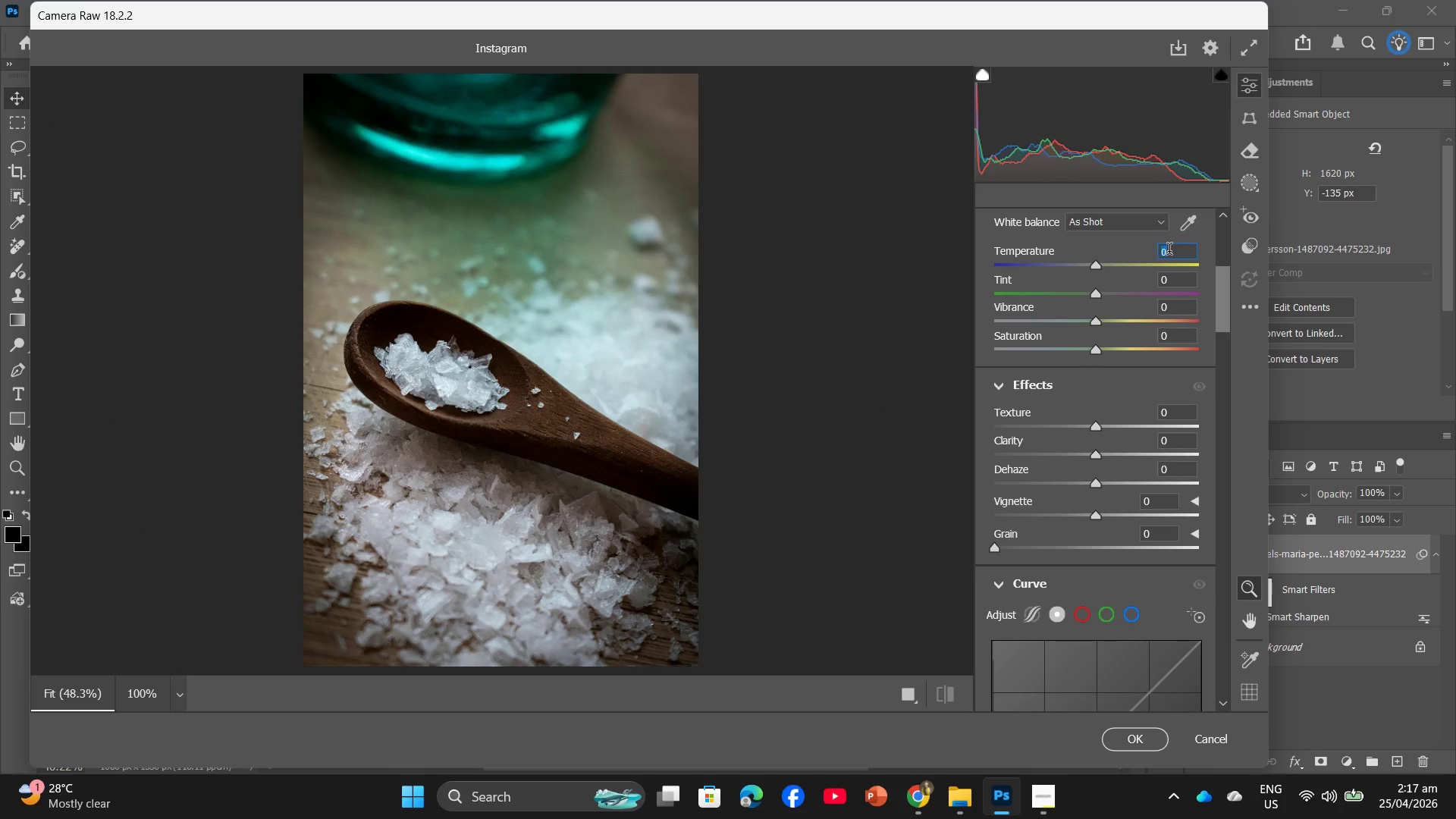 
key(Numpad1)
 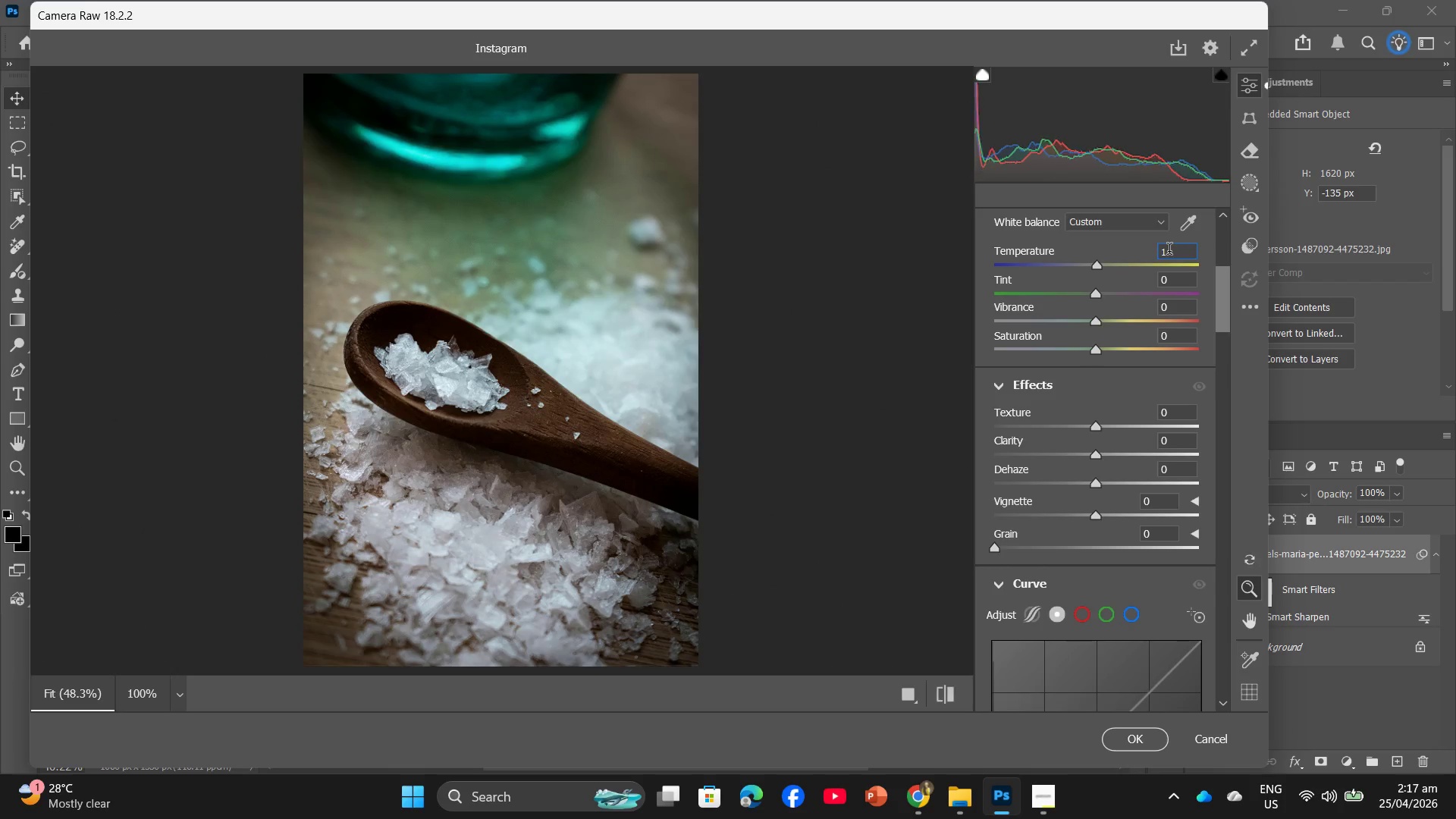 
key(Numpad5)
 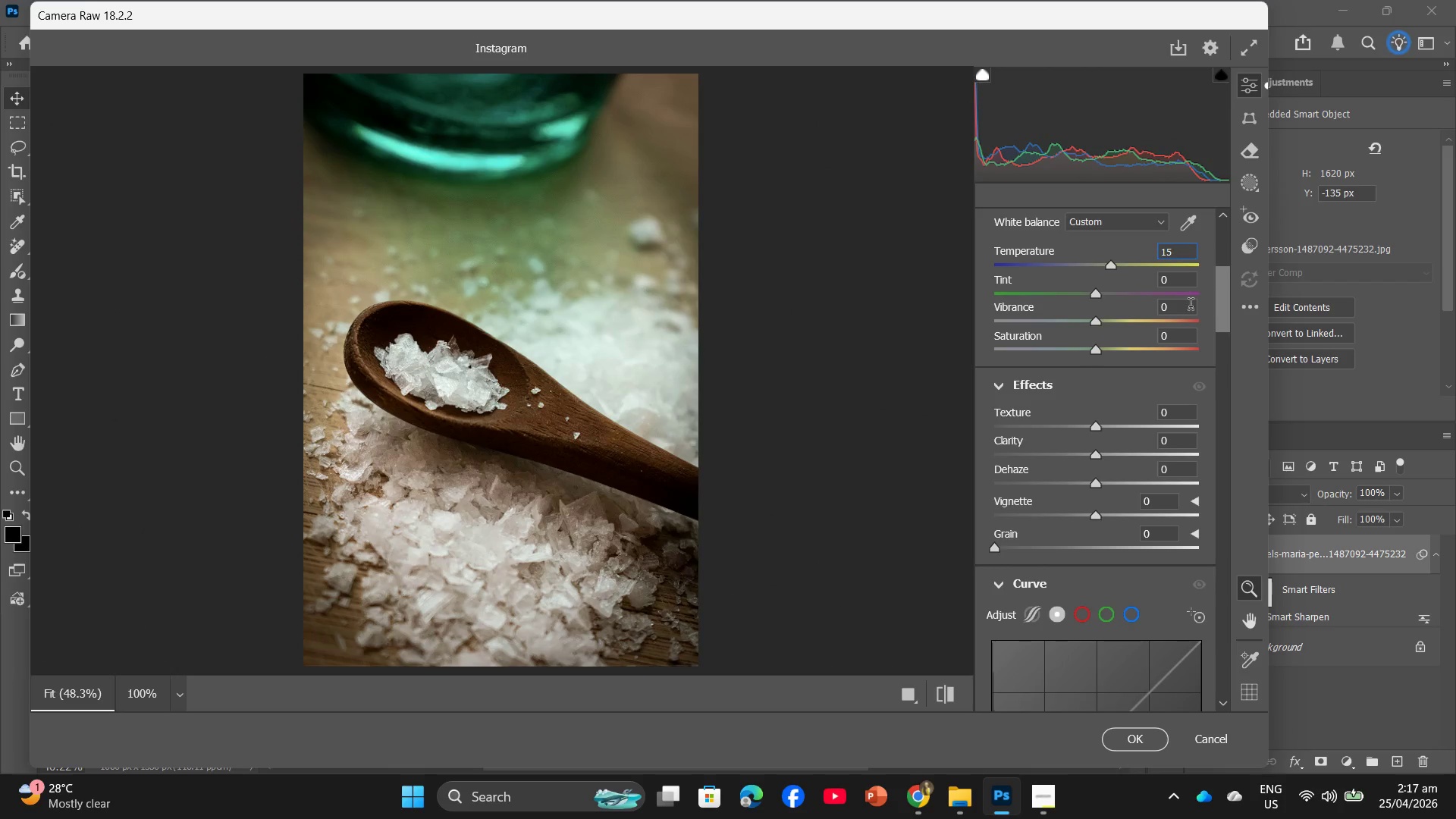 
left_click([1174, 311])
 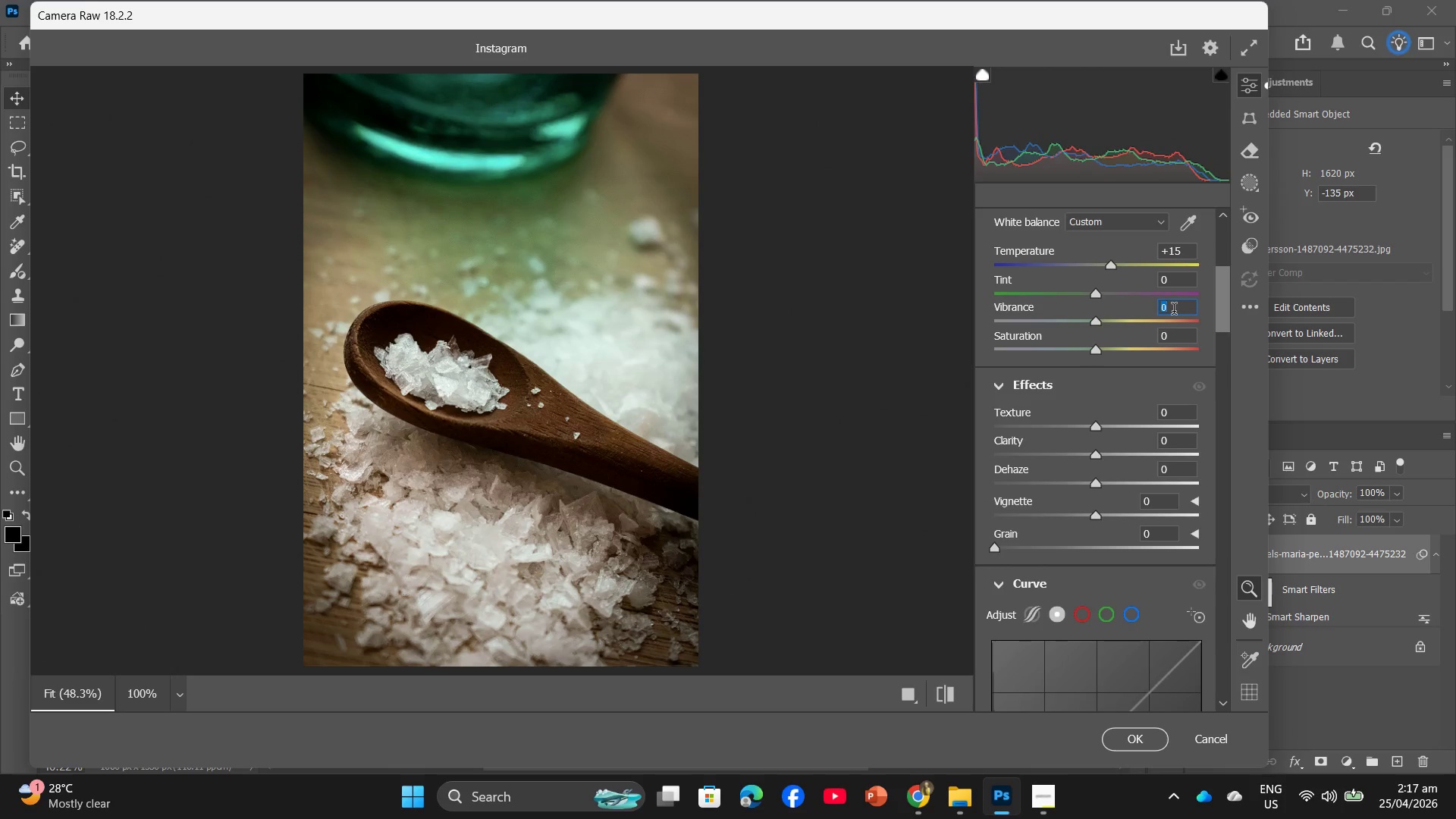 
key(Numpad5)
 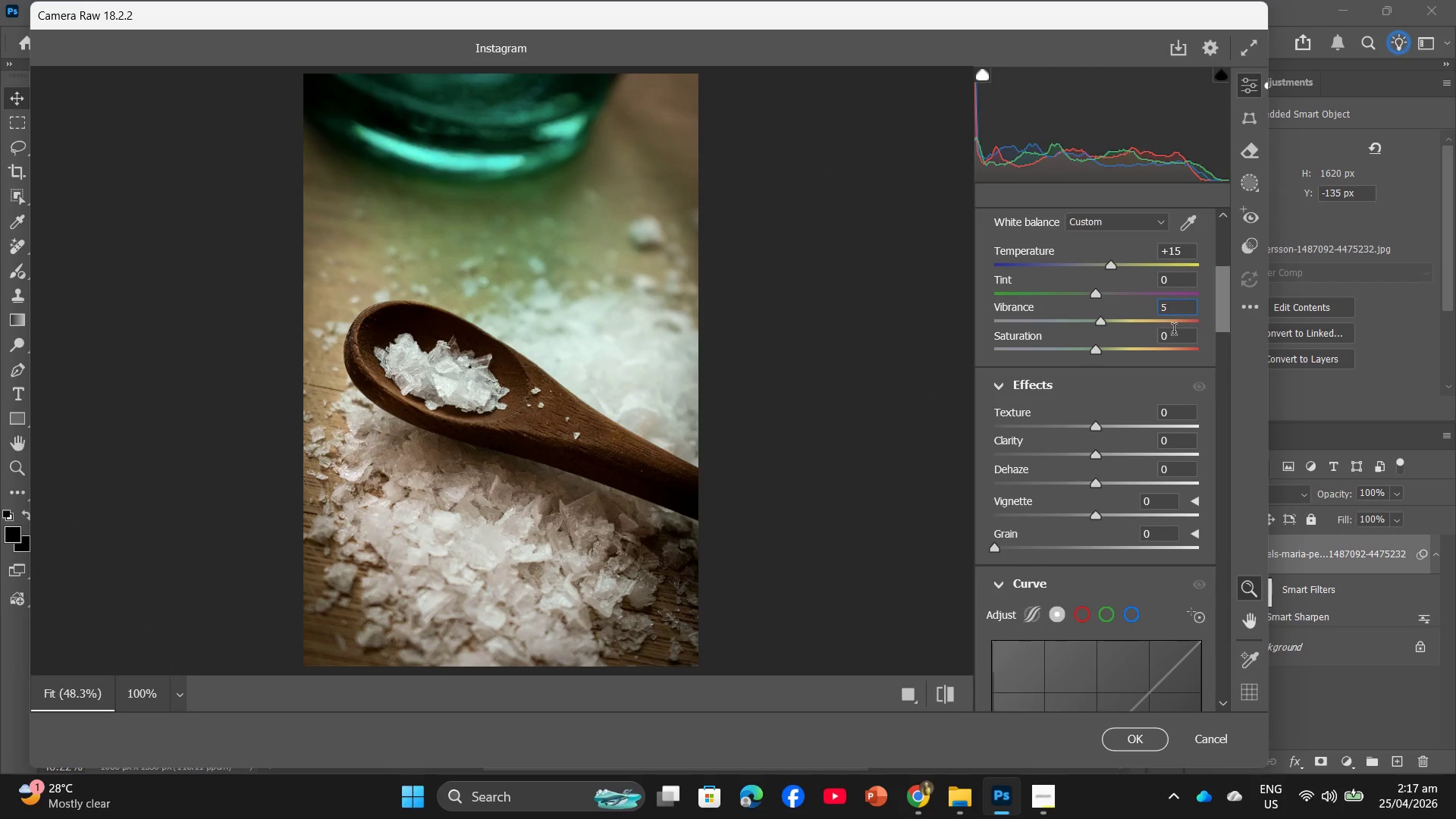 
left_click([1175, 334])
 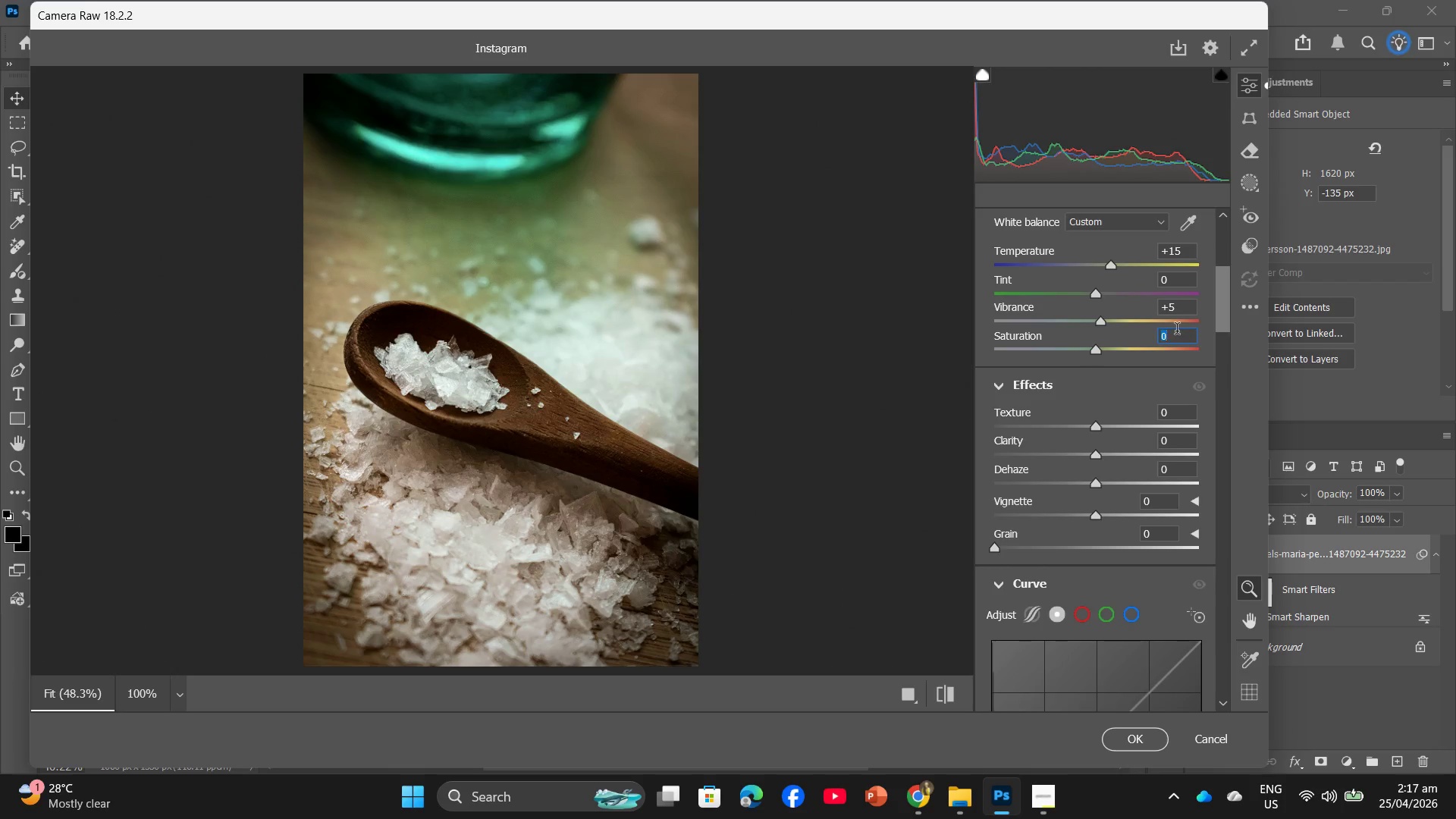 
key(Numpad5)
 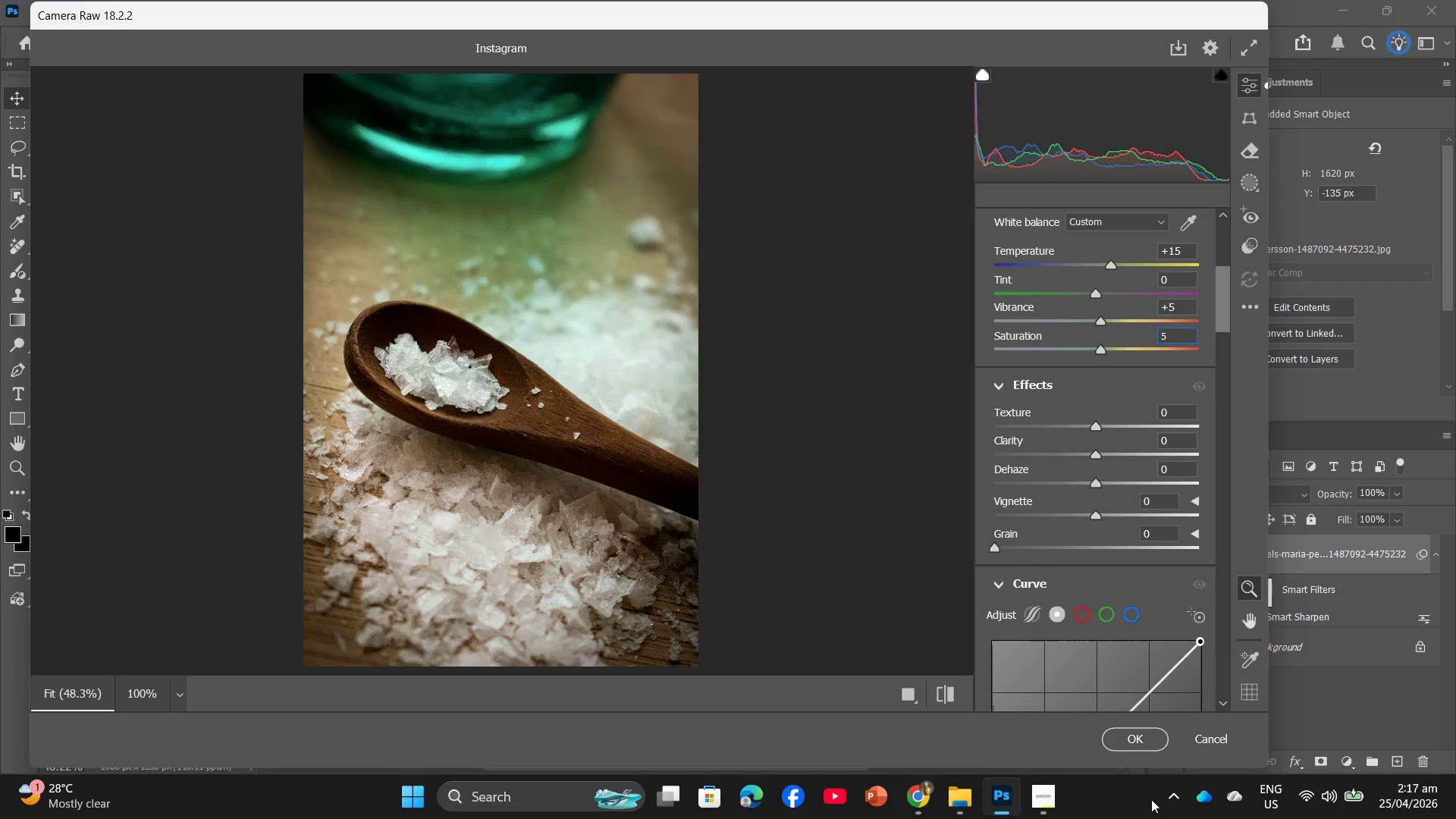 
left_click([1149, 751])
 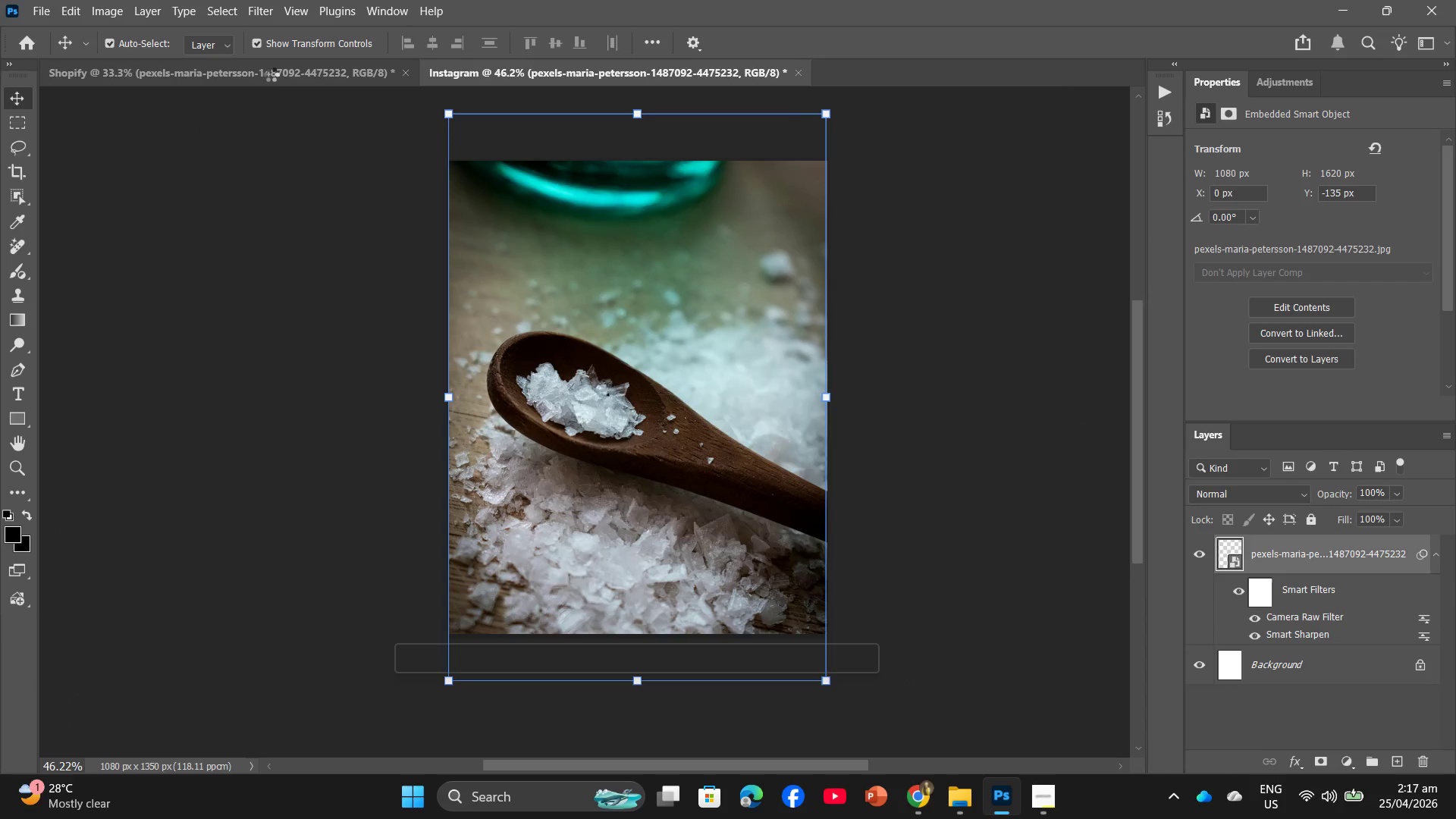 
left_click([271, 76])
 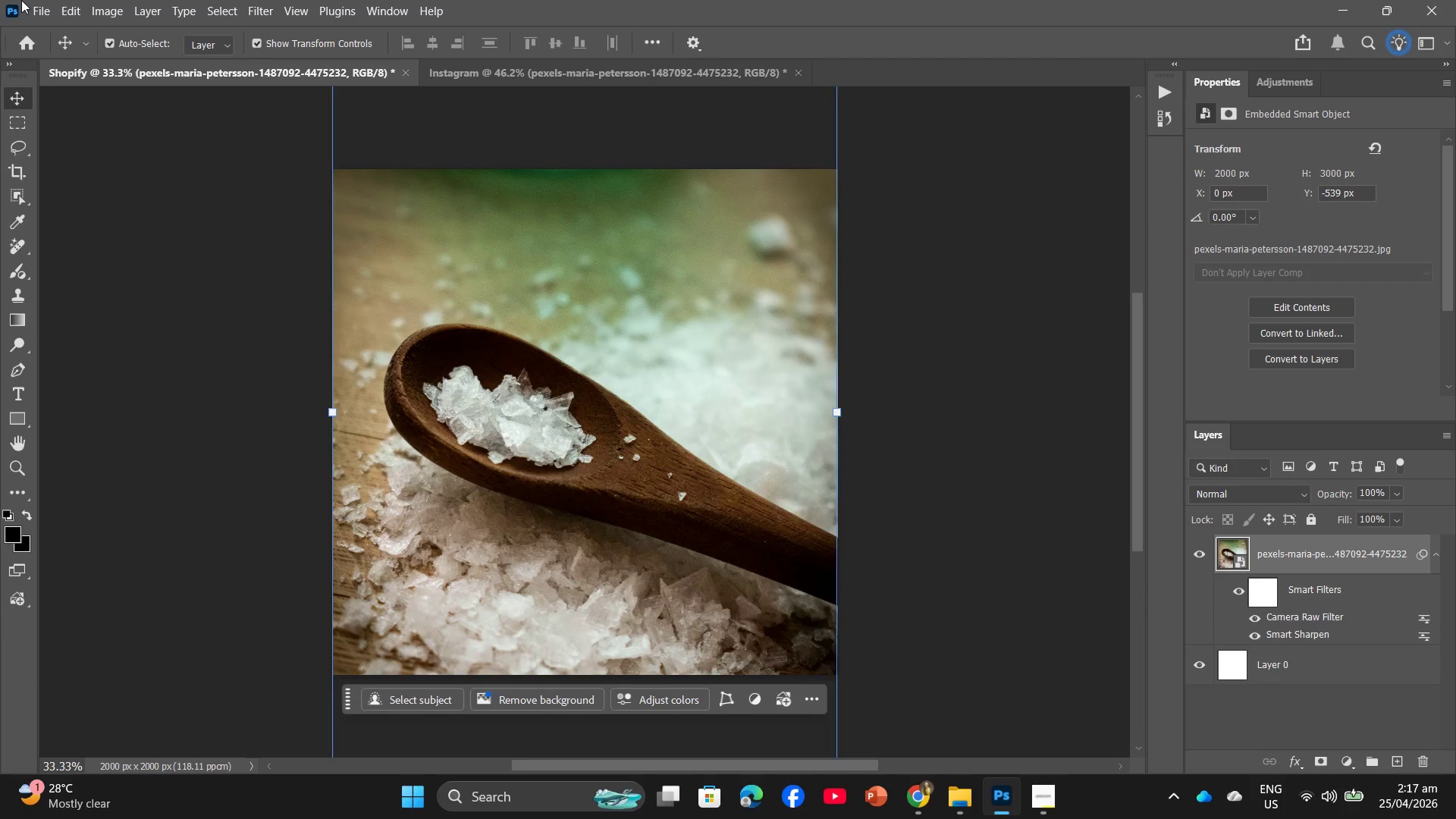 
left_click([35, 2])
 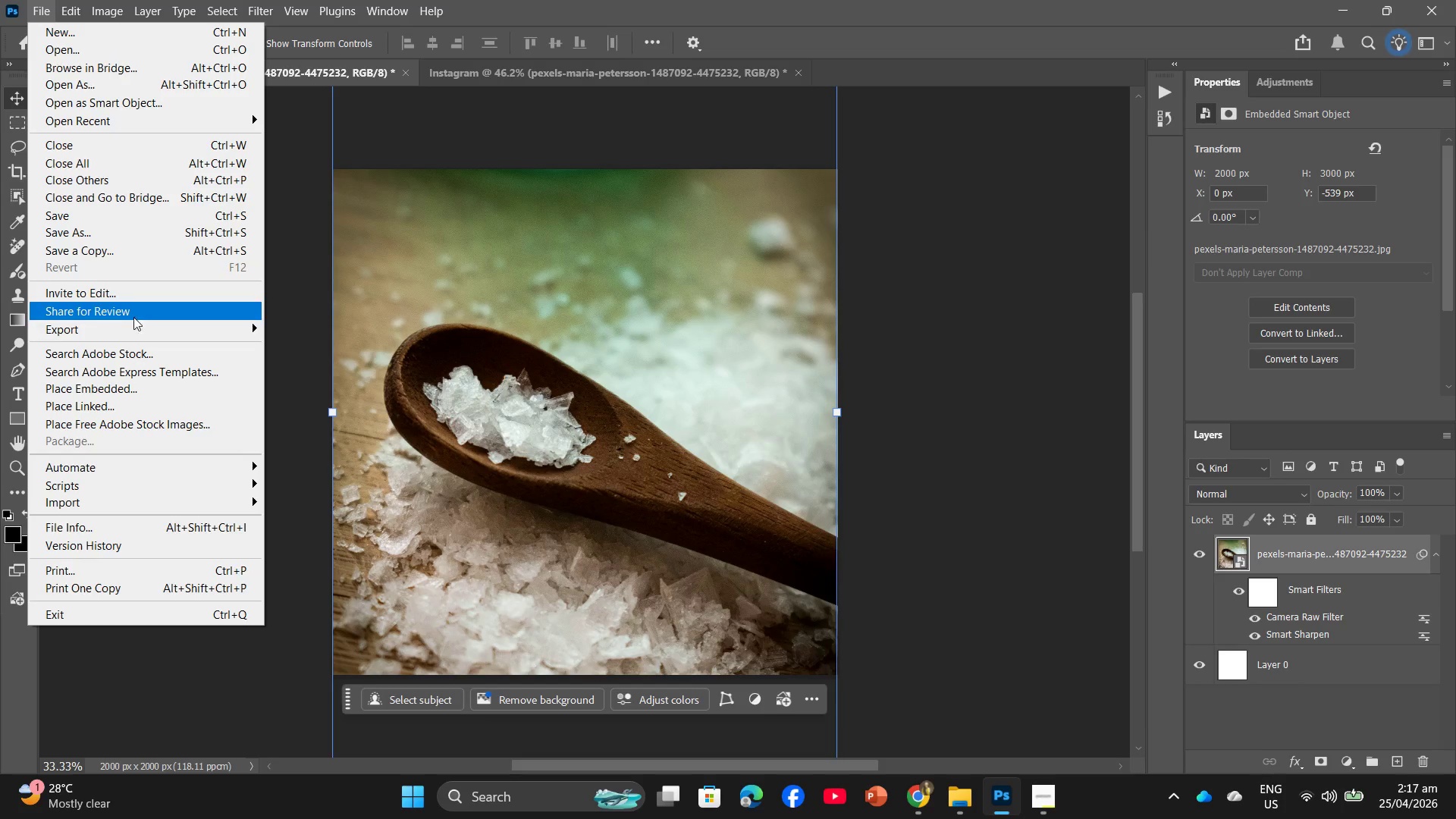 
left_click([128, 324])
 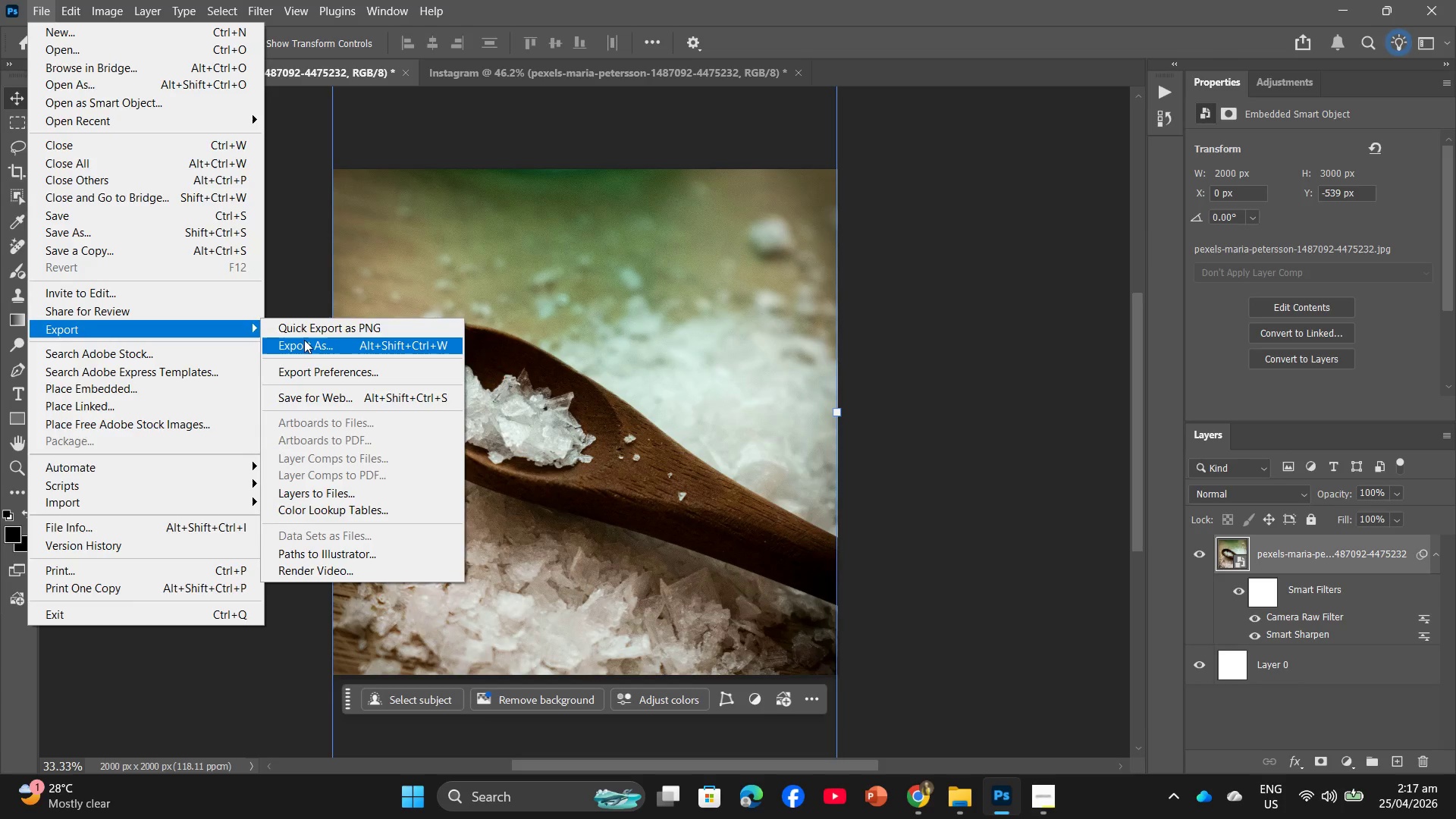 
left_click([309, 342])
 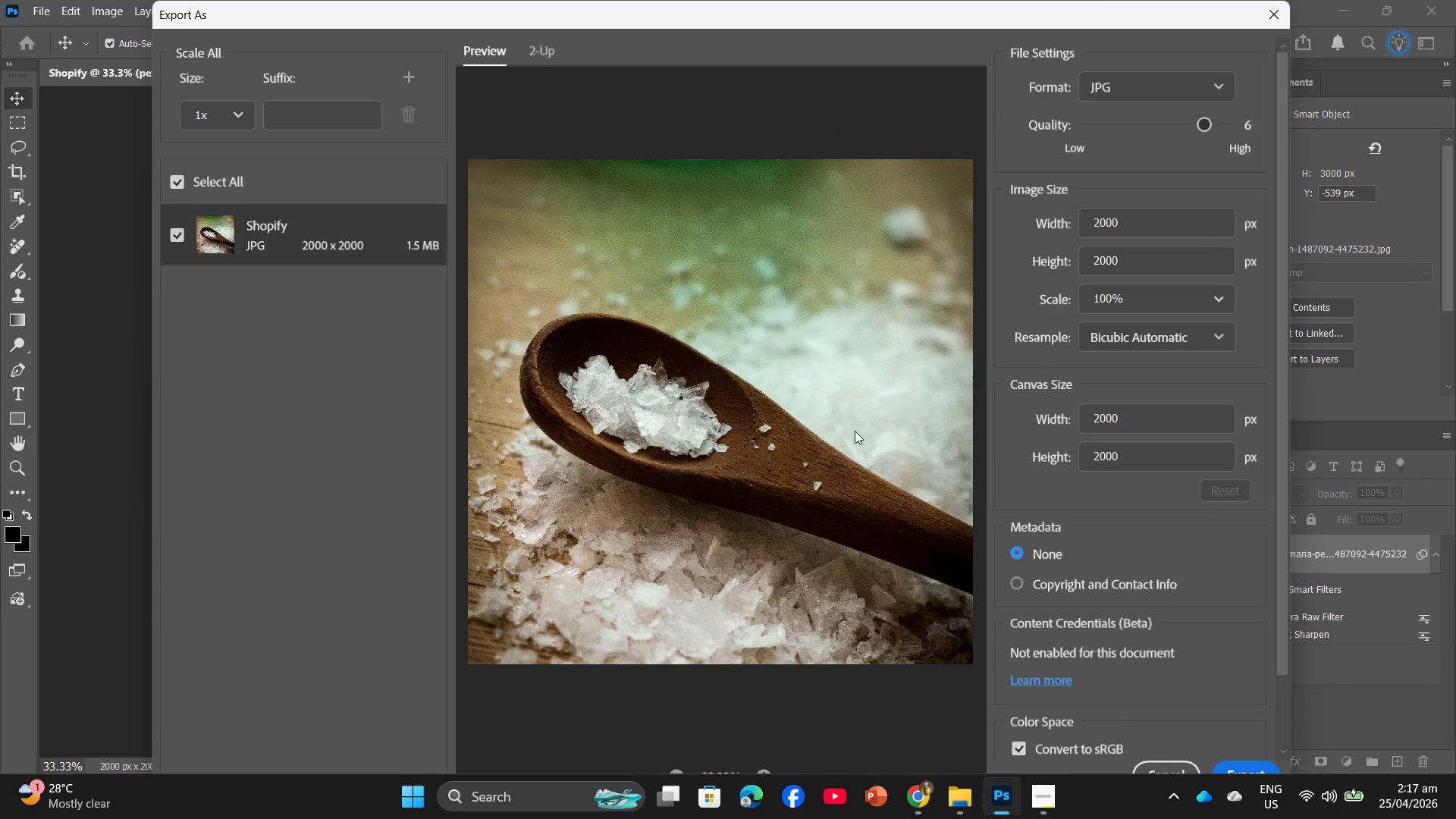 
left_click([1243, 769])
 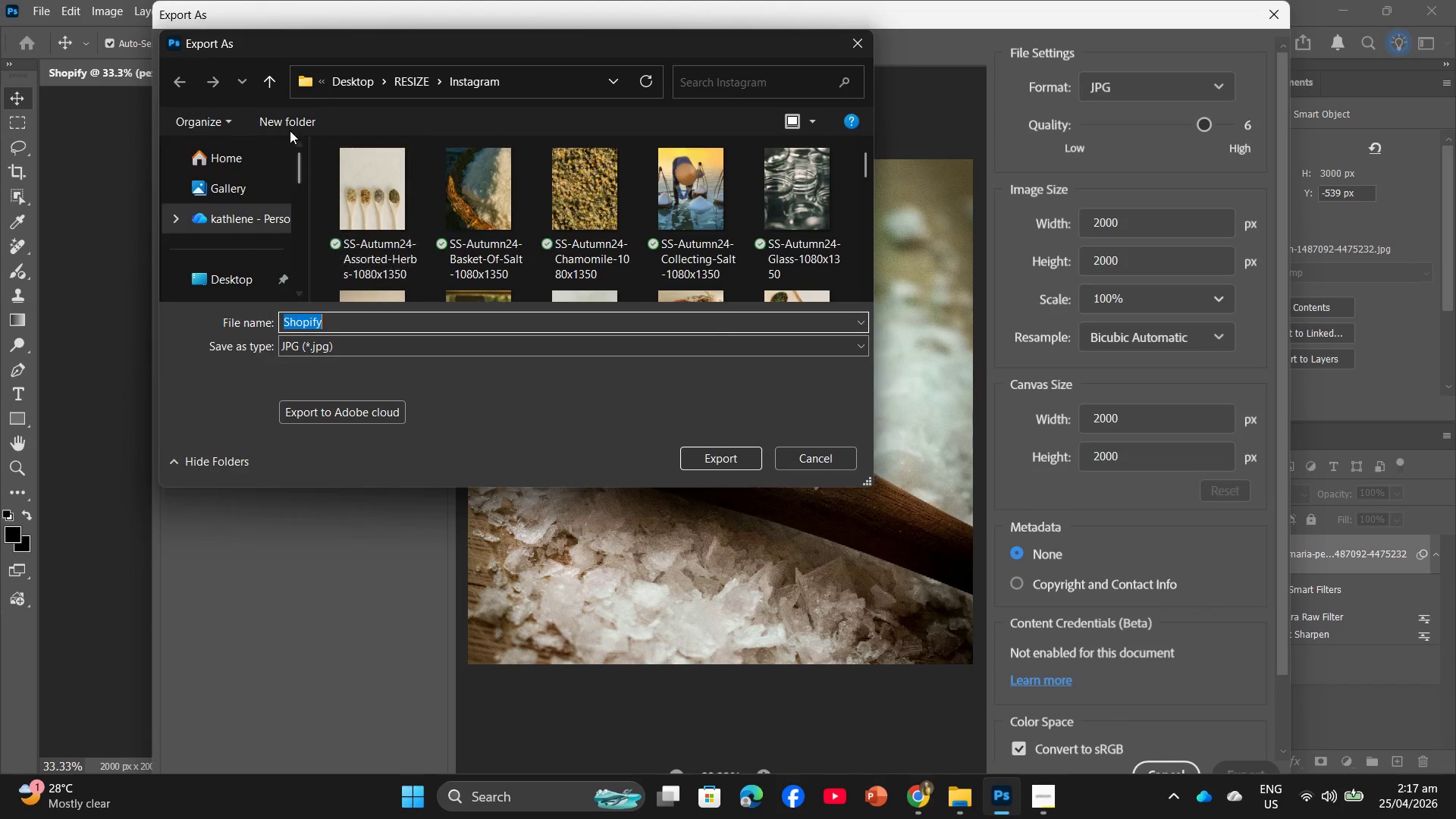 
left_click([404, 80])
 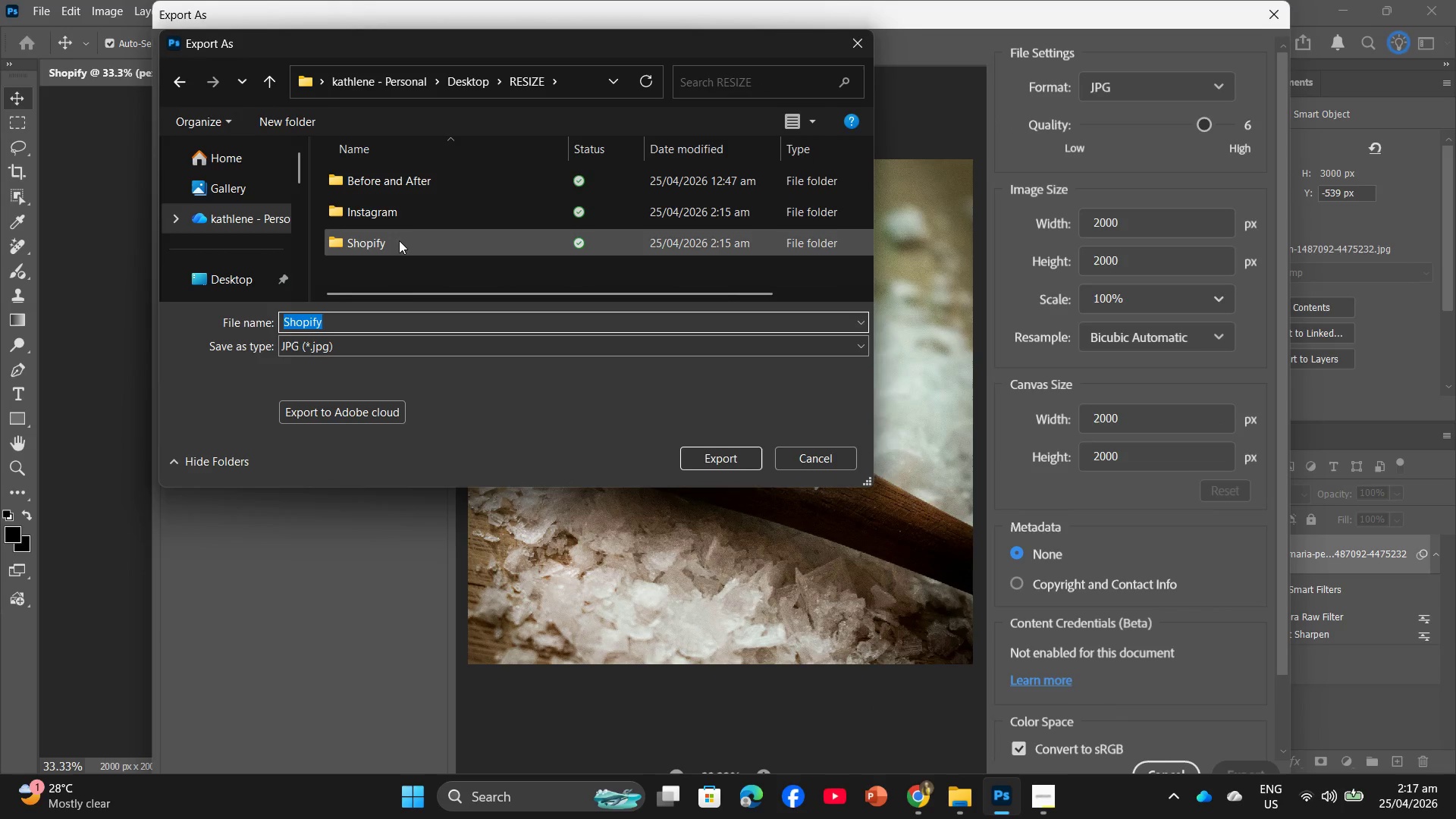 
double_click([399, 240])
 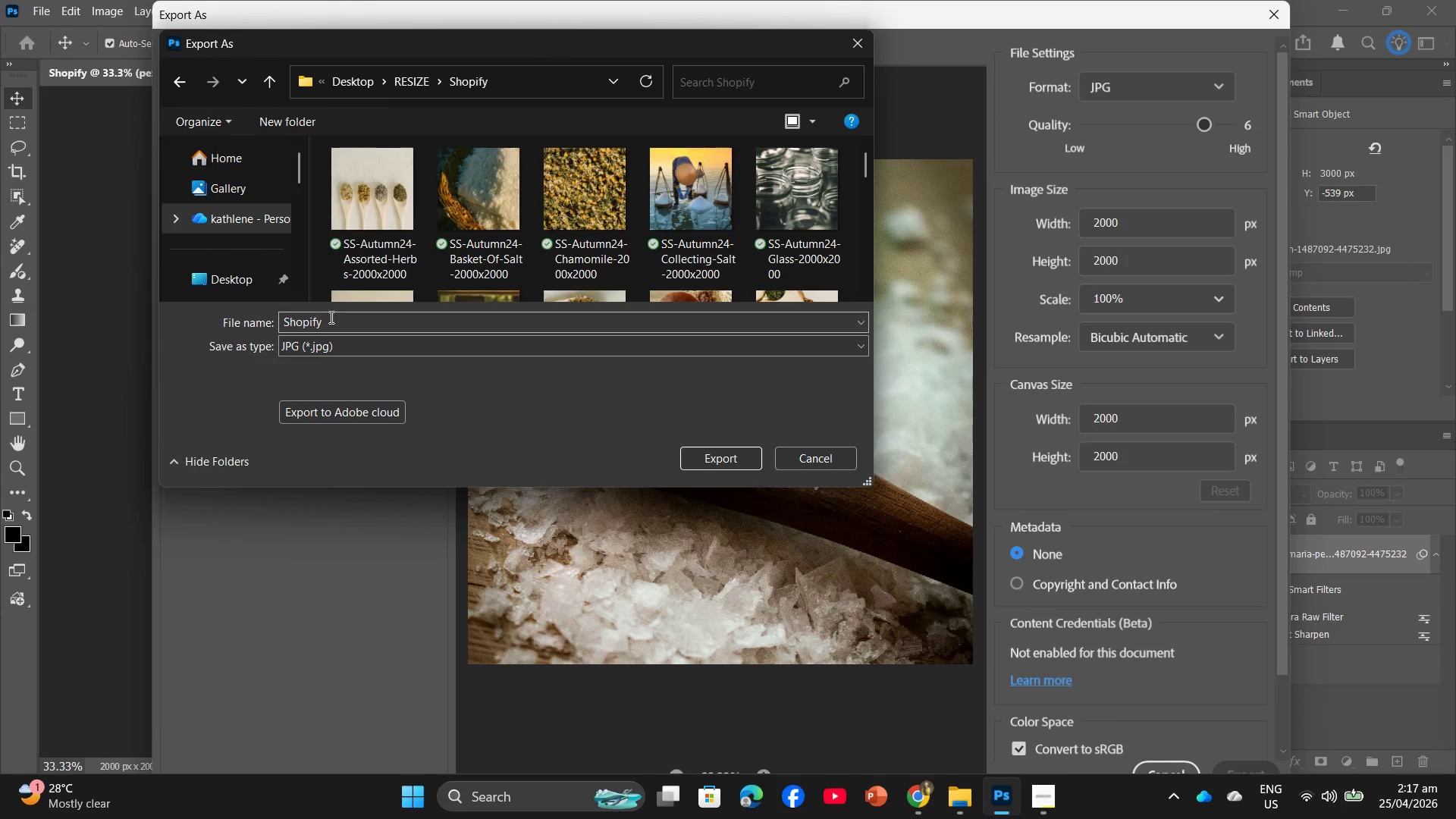 
mouse_move([500, 222])
 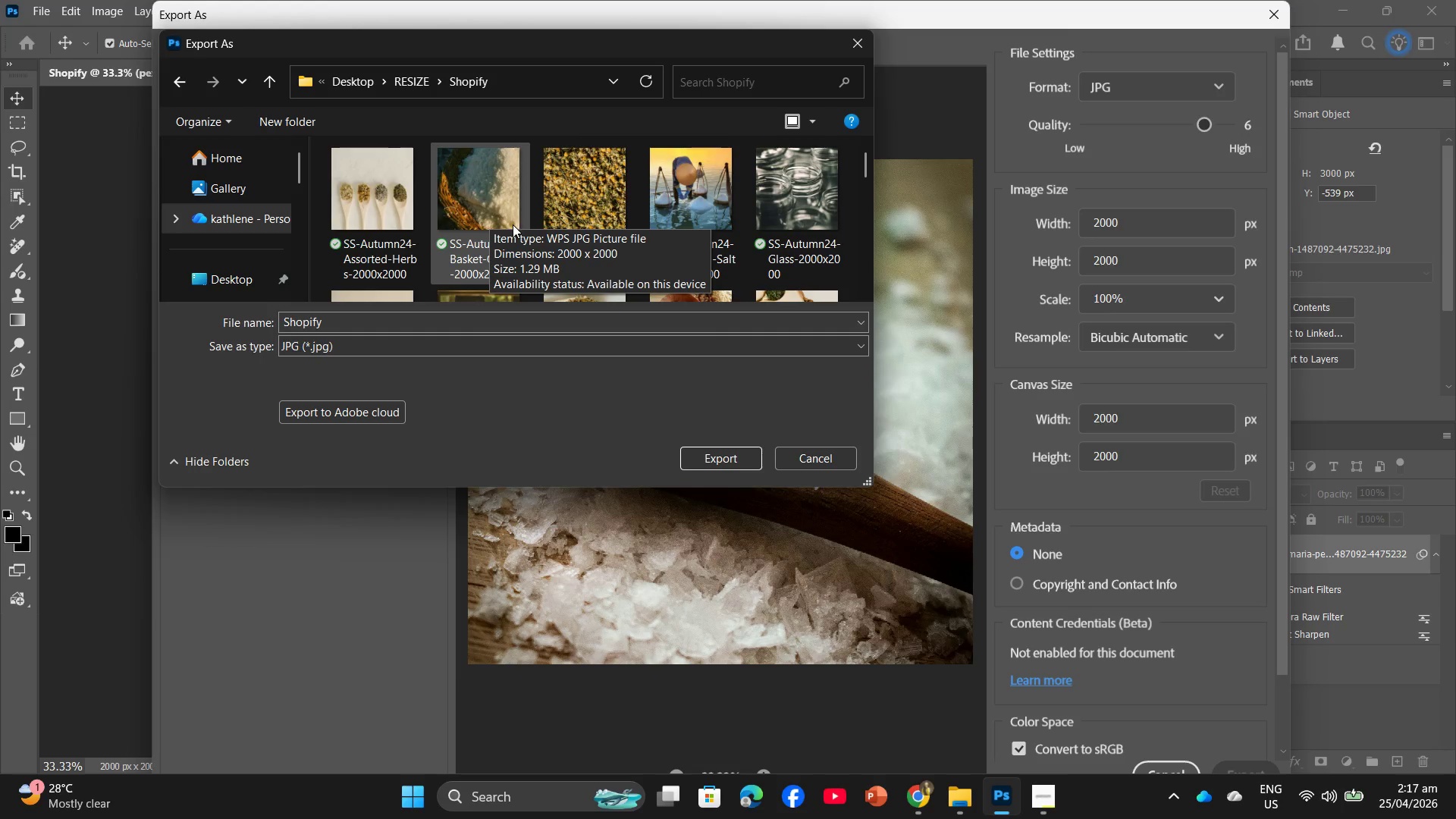 
left_click([497, 207])
 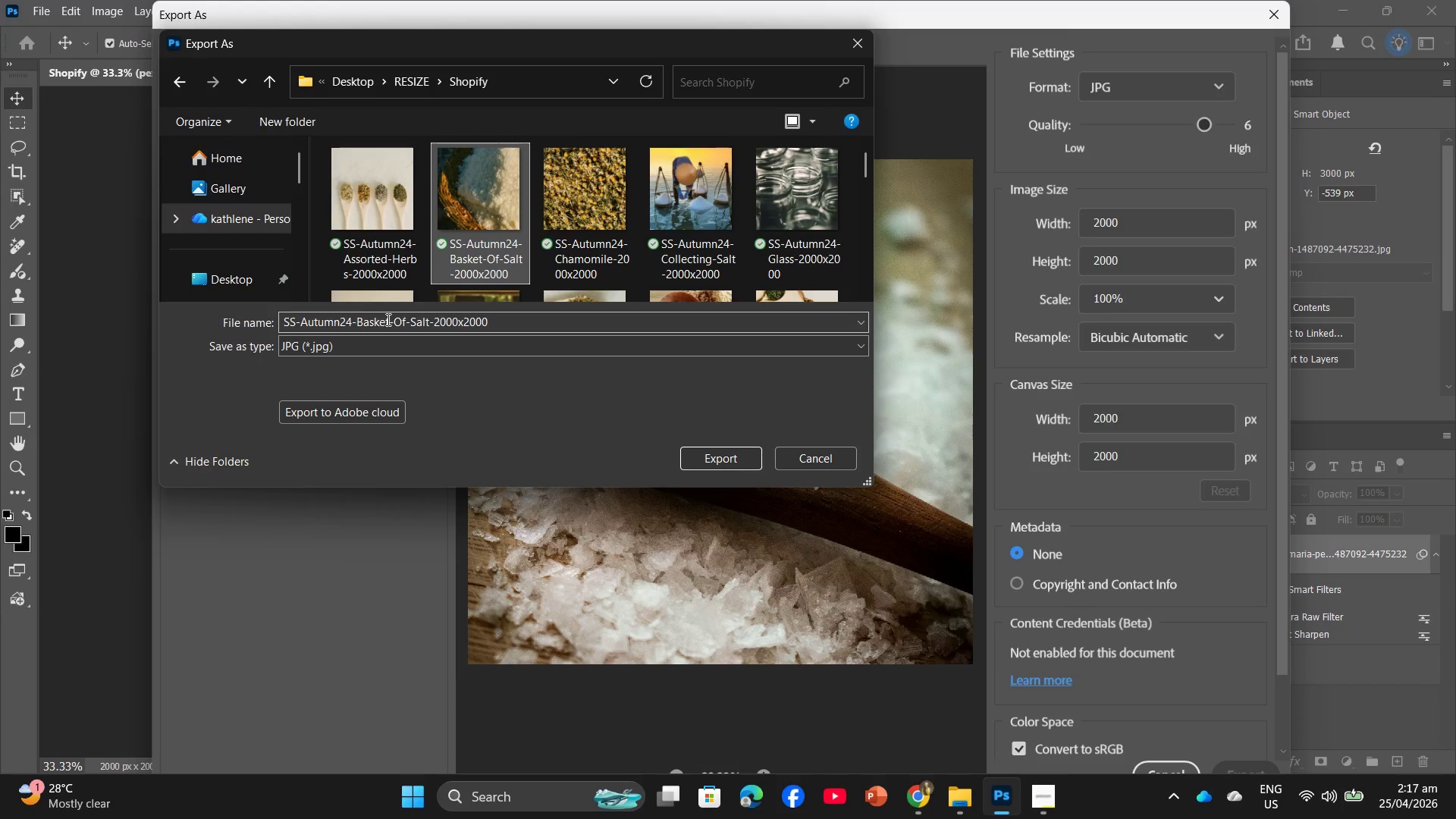 
double_click([388, 319])
 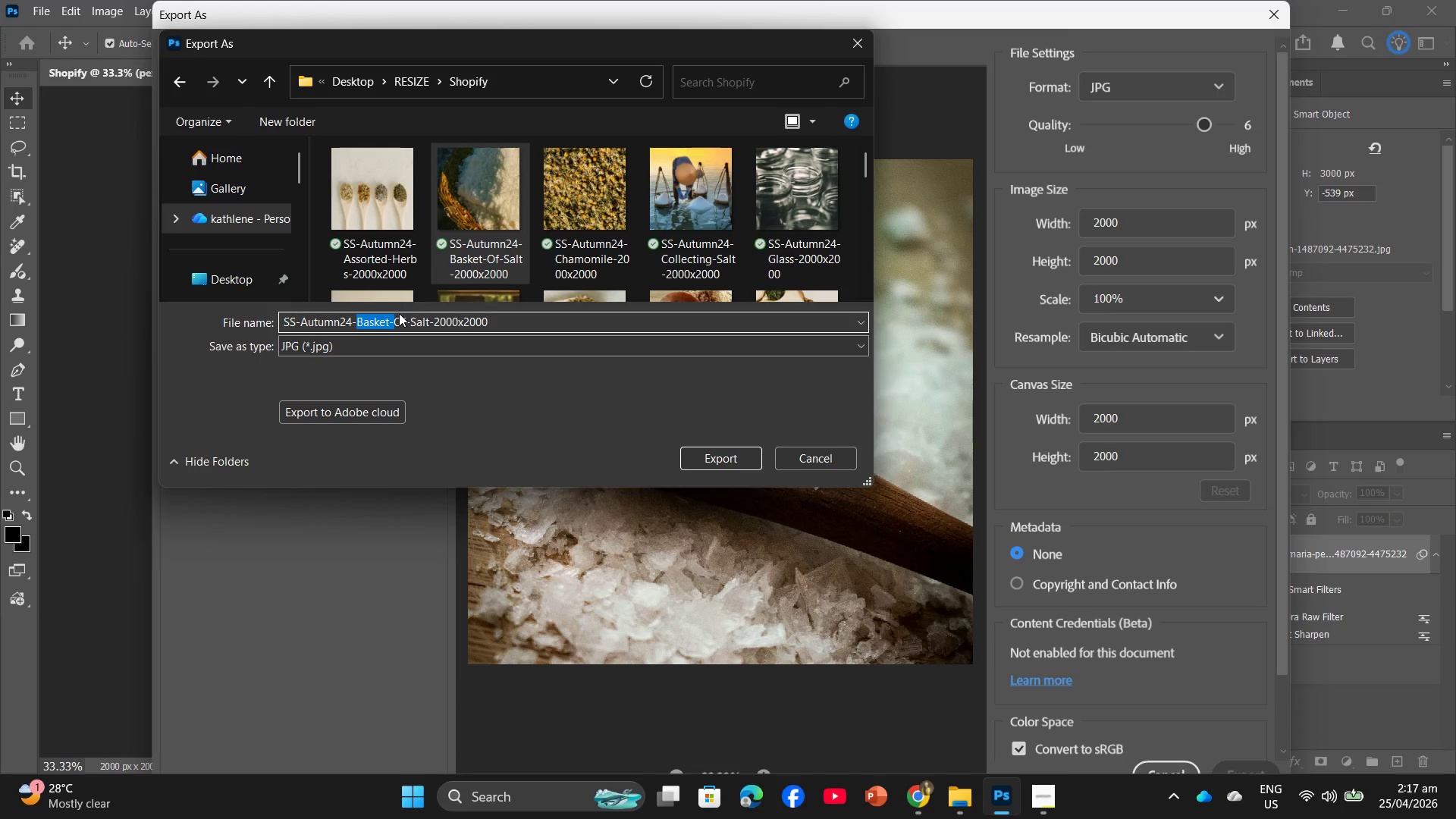 
hold_key(key=CapsLock, duration=0.34)
 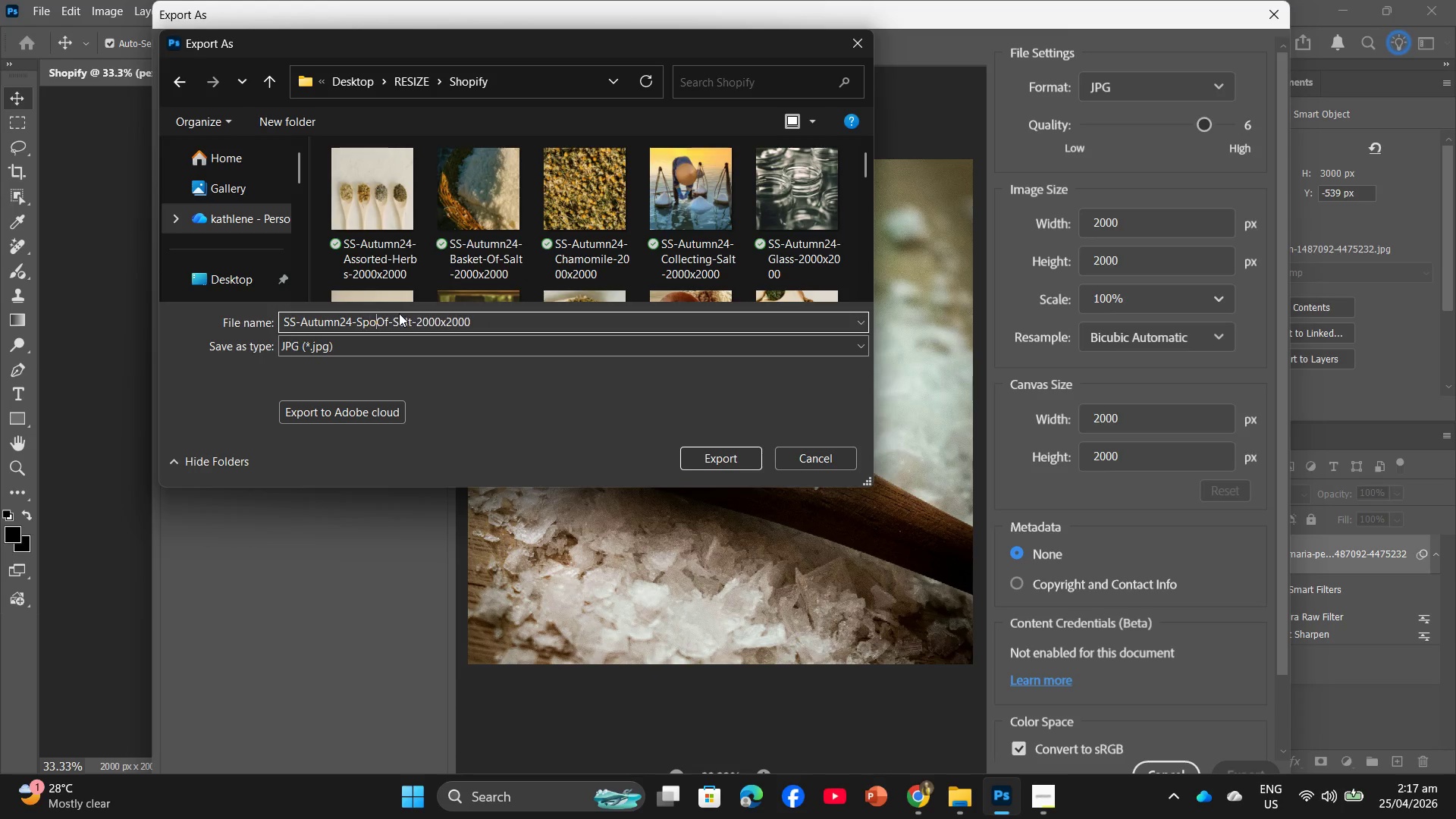 
type(Spoon-)
 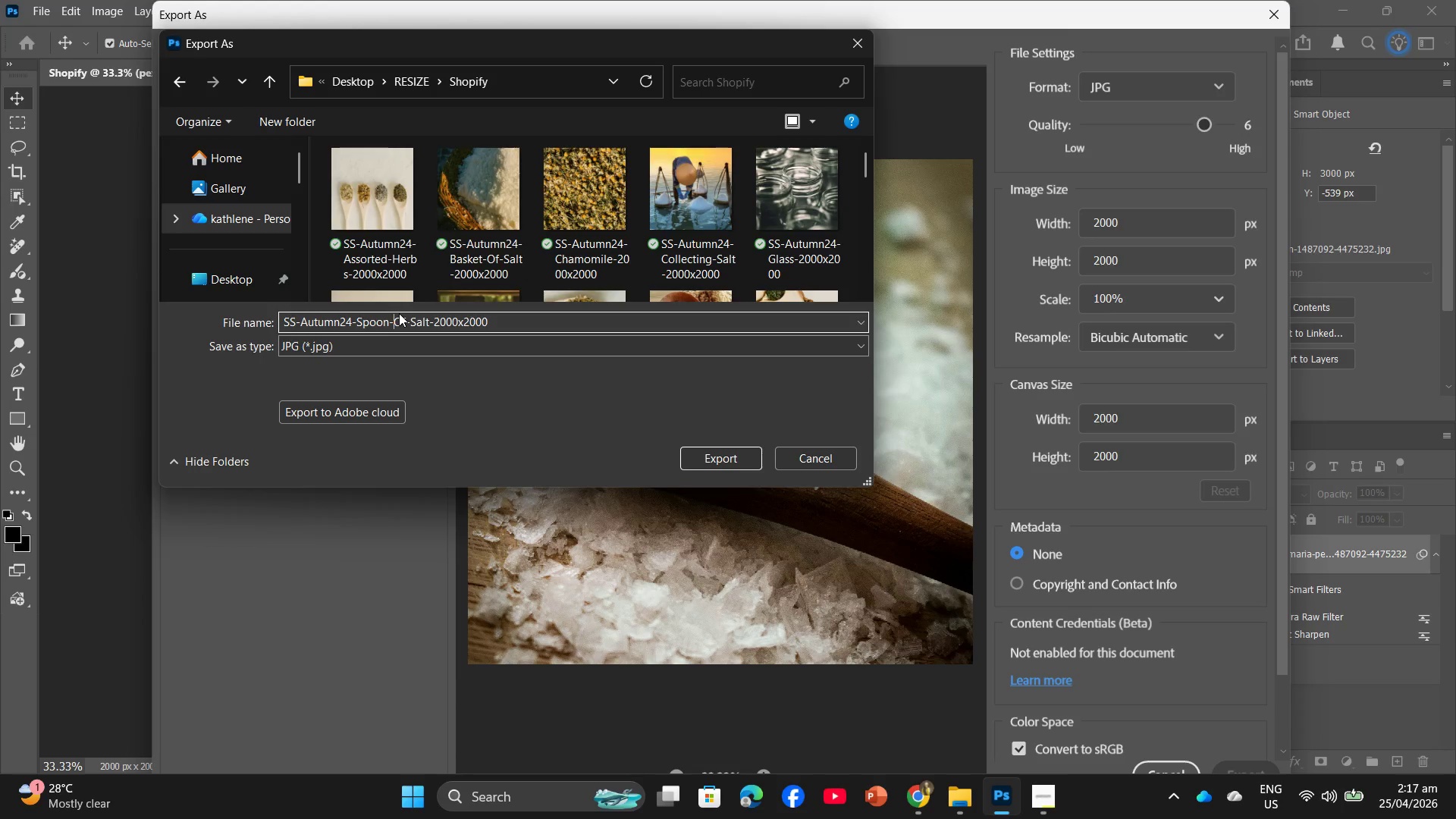 
key(Enter)
 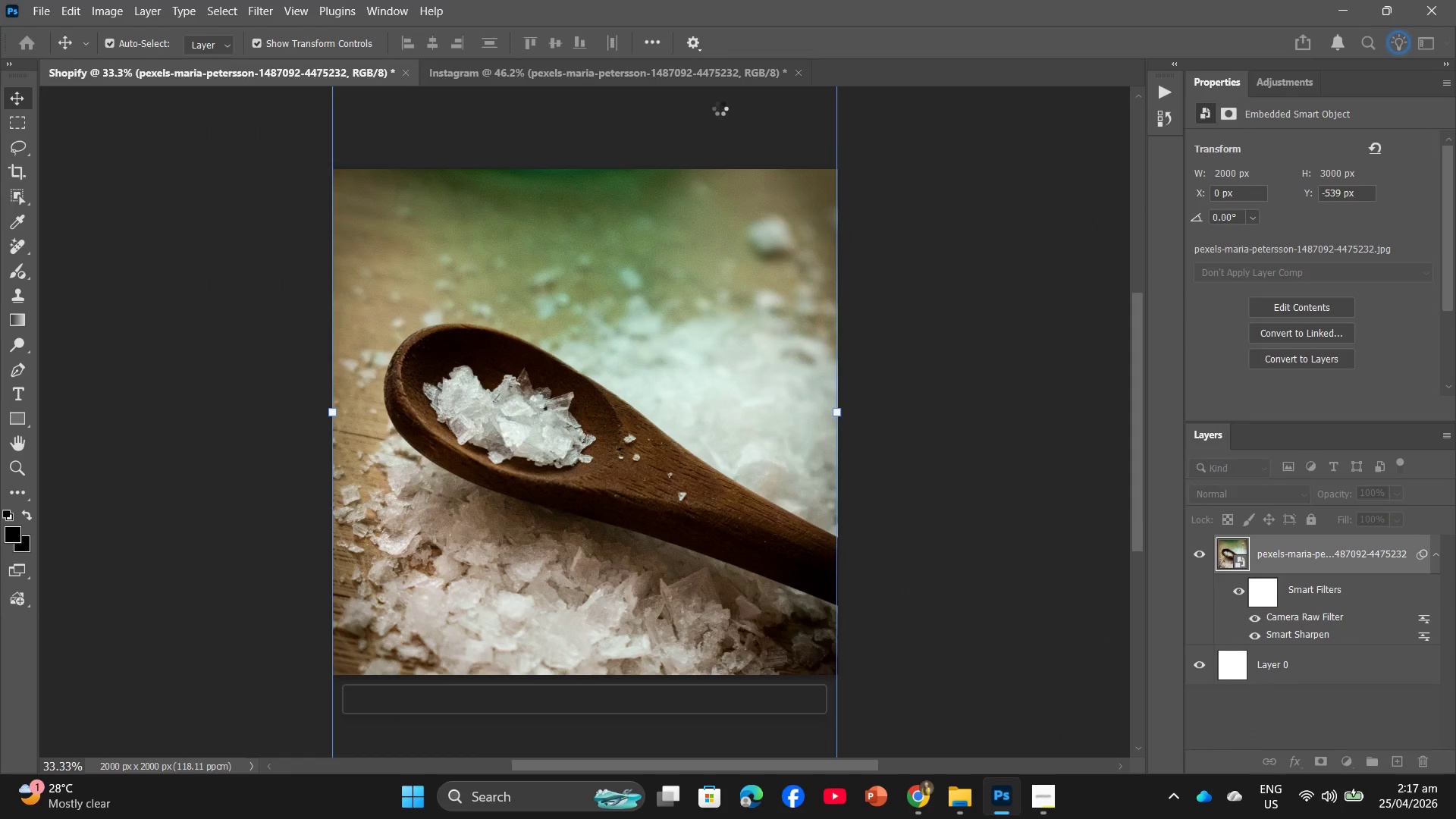 
left_click([483, 69])
 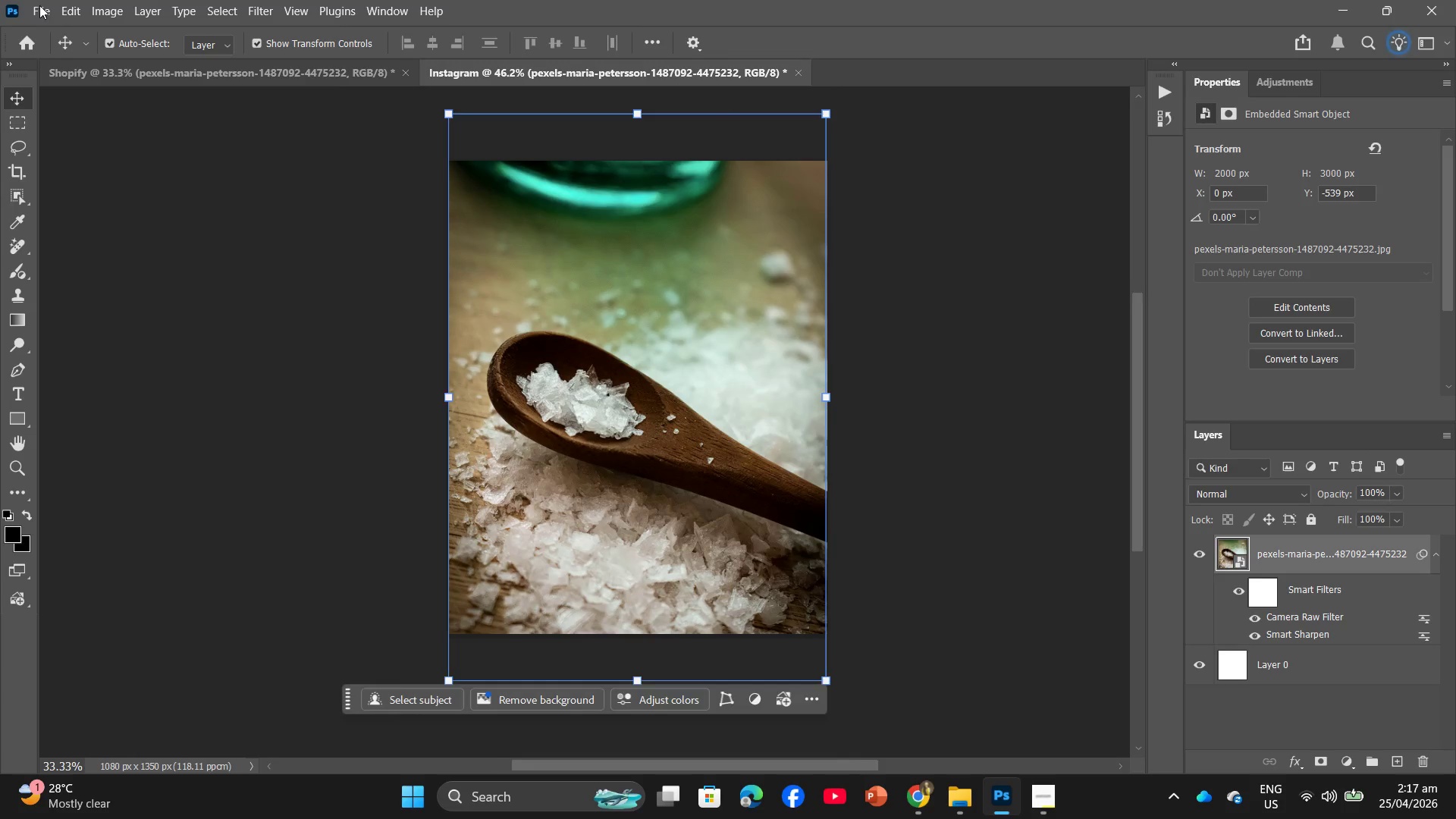 
left_click([39, 5])
 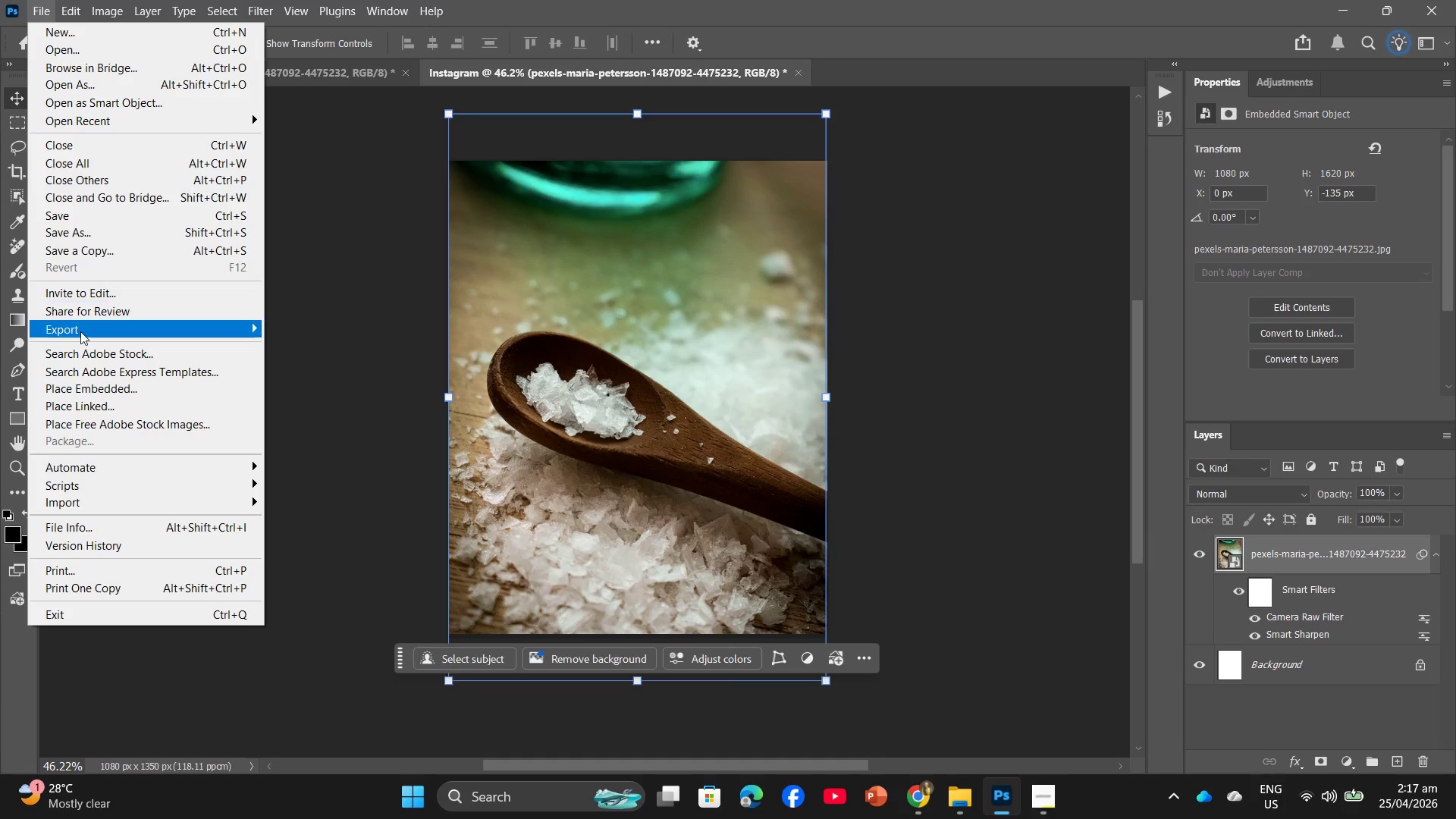 
left_click([80, 331])
 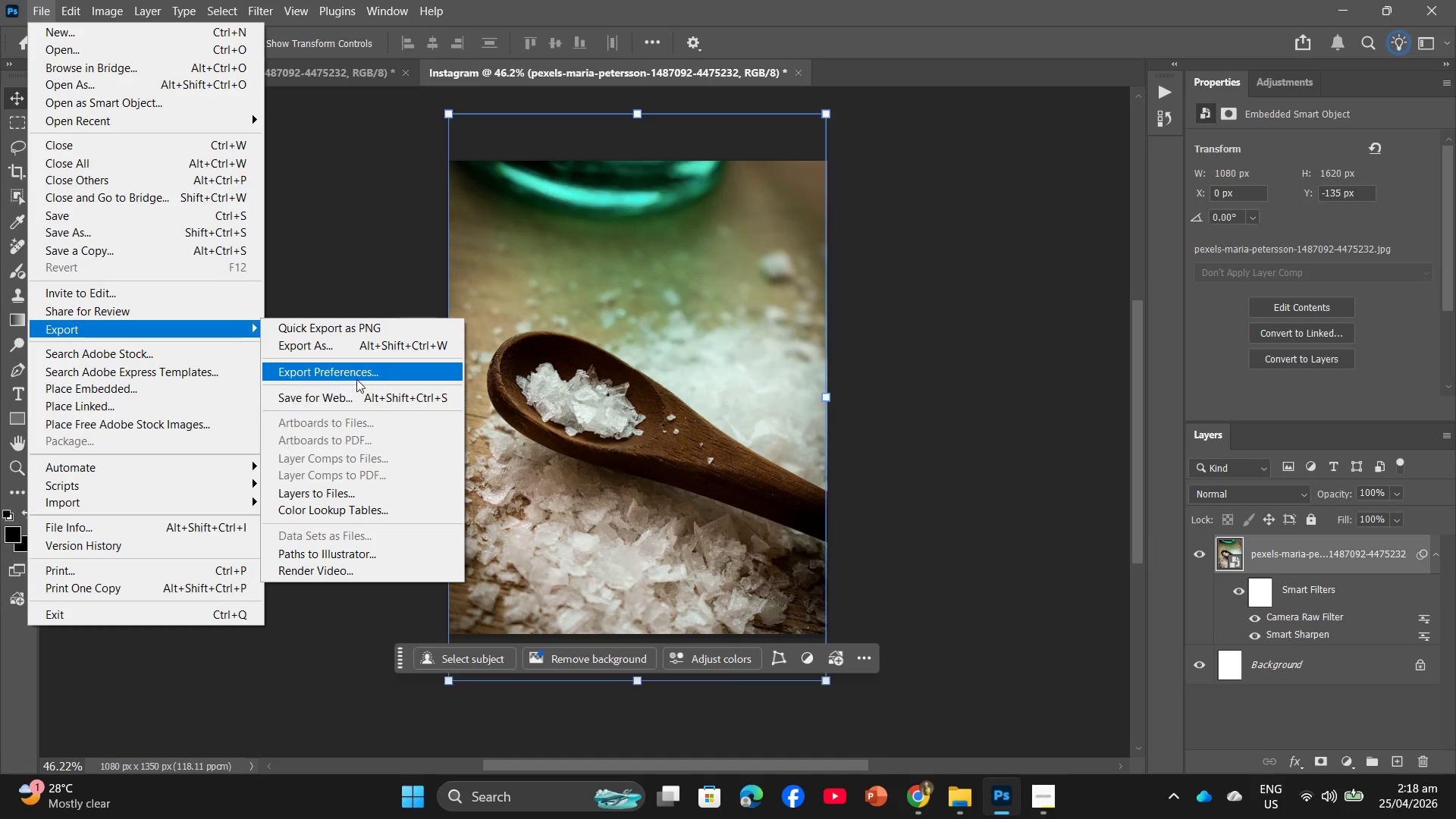 
left_click([370, 353])
 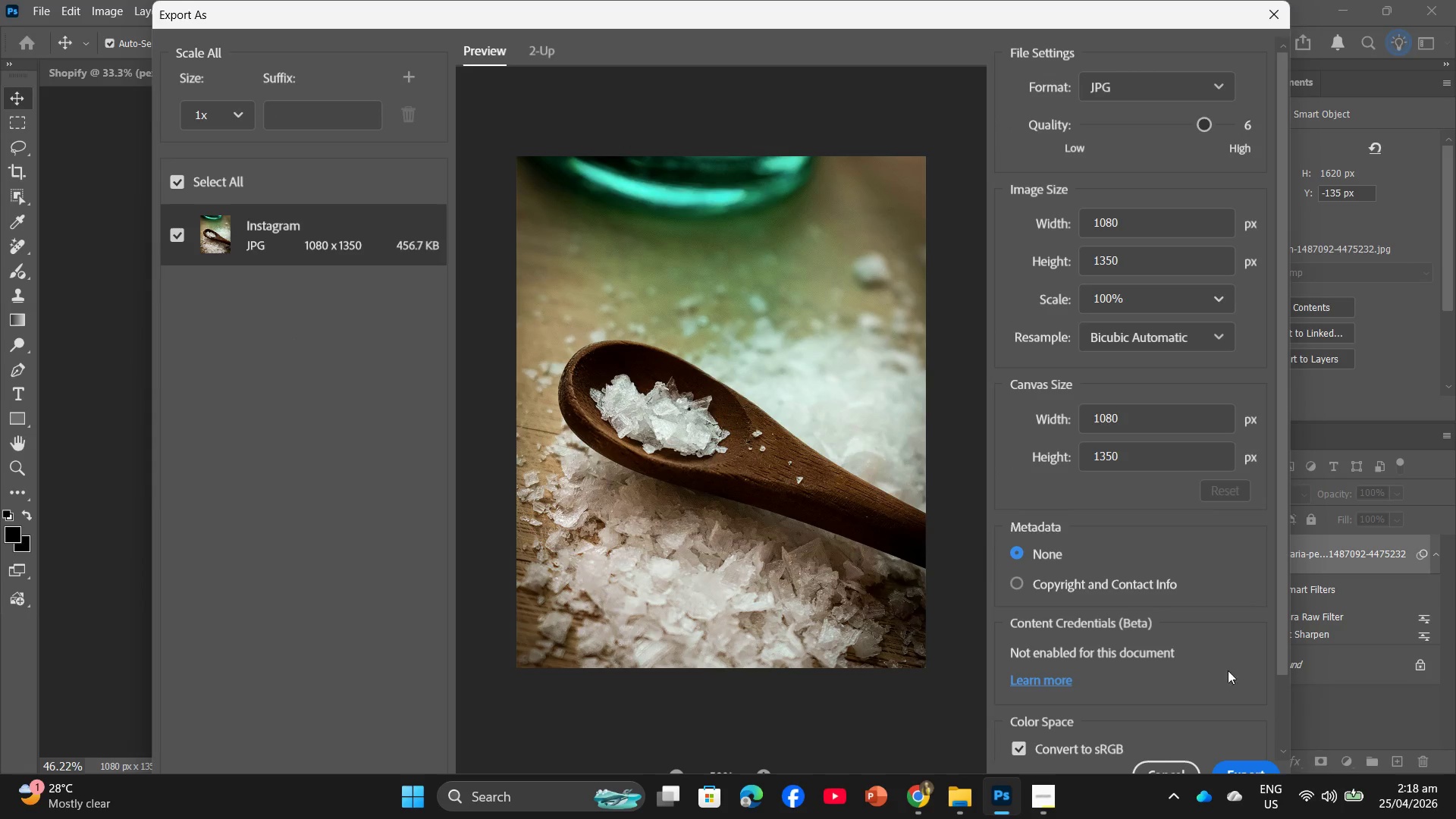 
left_click([1252, 768])
 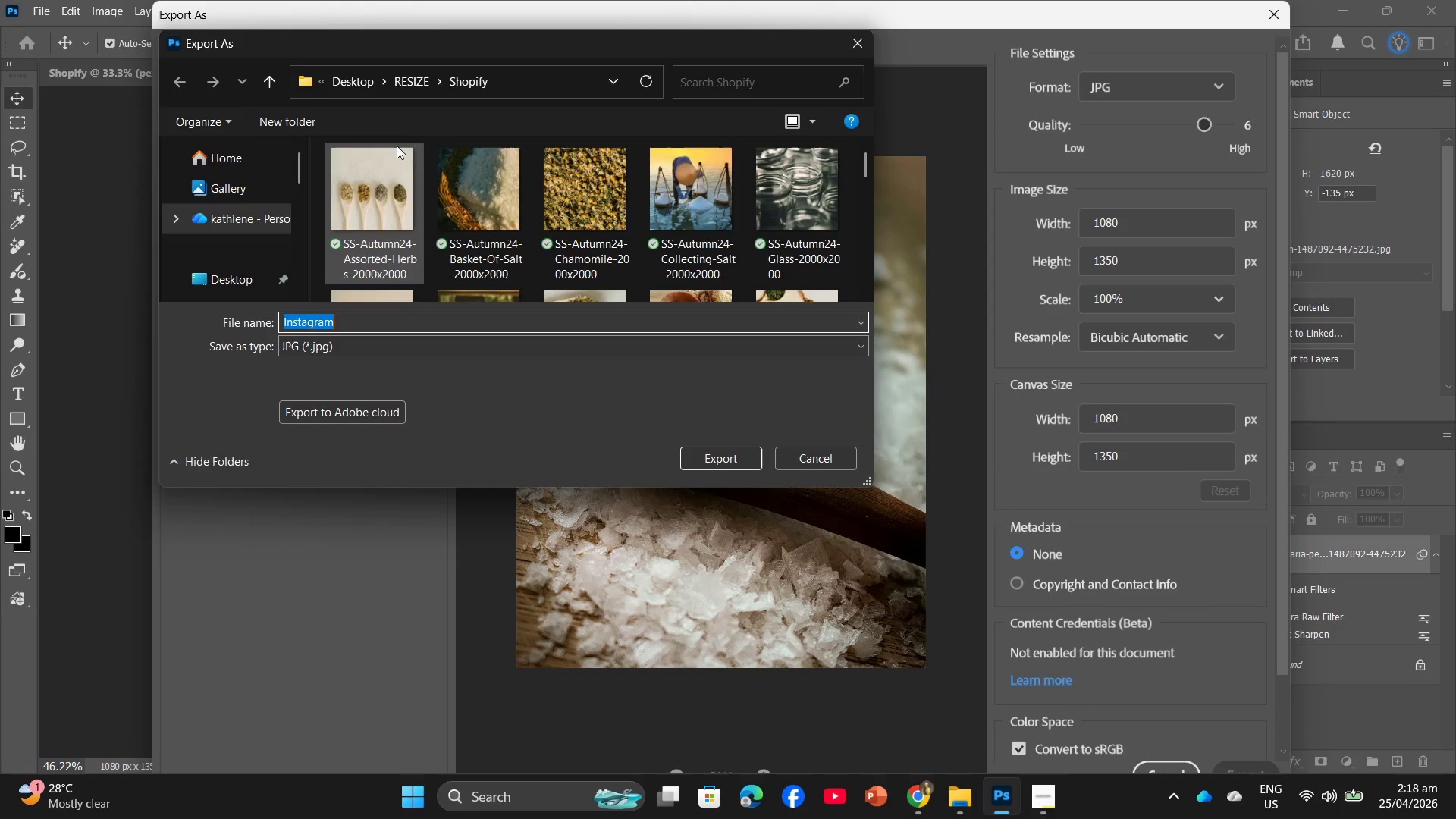 
left_click([410, 85])
 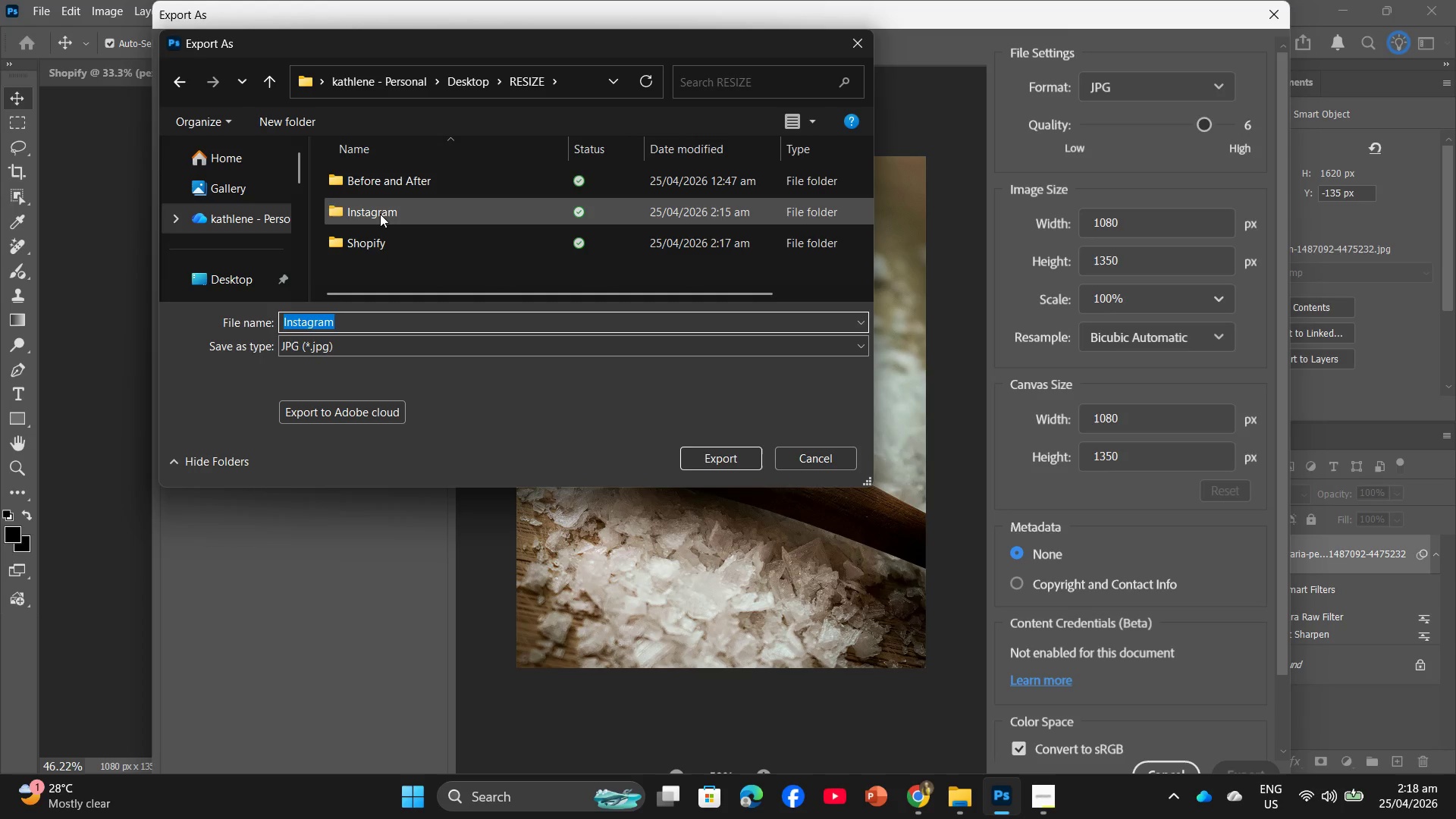 
double_click([380, 212])
 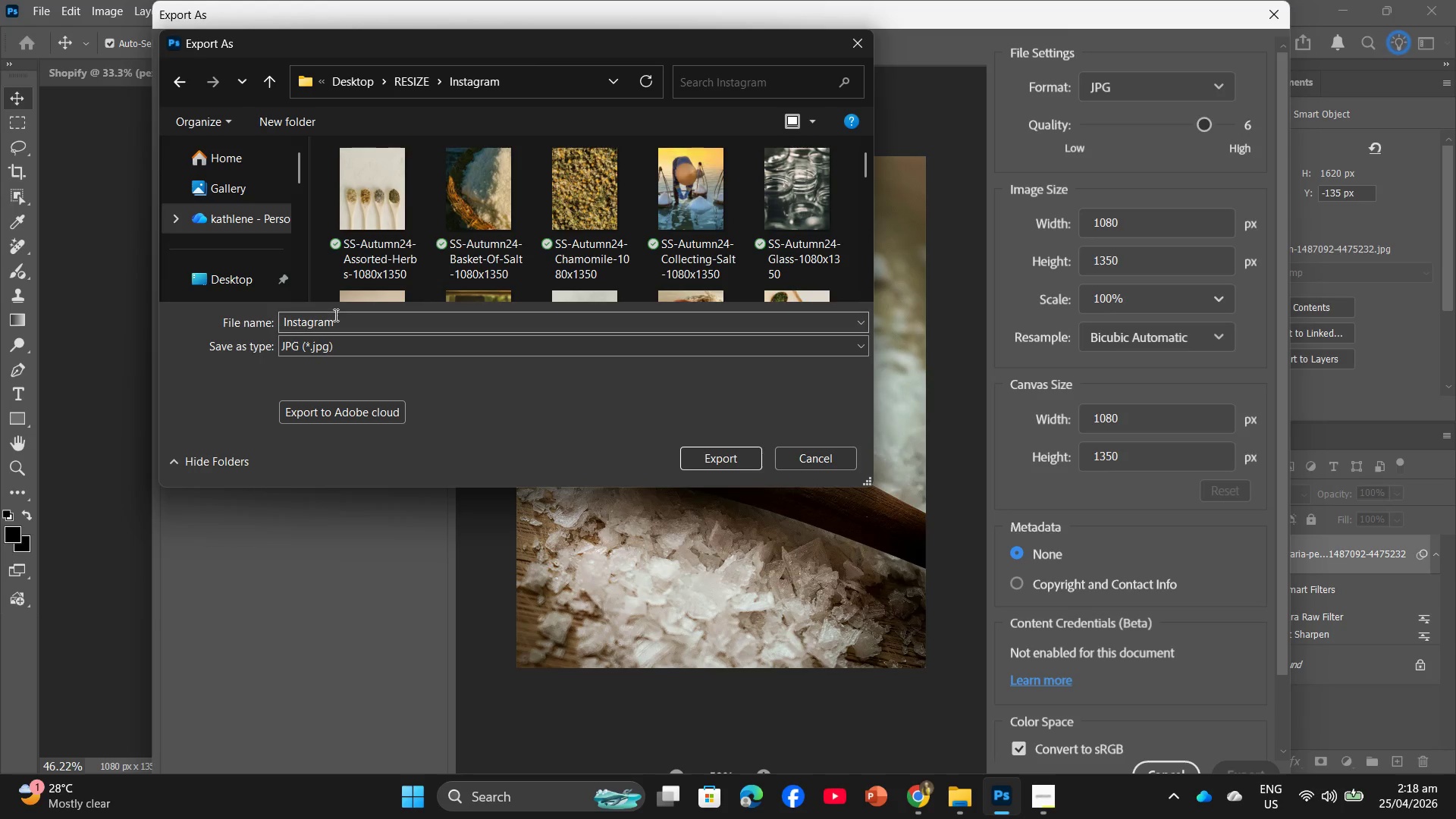 
left_click([338, 315])
 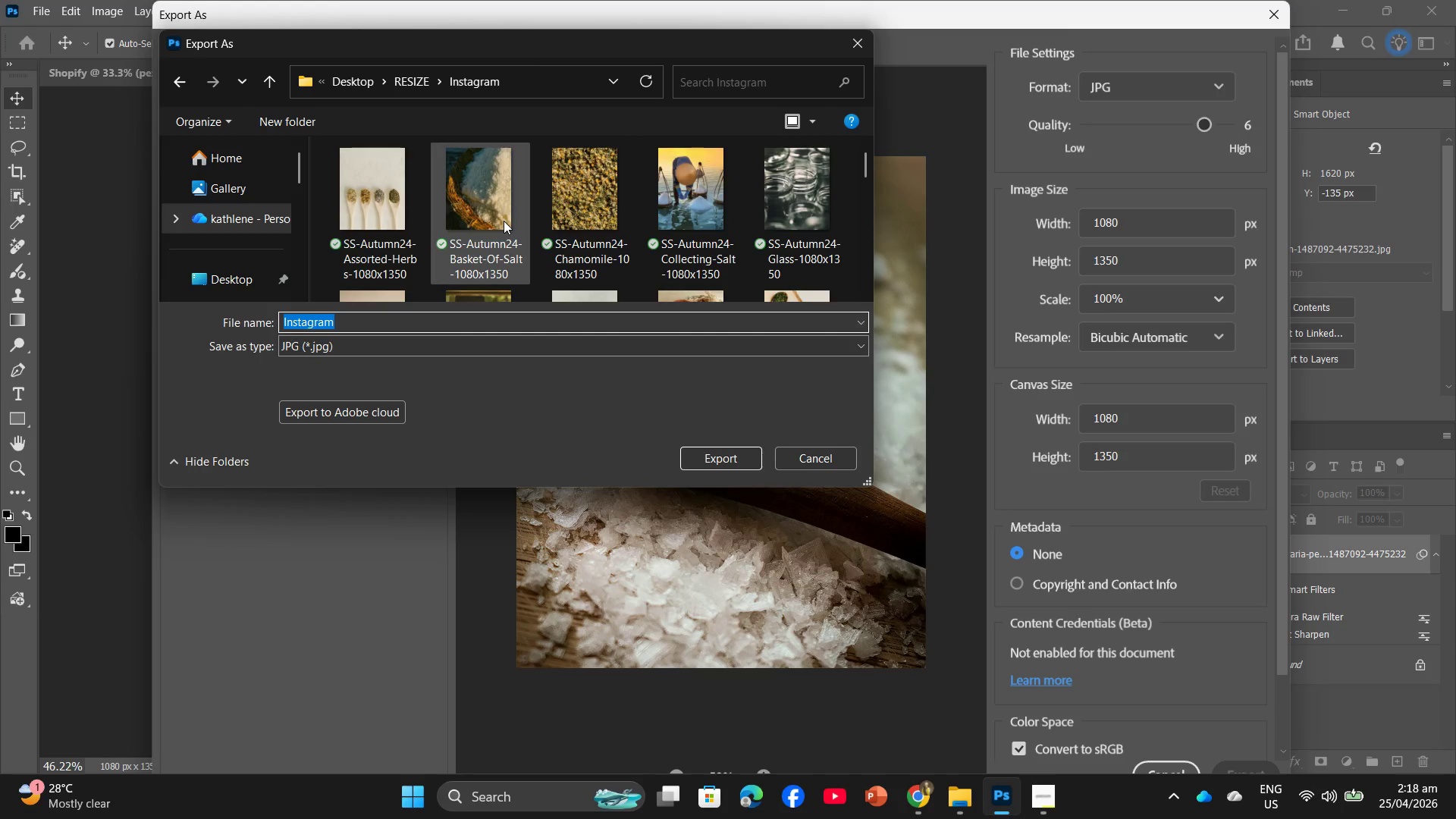 
left_click([504, 221])
 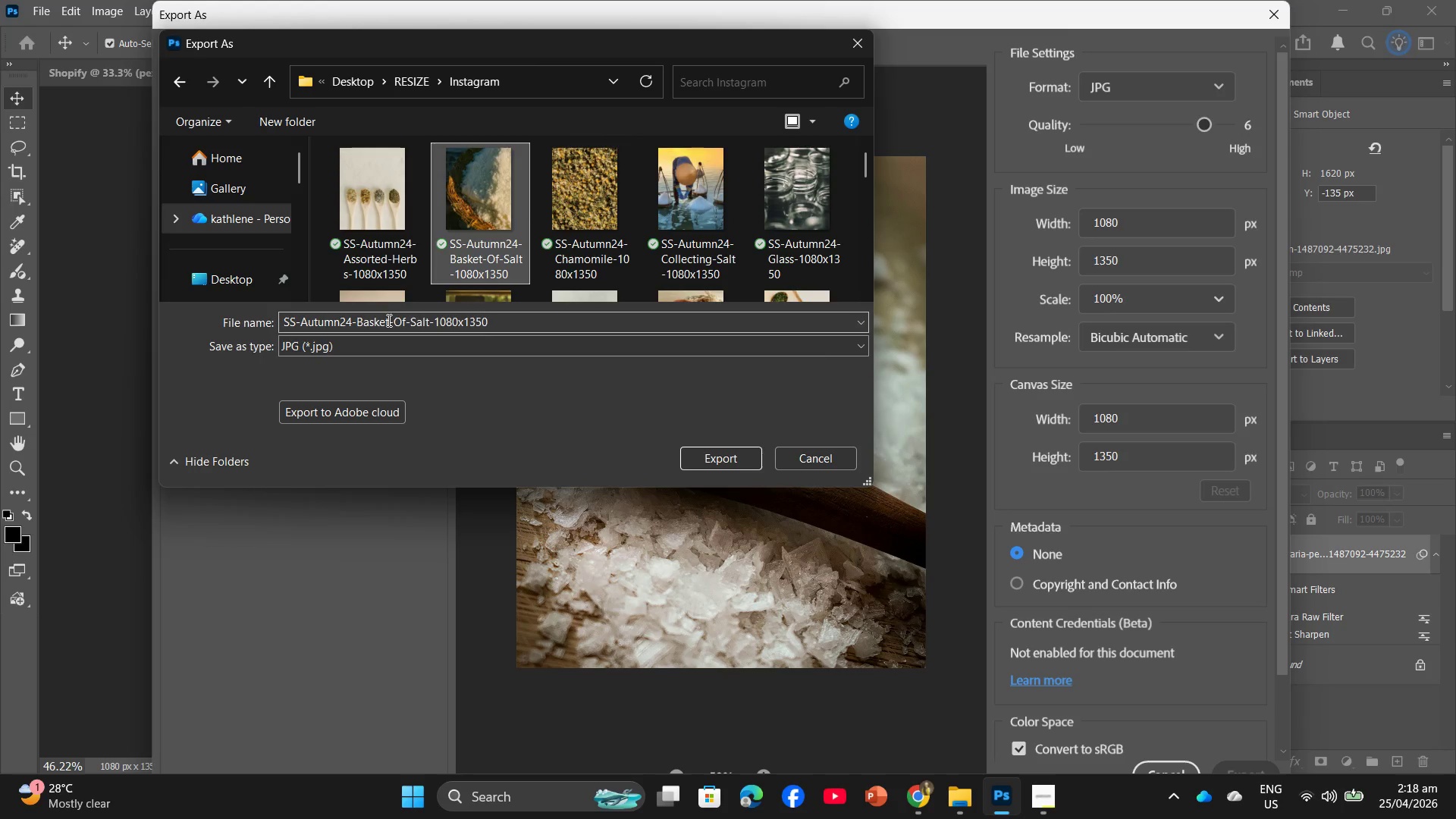 
double_click([388, 319])
 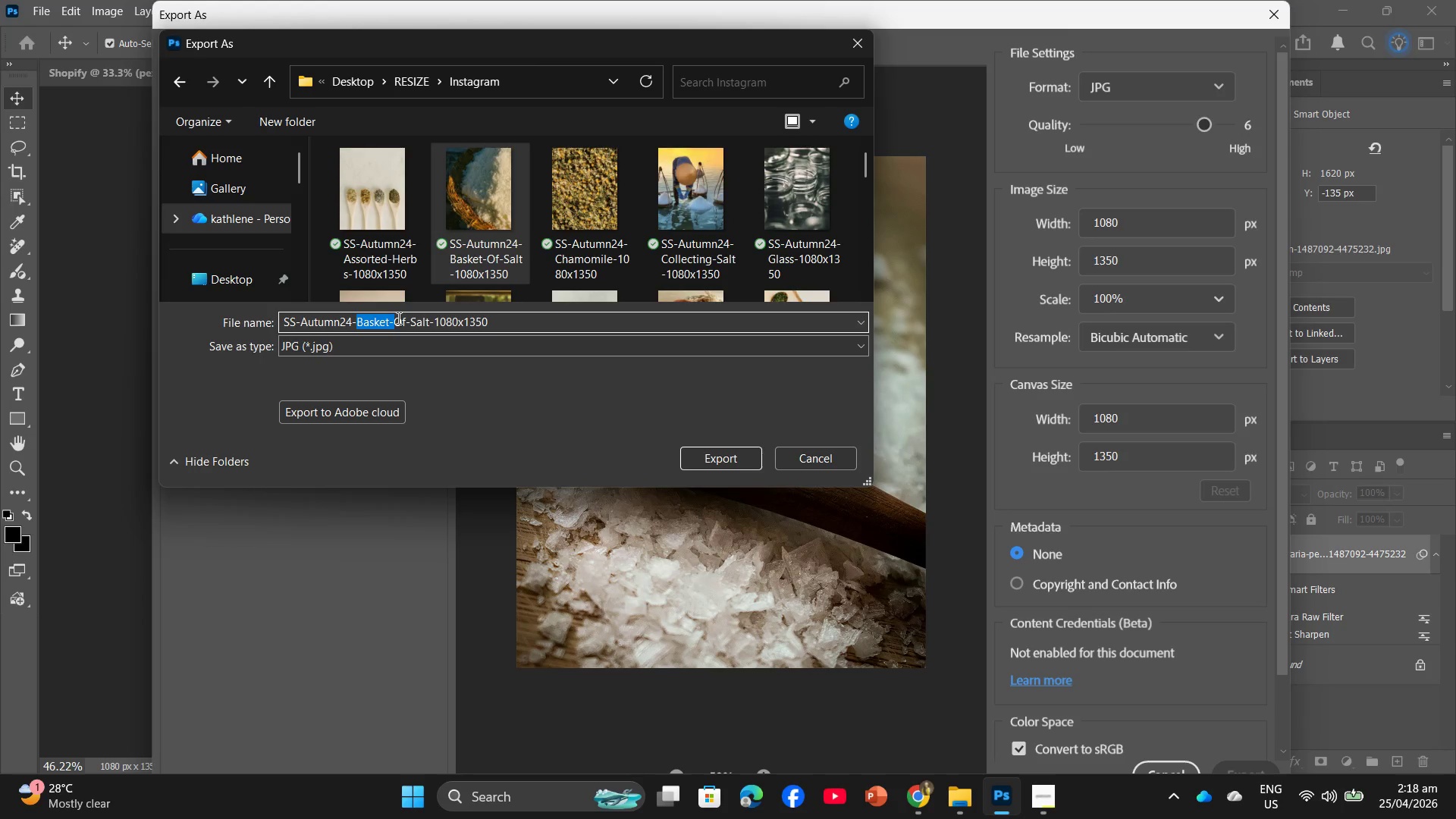 
type(Spoon-)
 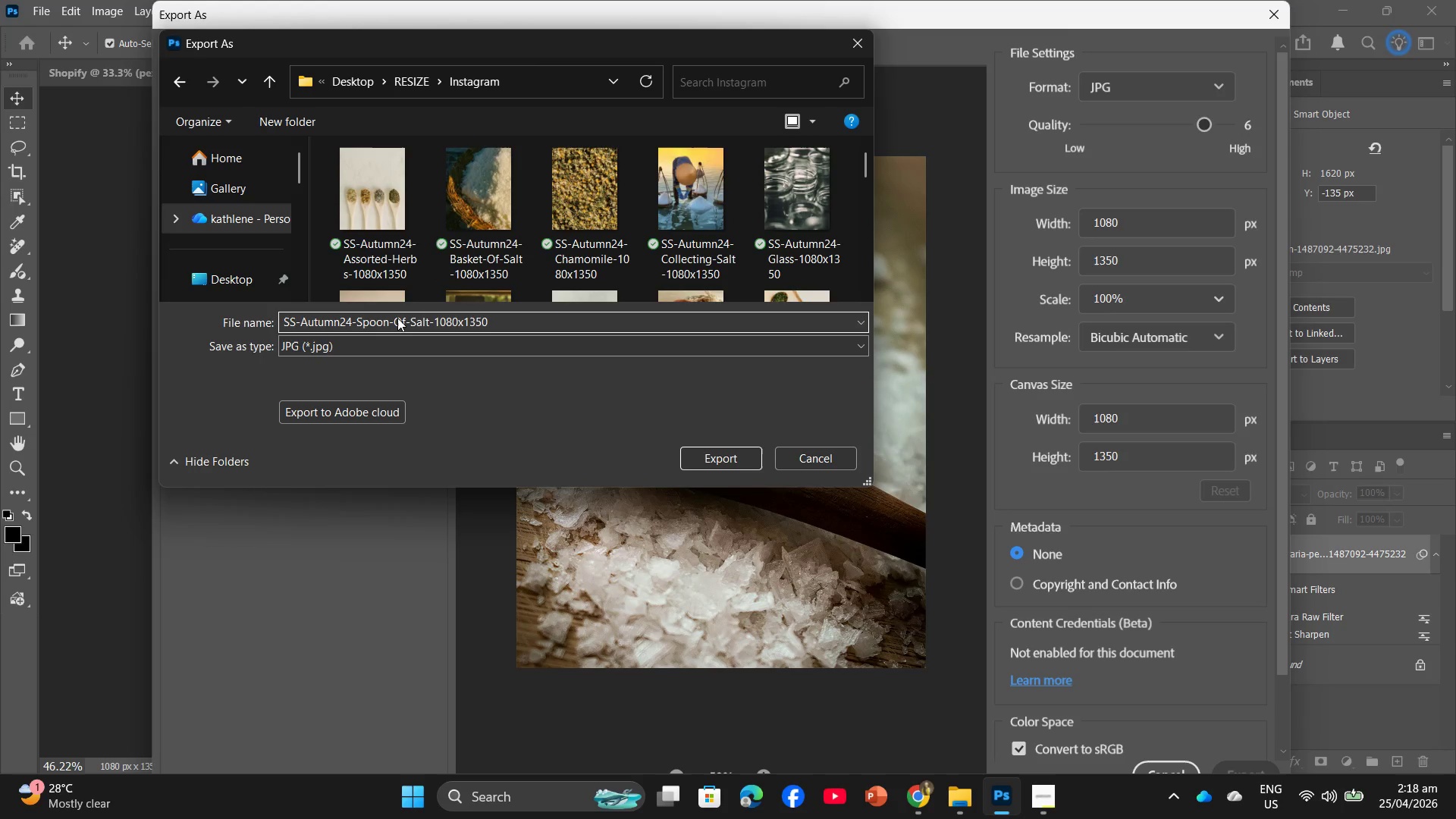 
key(Enter)
 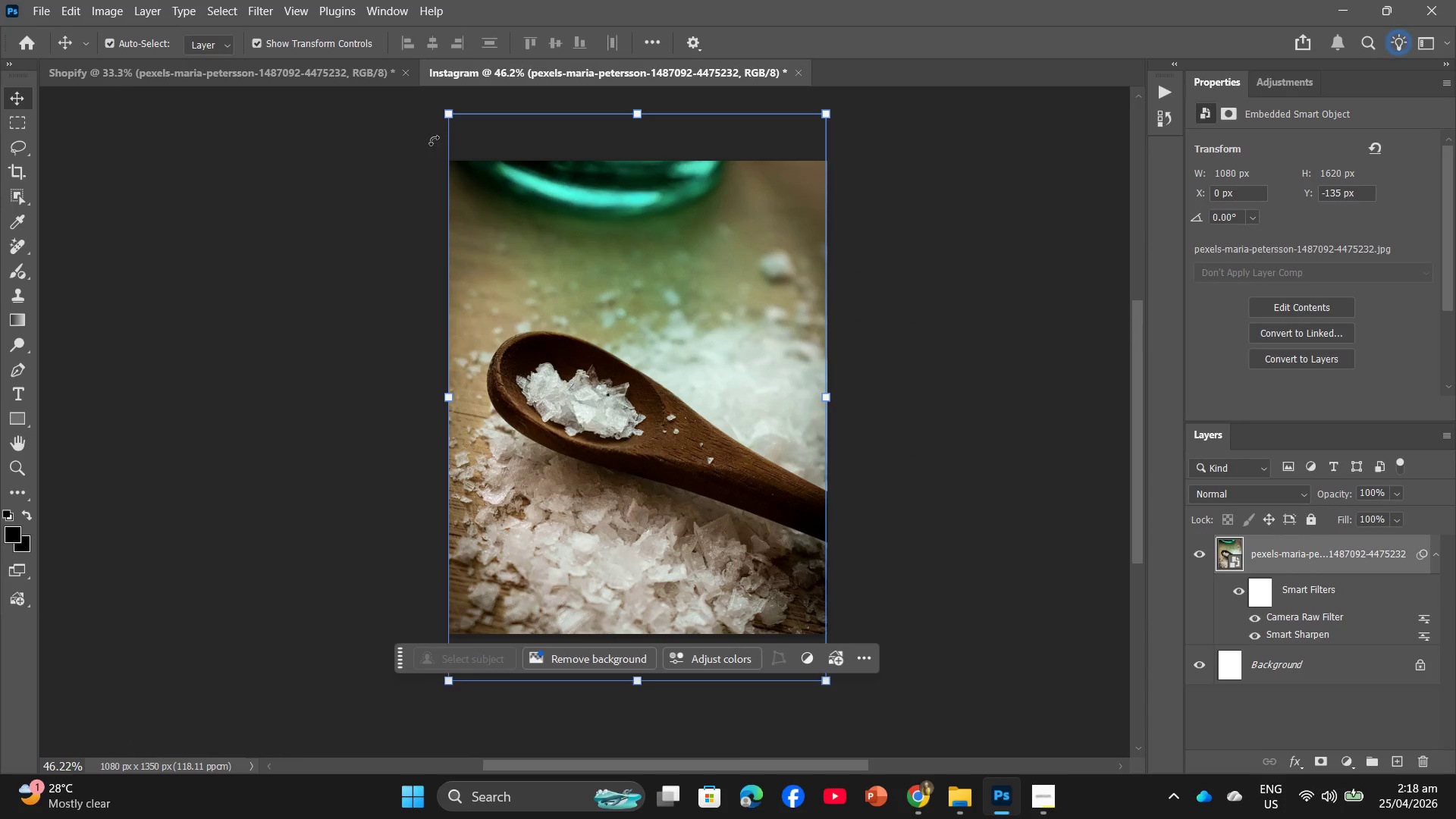 
key(Backspace)
 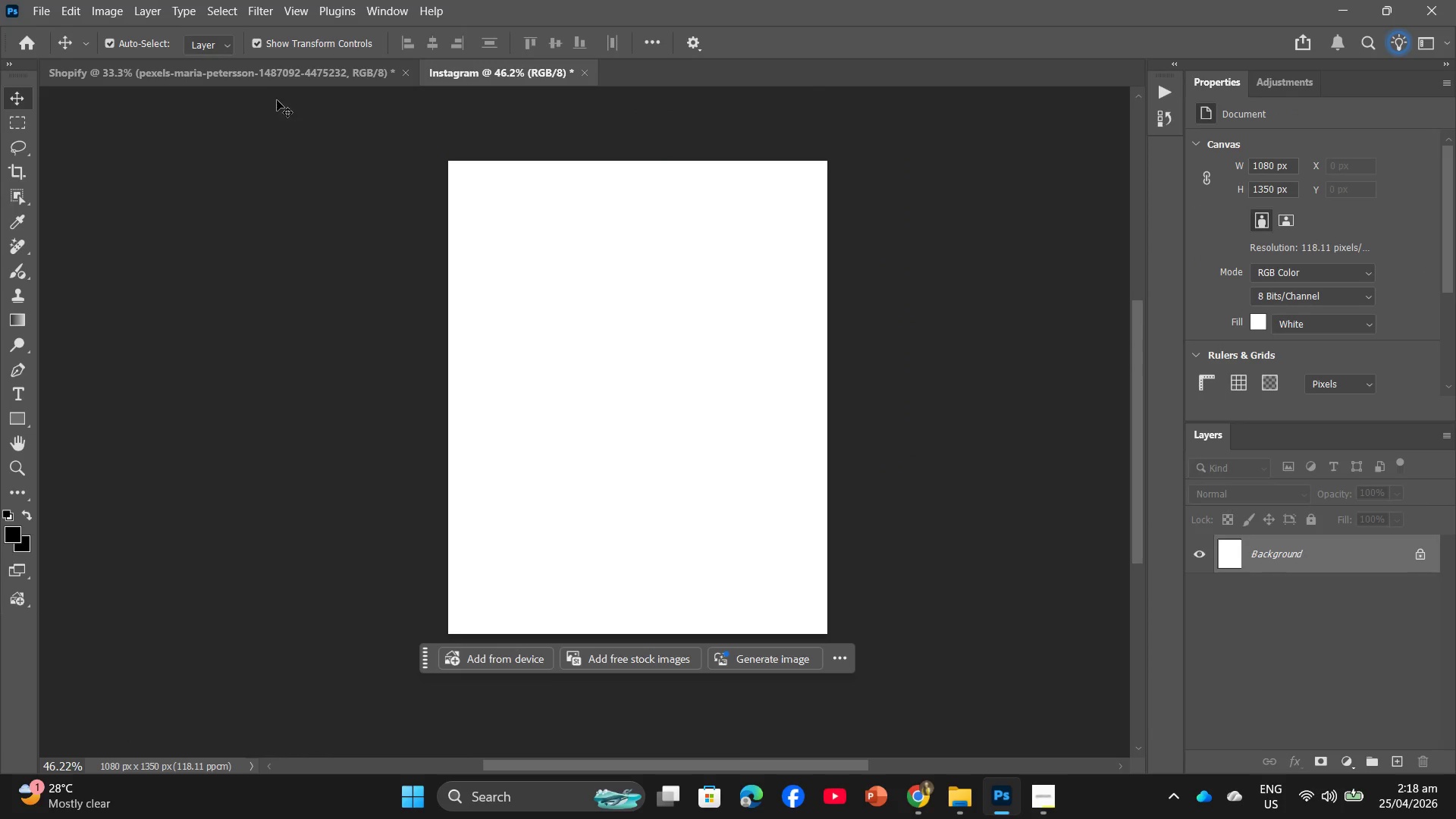 
left_click([253, 69])
 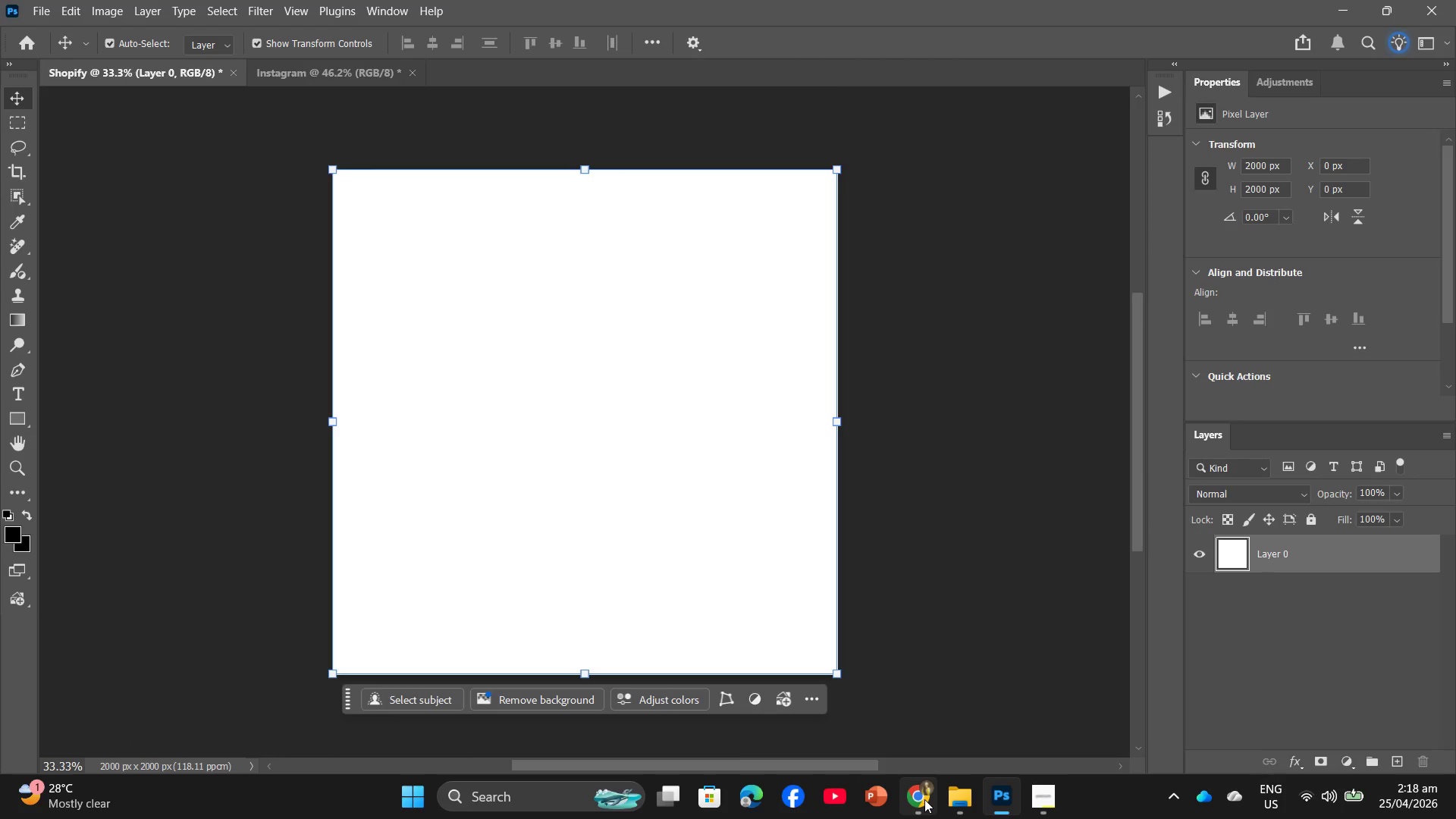 
left_click([929, 799])
 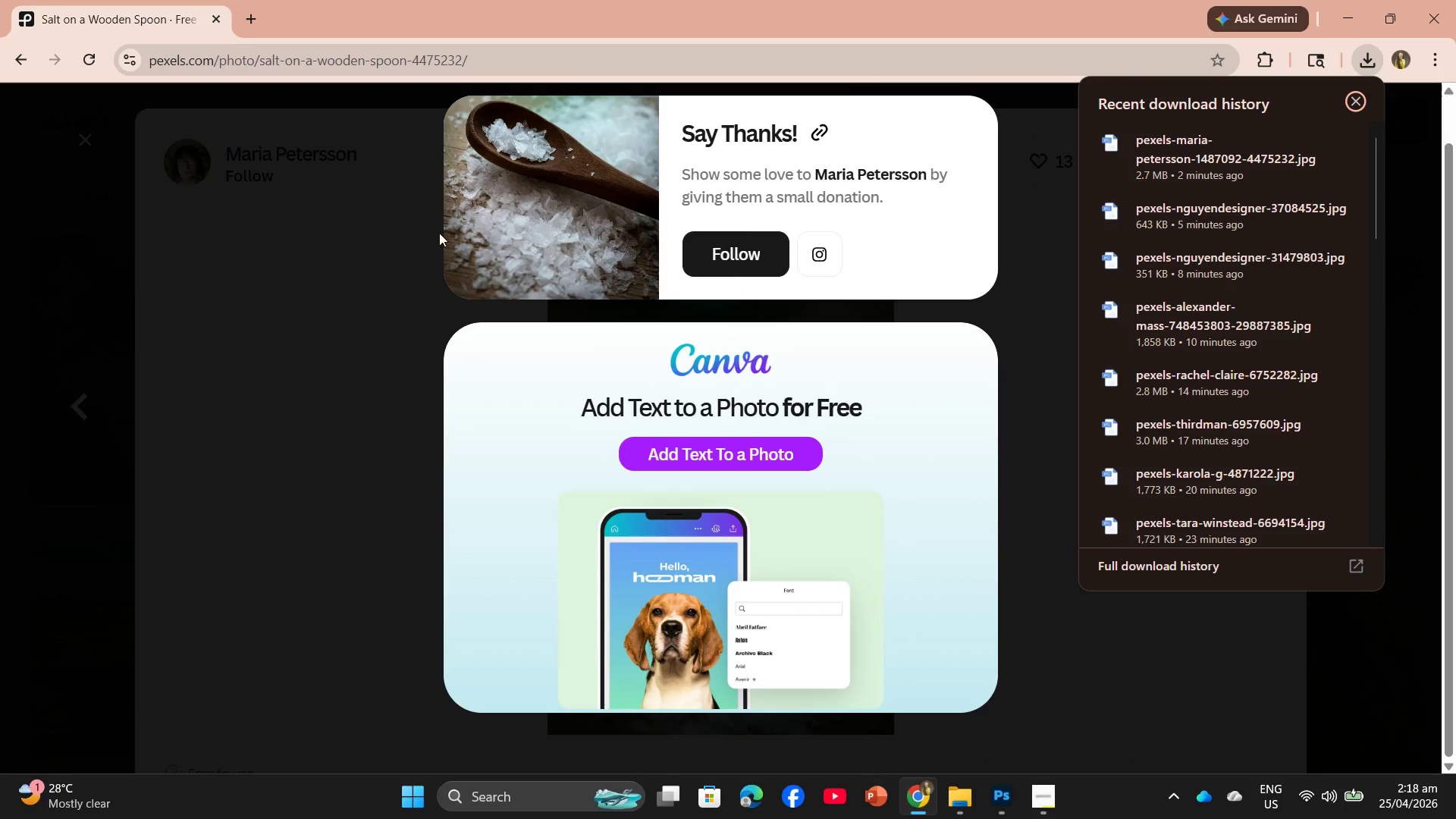 
left_click([315, 256])
 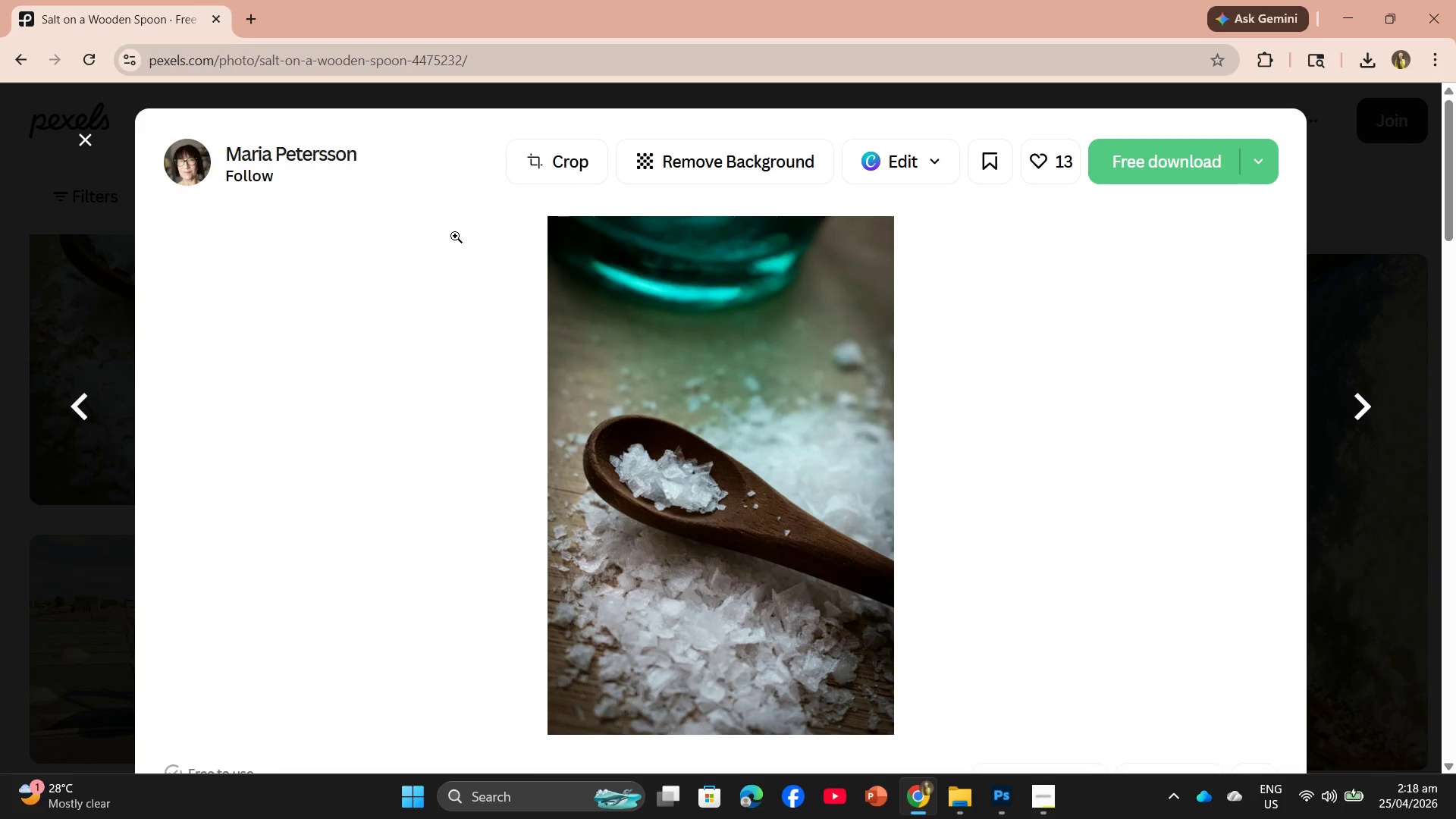 
scroll: coordinate [587, 411], scroll_direction: down, amount: 11.0
 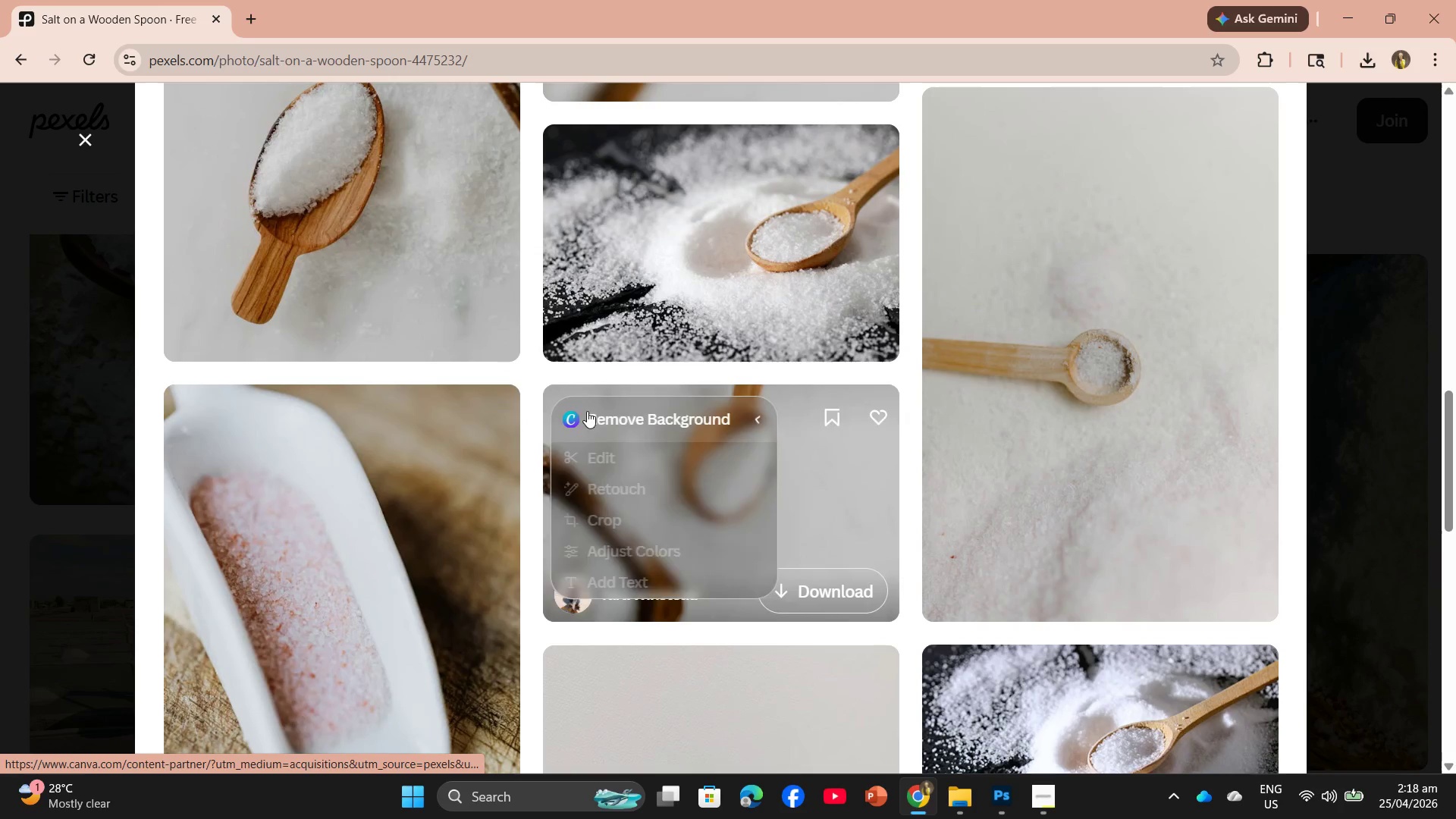 
scroll: coordinate [587, 411], scroll_direction: up, amount: 4.0
 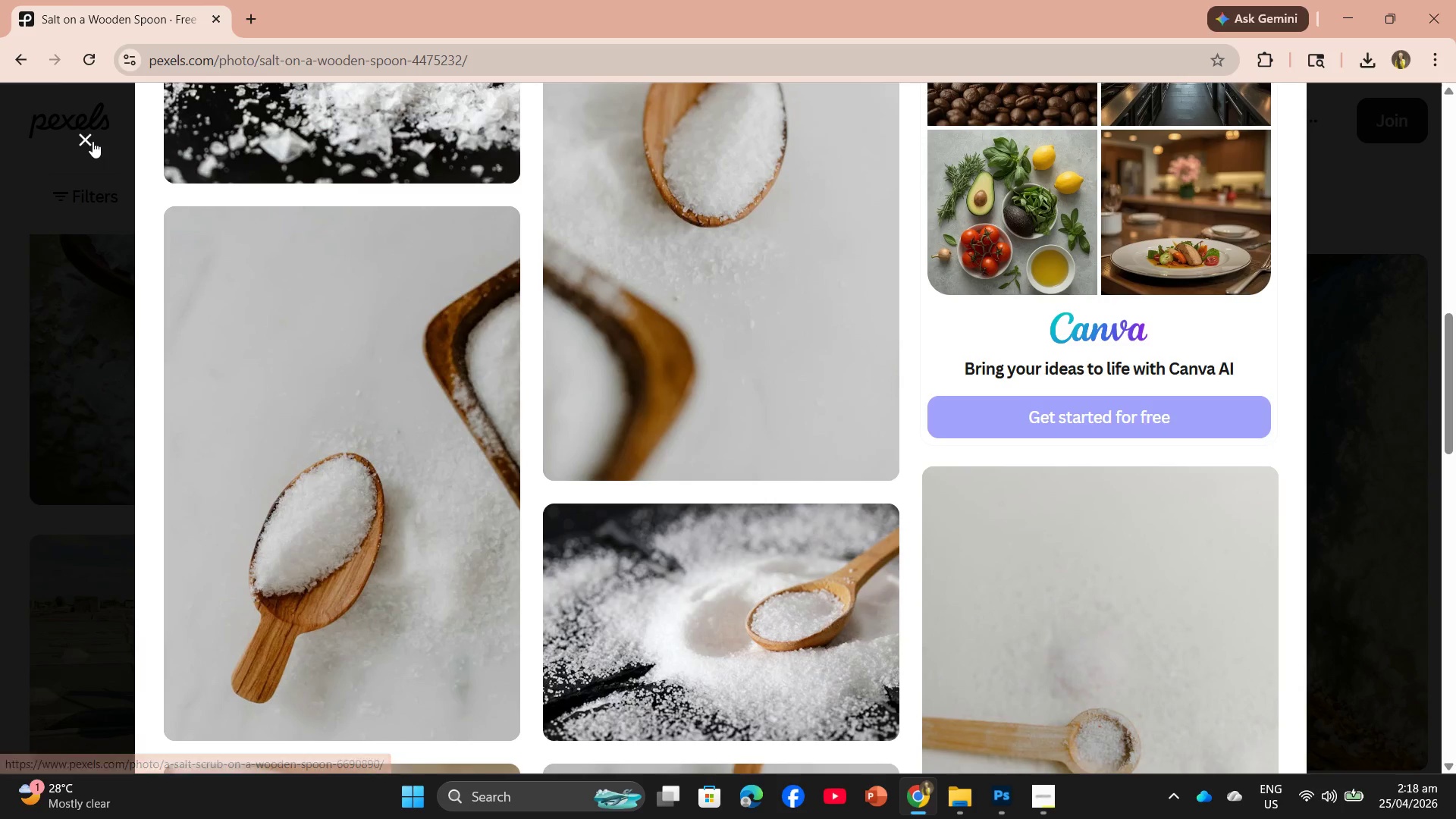 
left_click([86, 138])
 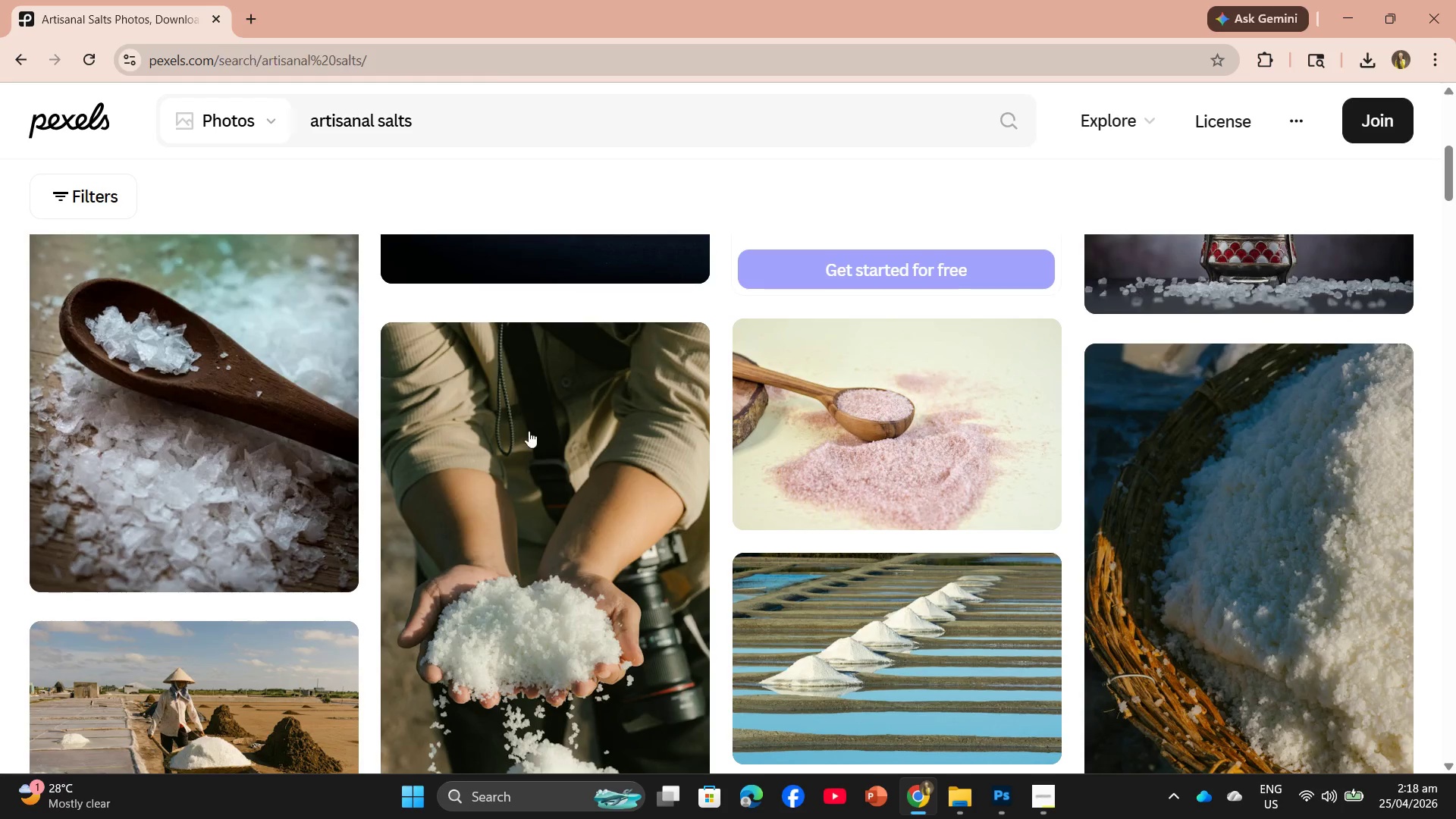 
scroll: coordinate [535, 448], scroll_direction: down, amount: 8.0
 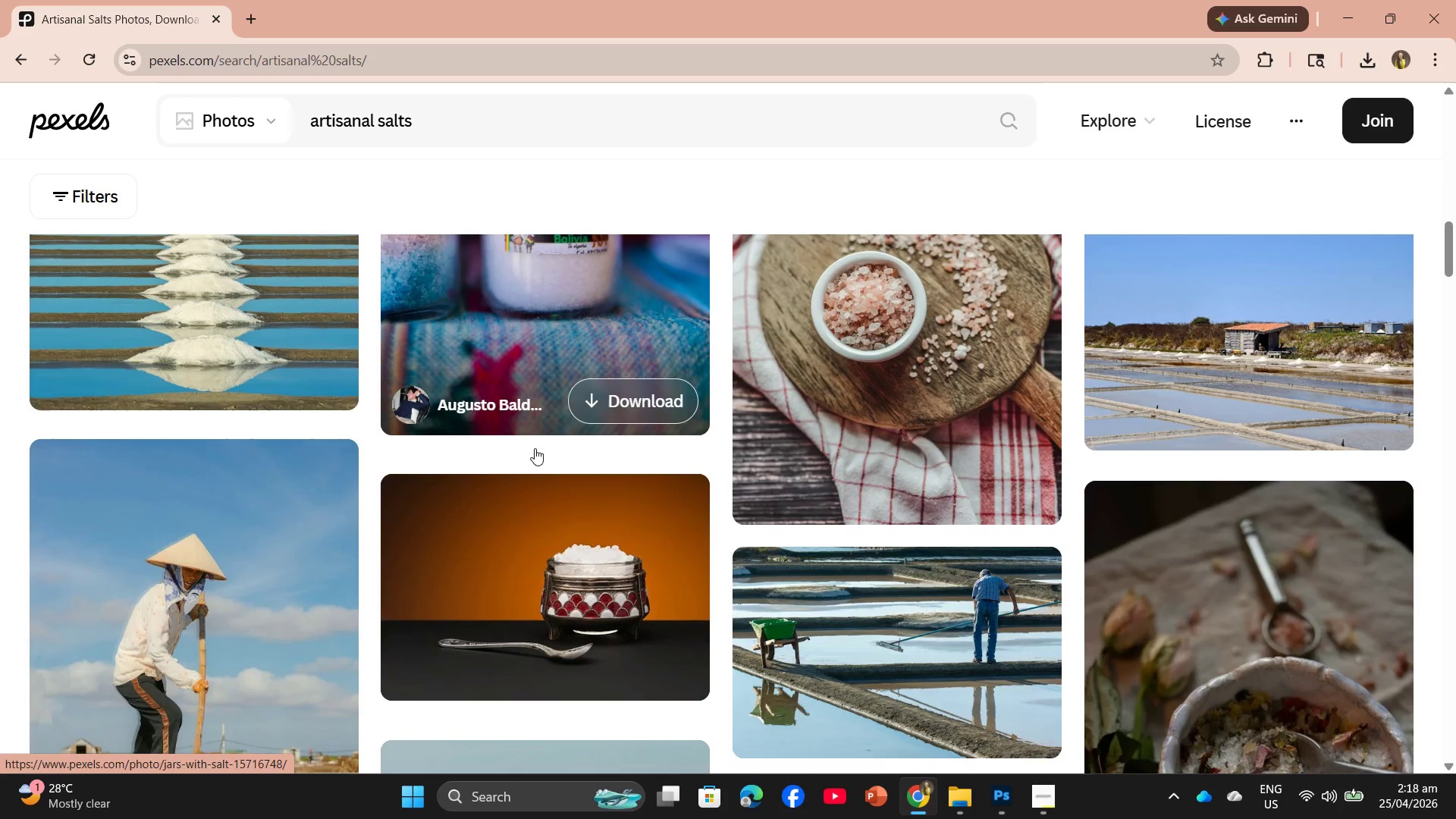 
scroll: coordinate [535, 448], scroll_direction: up, amount: 1.0
 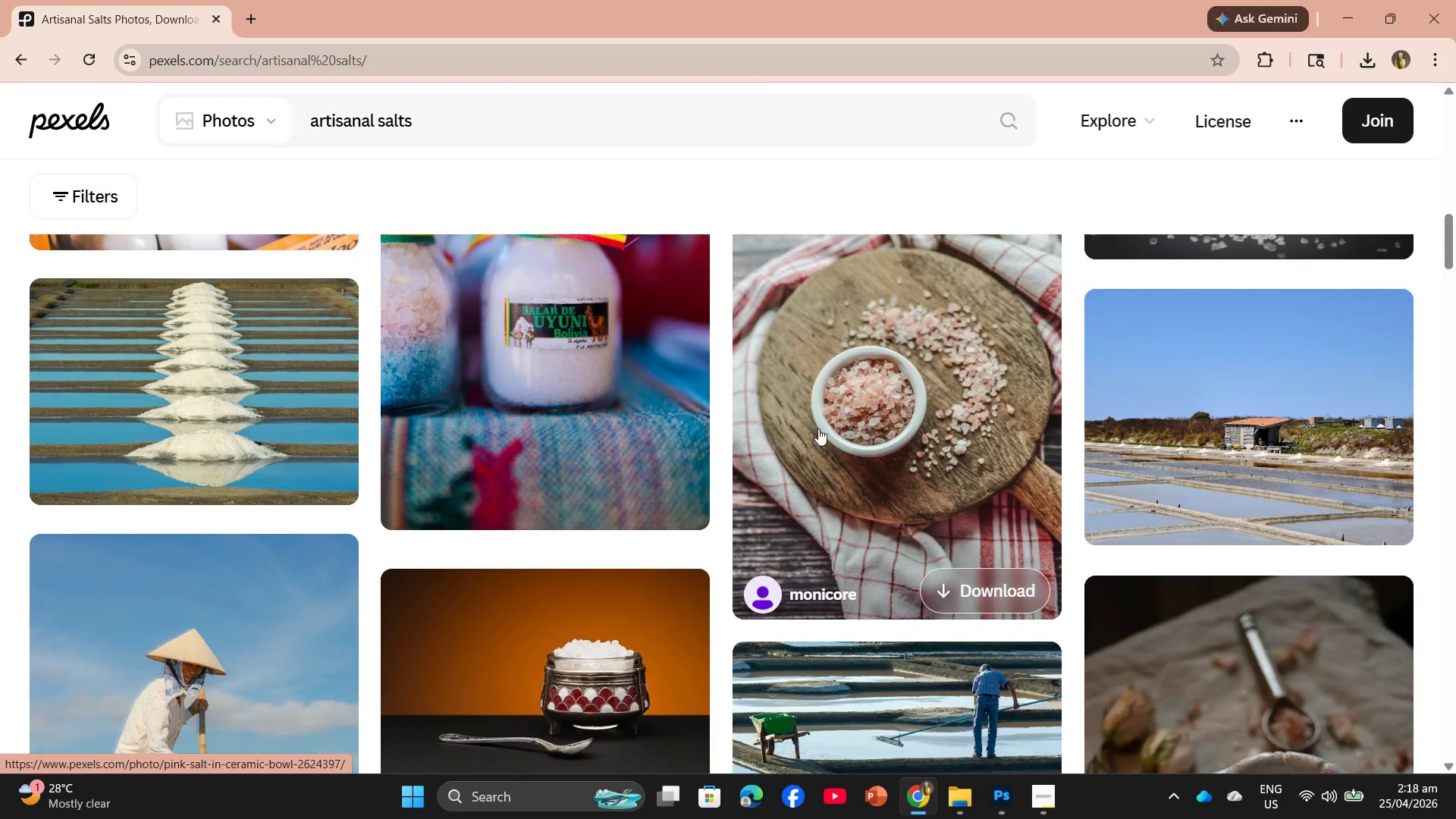 
double_click([855, 388])
 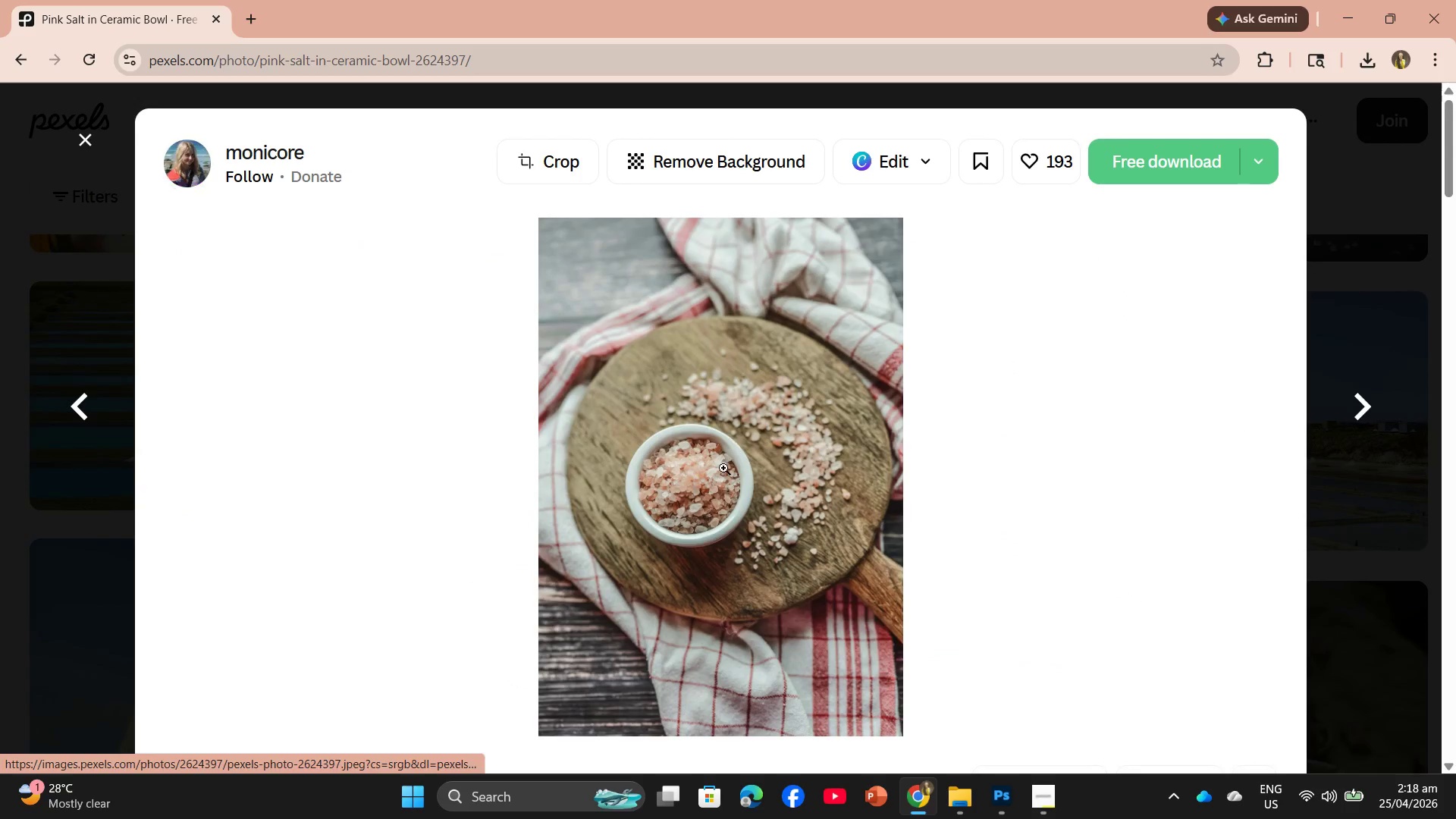 
scroll: coordinate [726, 476], scroll_direction: down, amount: 1.0
 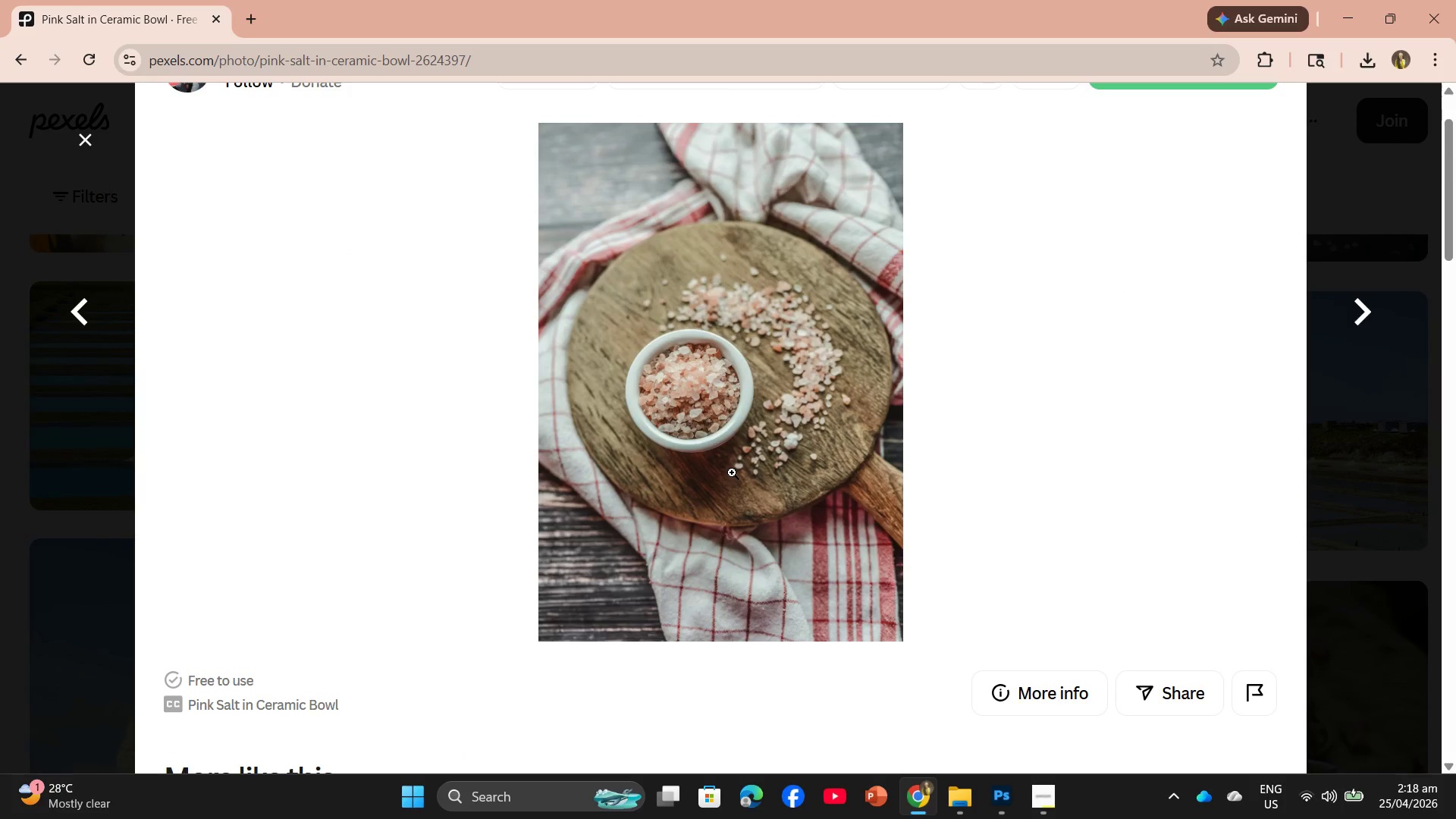 
scroll: coordinate [732, 472], scroll_direction: up, amount: 3.0
 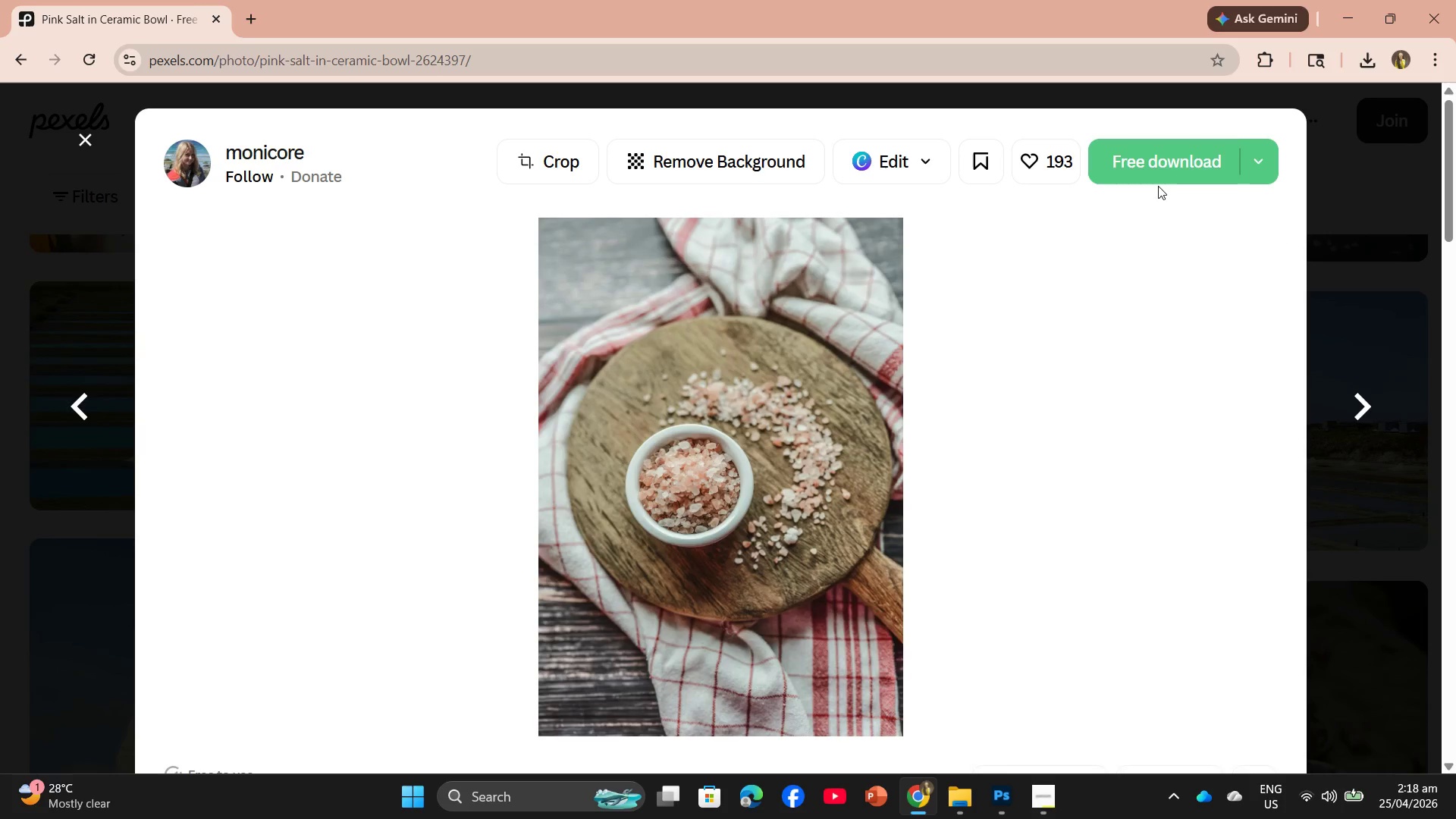 
left_click([1159, 173])
 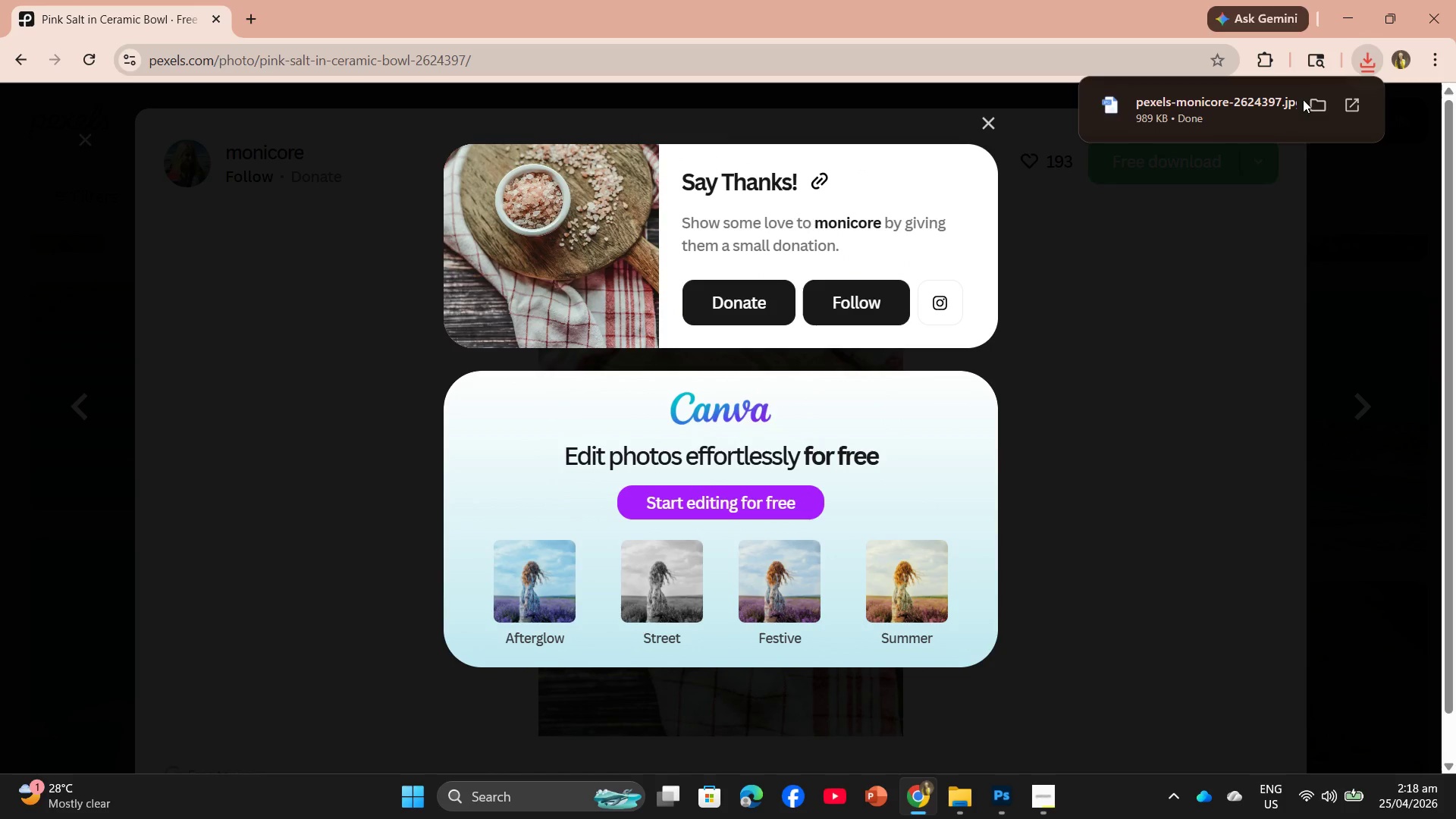 
left_click_drag(start_coordinate=[1191, 112], to_coordinate=[596, 370])
 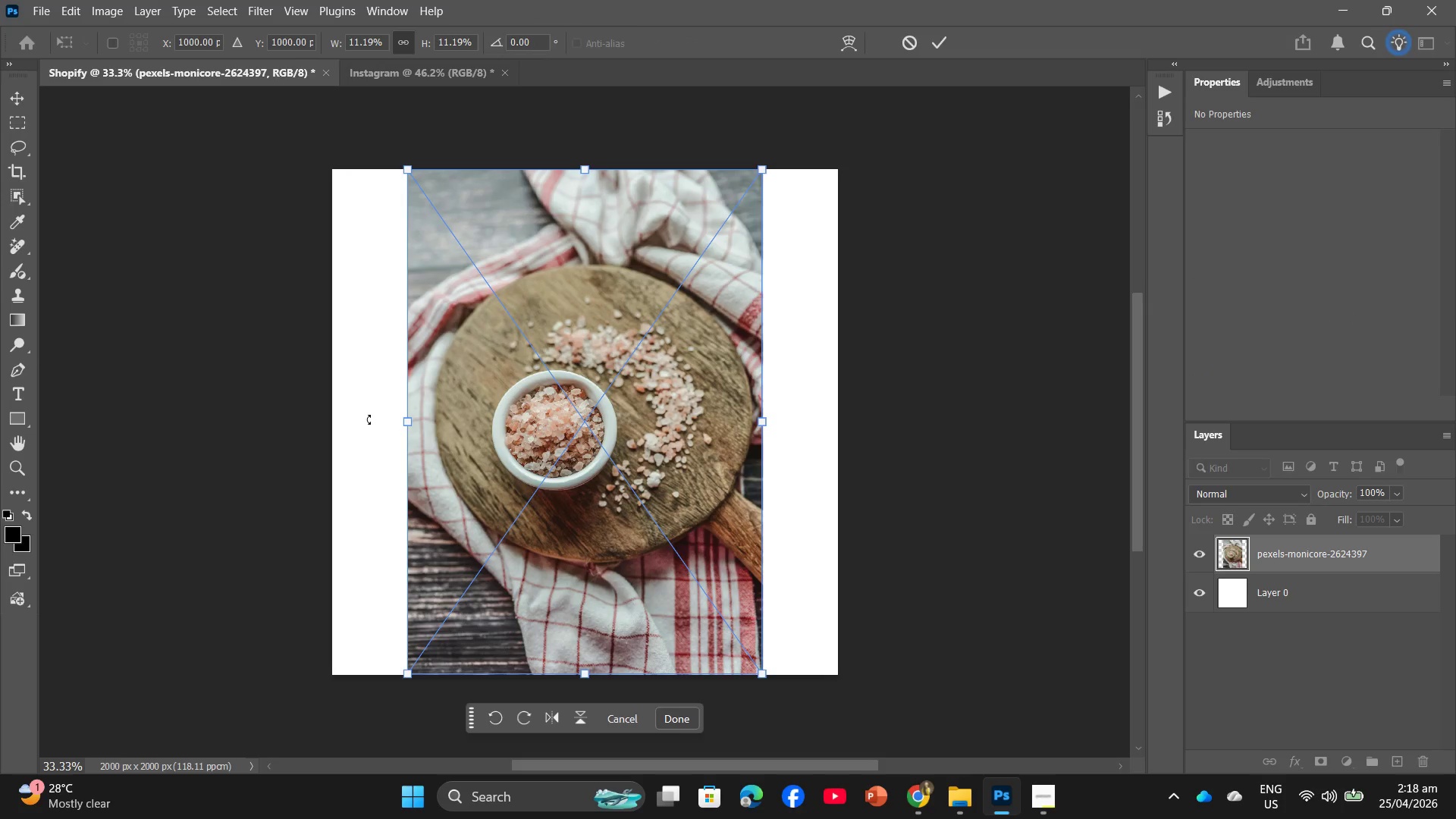 
left_click_drag(start_coordinate=[406, 422], to_coordinate=[337, 409])
 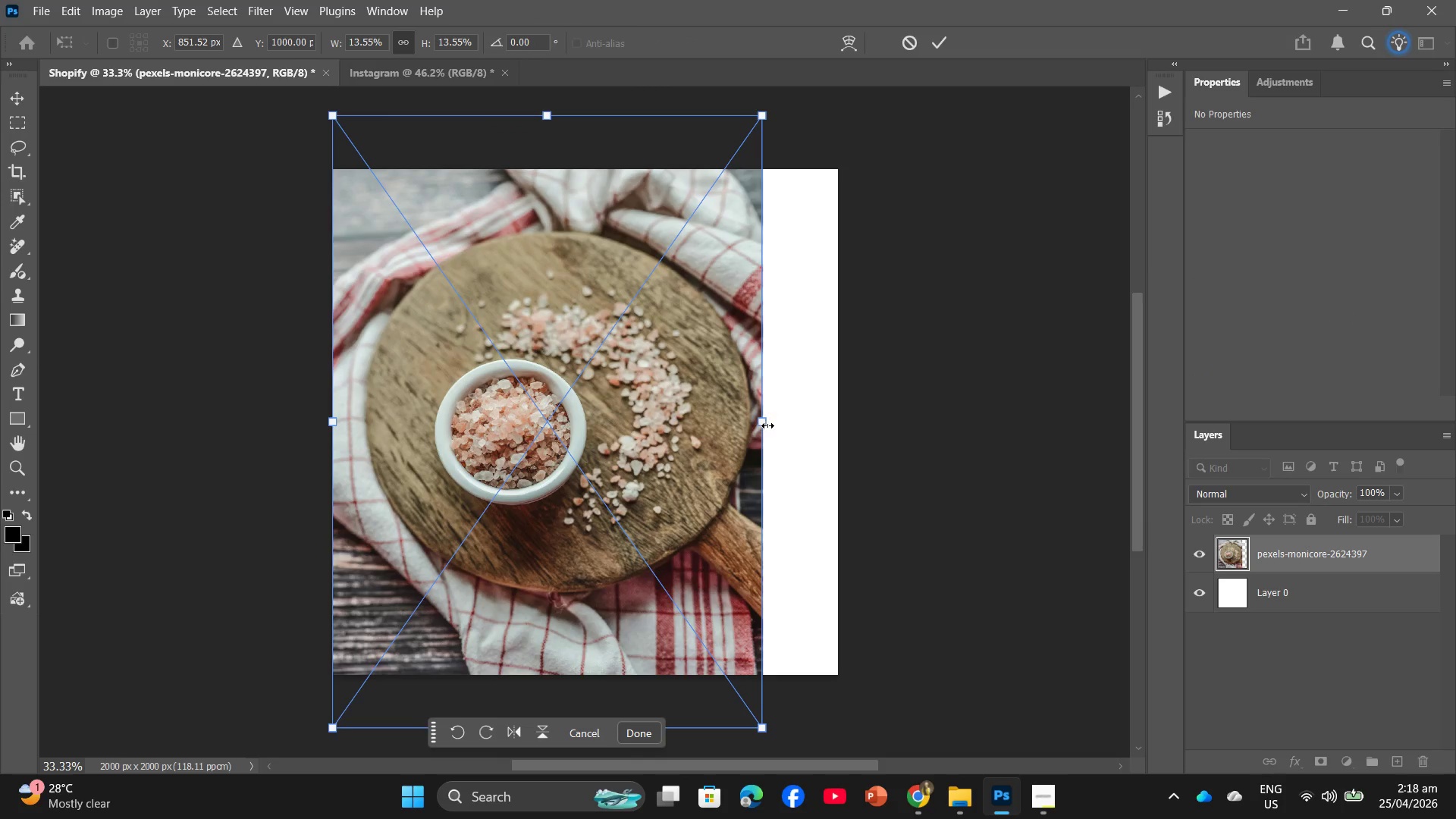 
left_click_drag(start_coordinate=[764, 420], to_coordinate=[836, 410])
 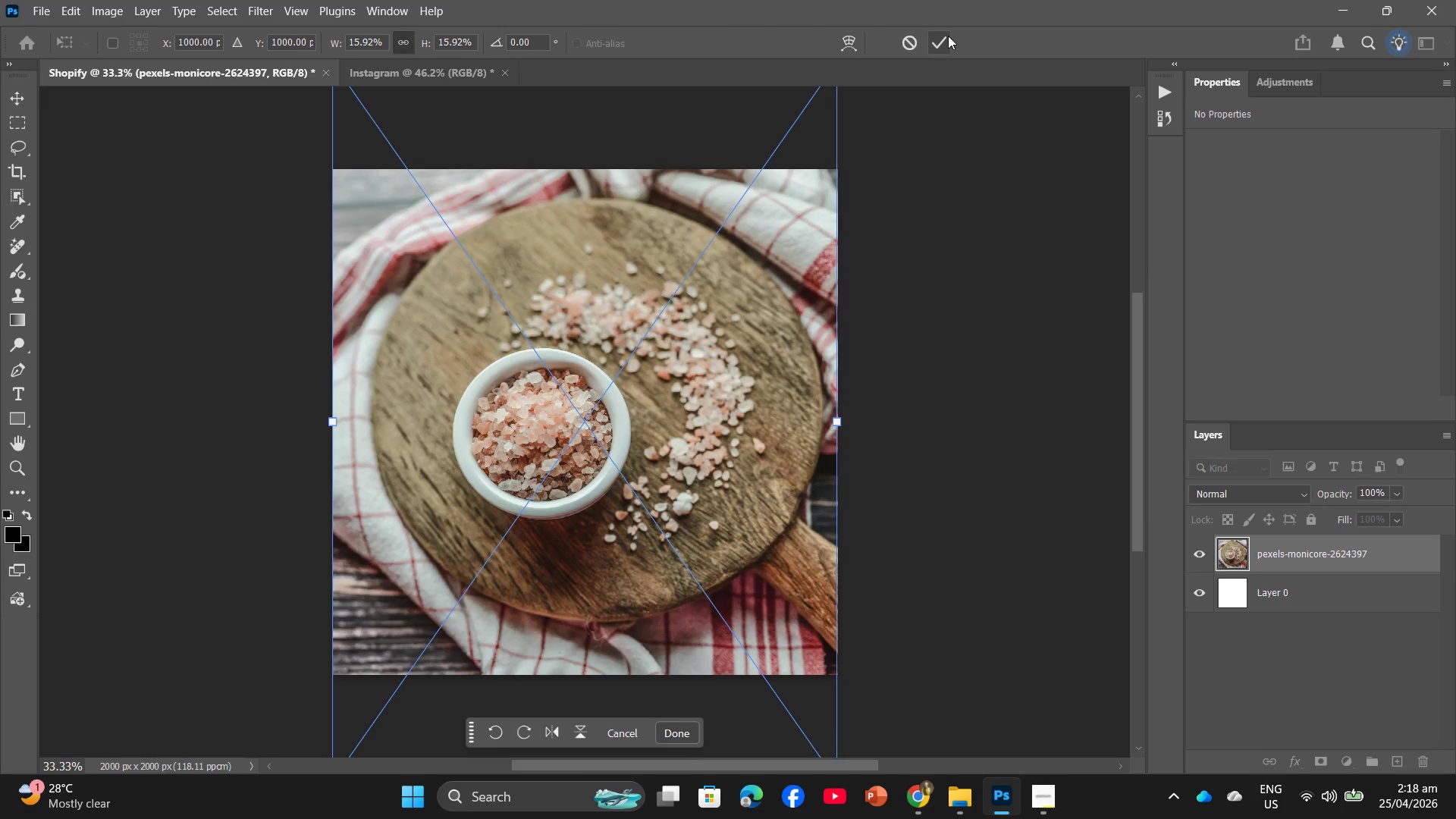 
left_click([948, 36])
 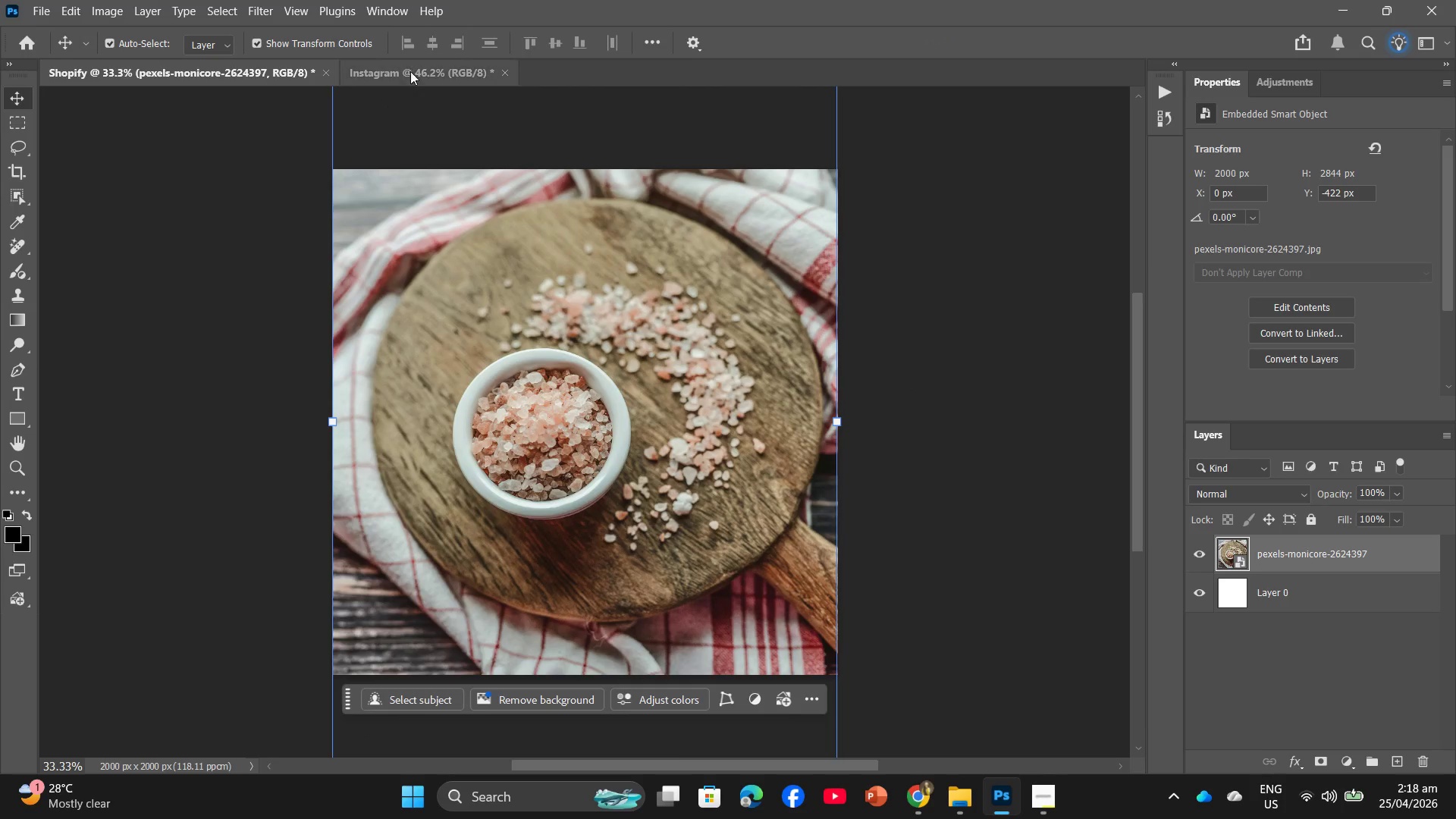 
left_click([419, 75])
 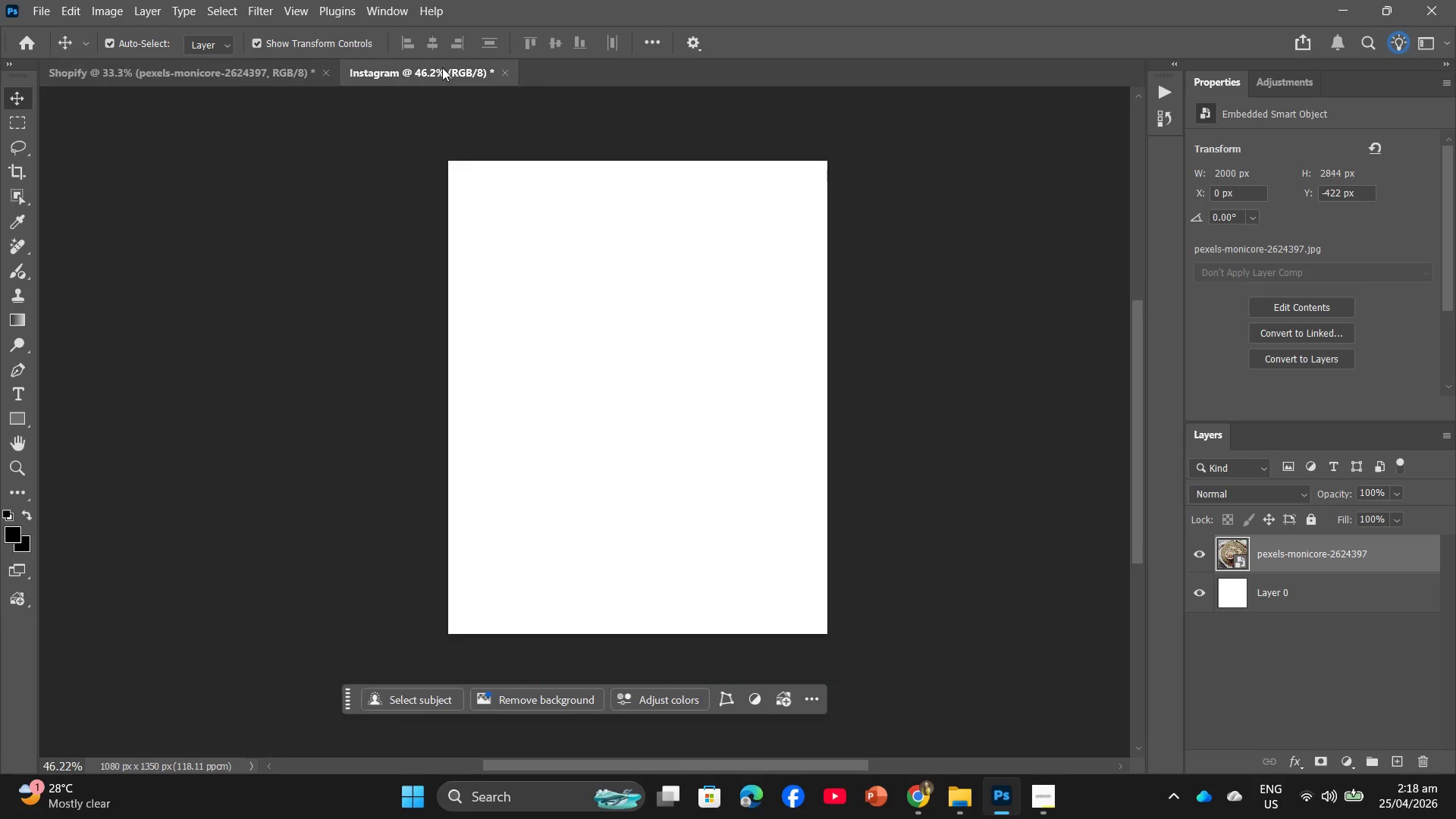 
key(Alt+AltLeft)
 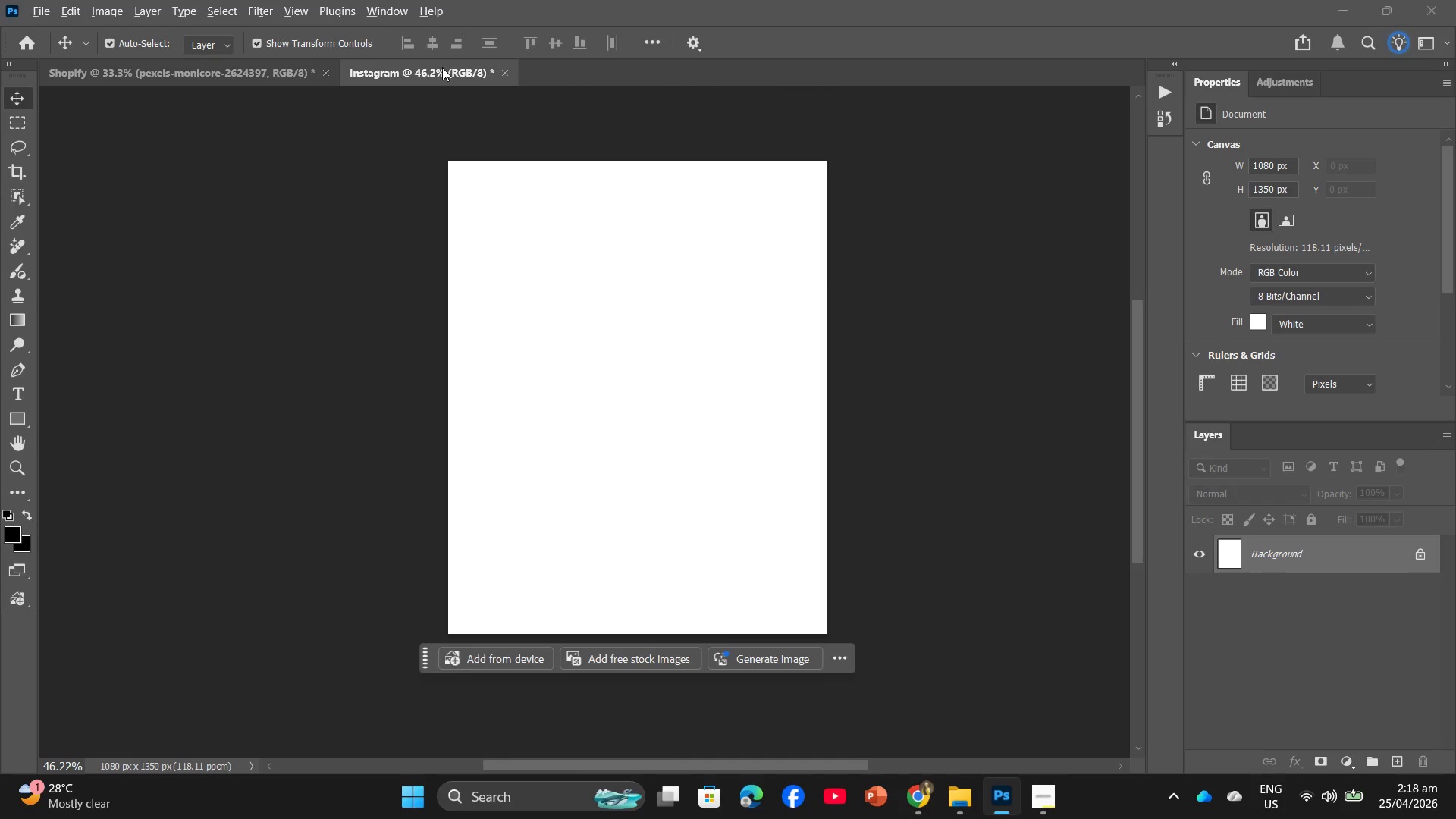 
key(Alt+Tab)
 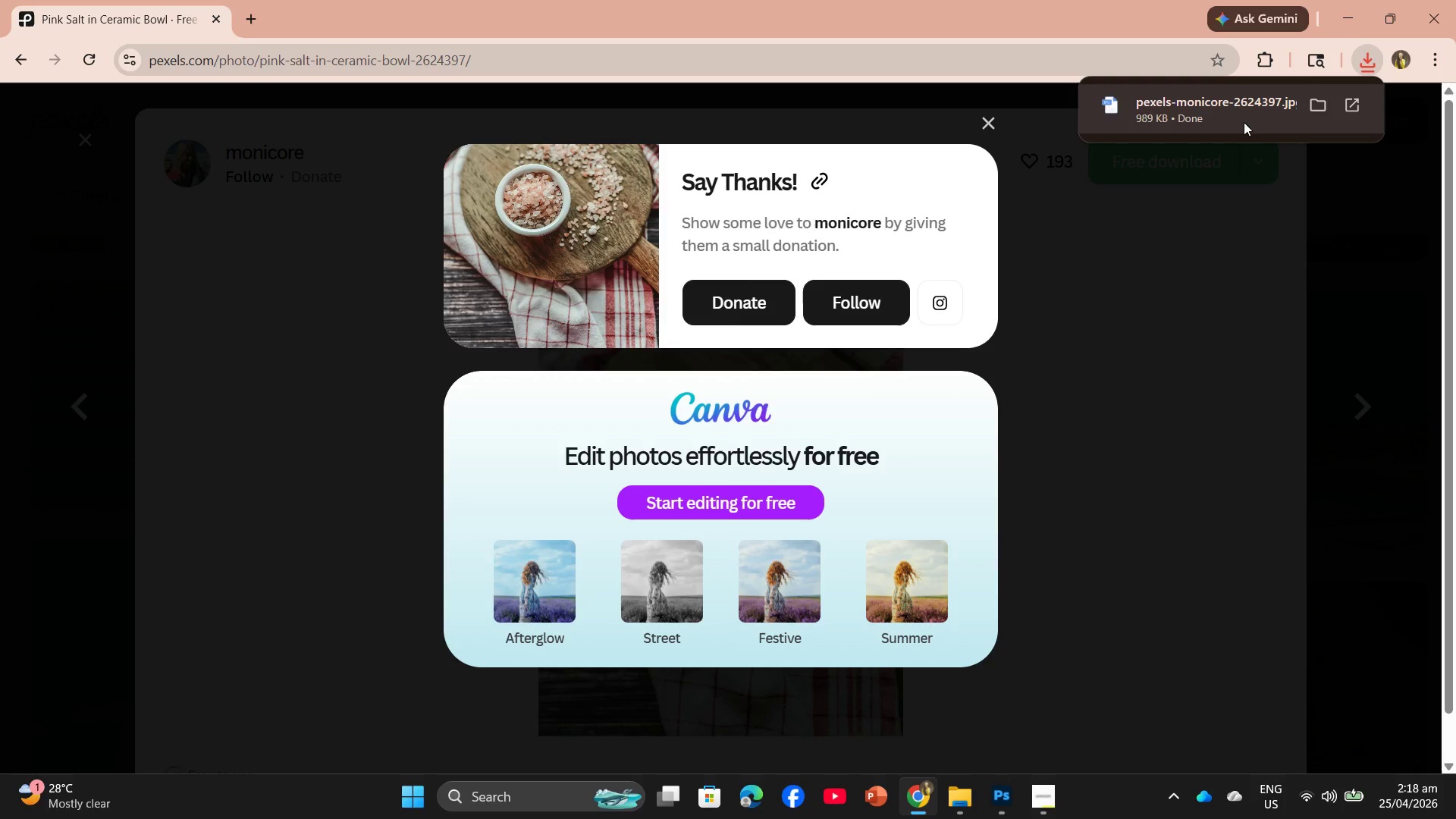 
left_click_drag(start_coordinate=[1224, 105], to_coordinate=[667, 437])
 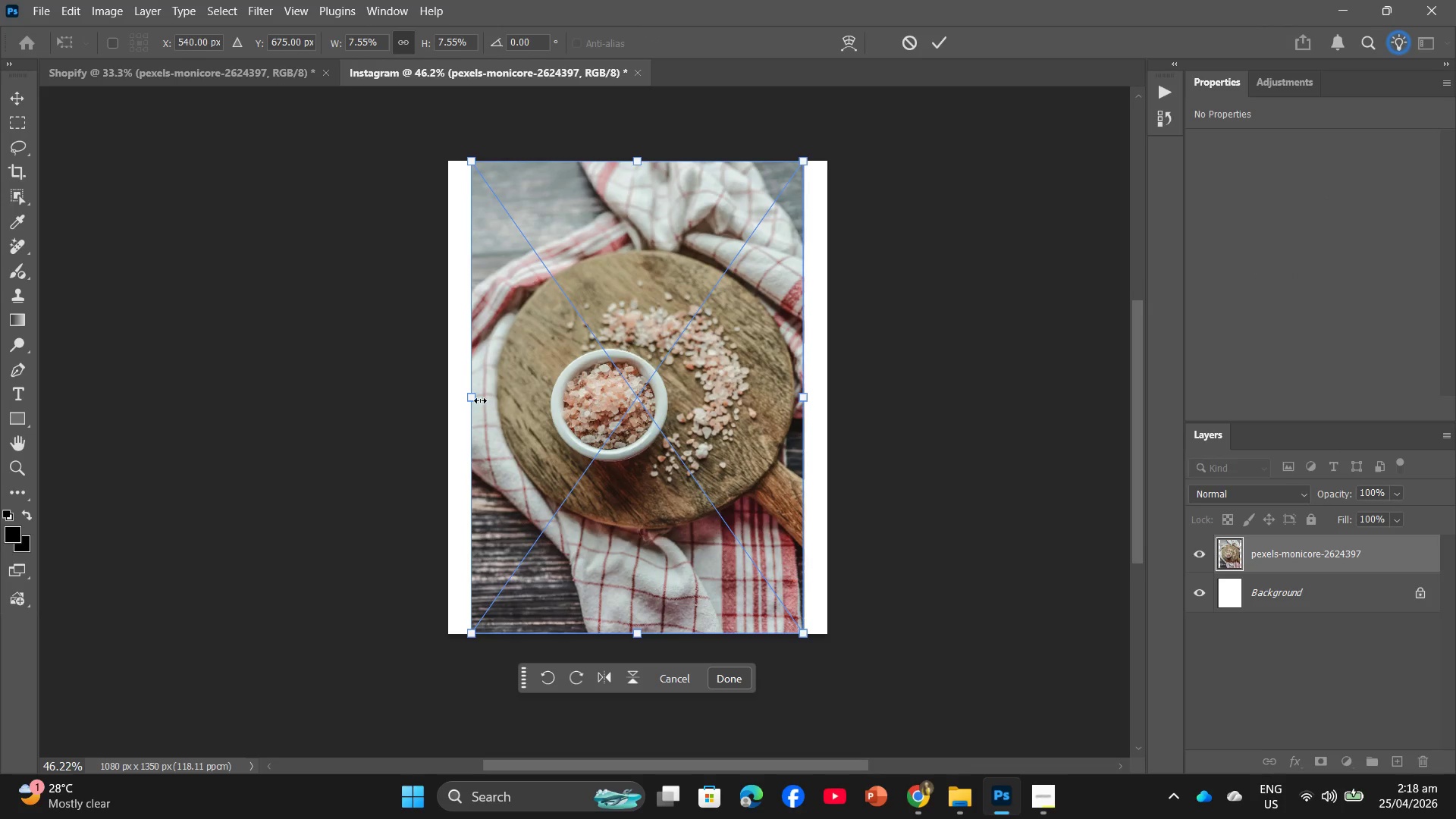 
left_click_drag(start_coordinate=[472, 397], to_coordinate=[450, 394])
 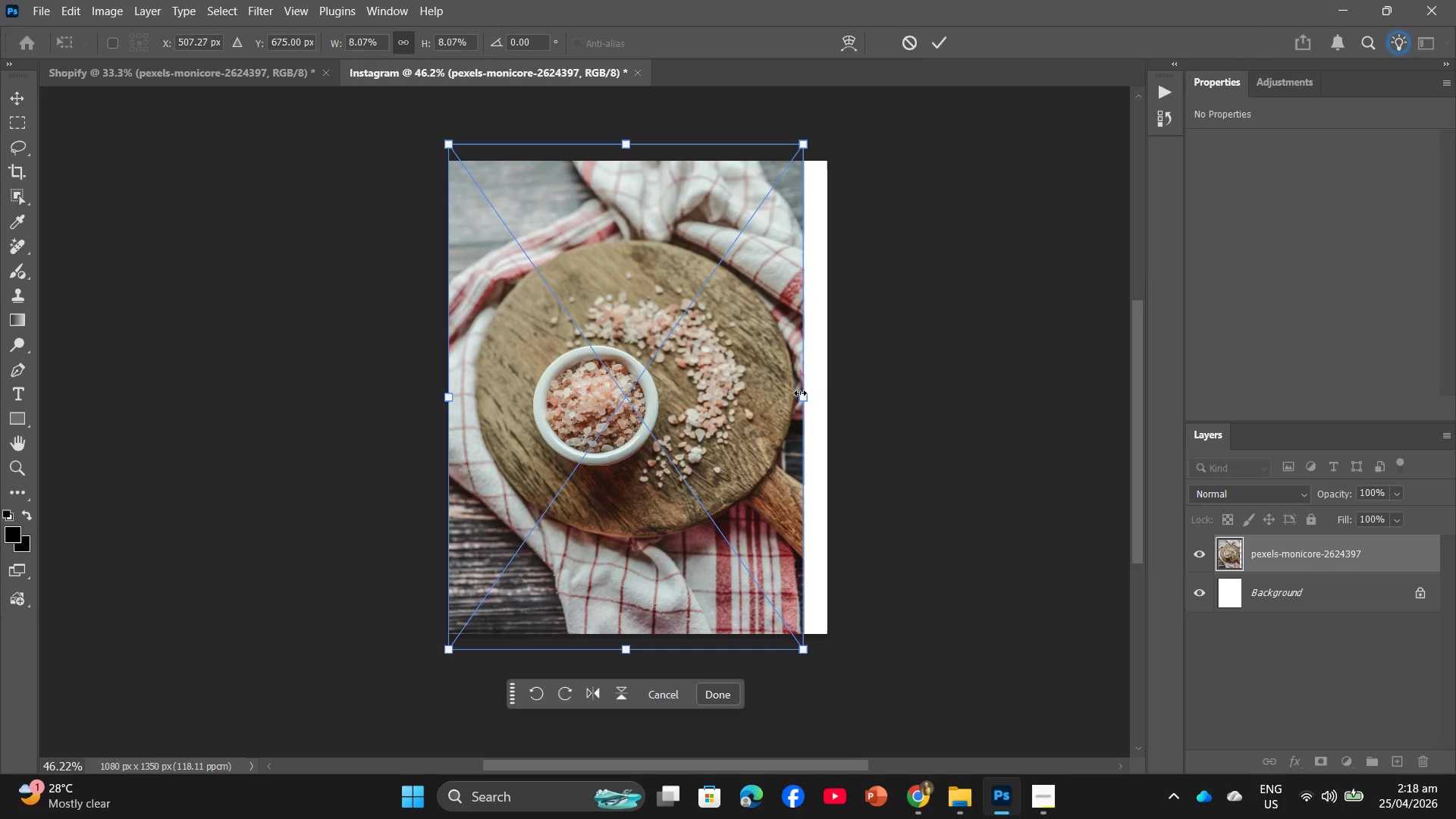 
left_click_drag(start_coordinate=[801, 395], to_coordinate=[820, 397])
 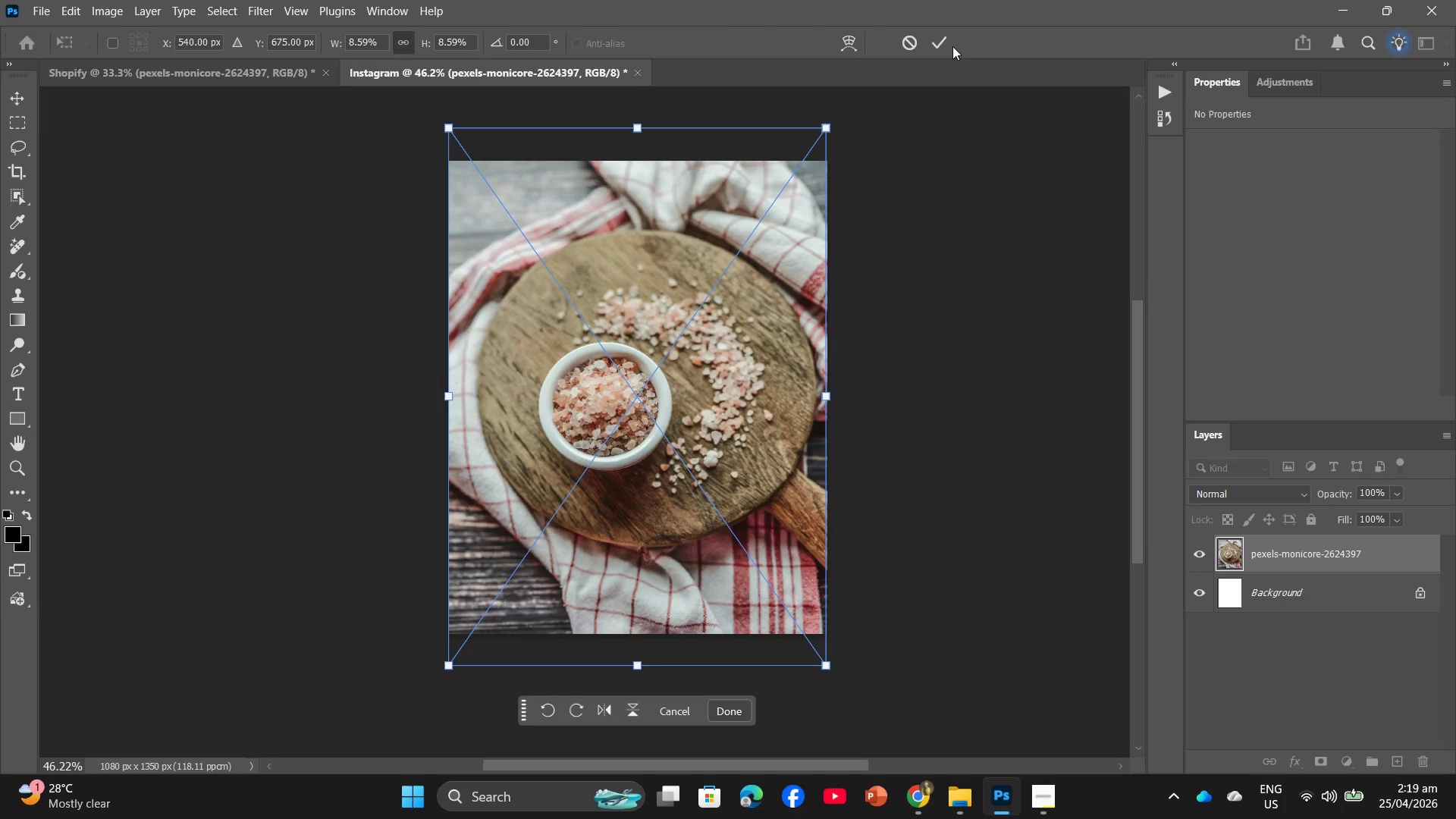 
left_click([944, 41])
 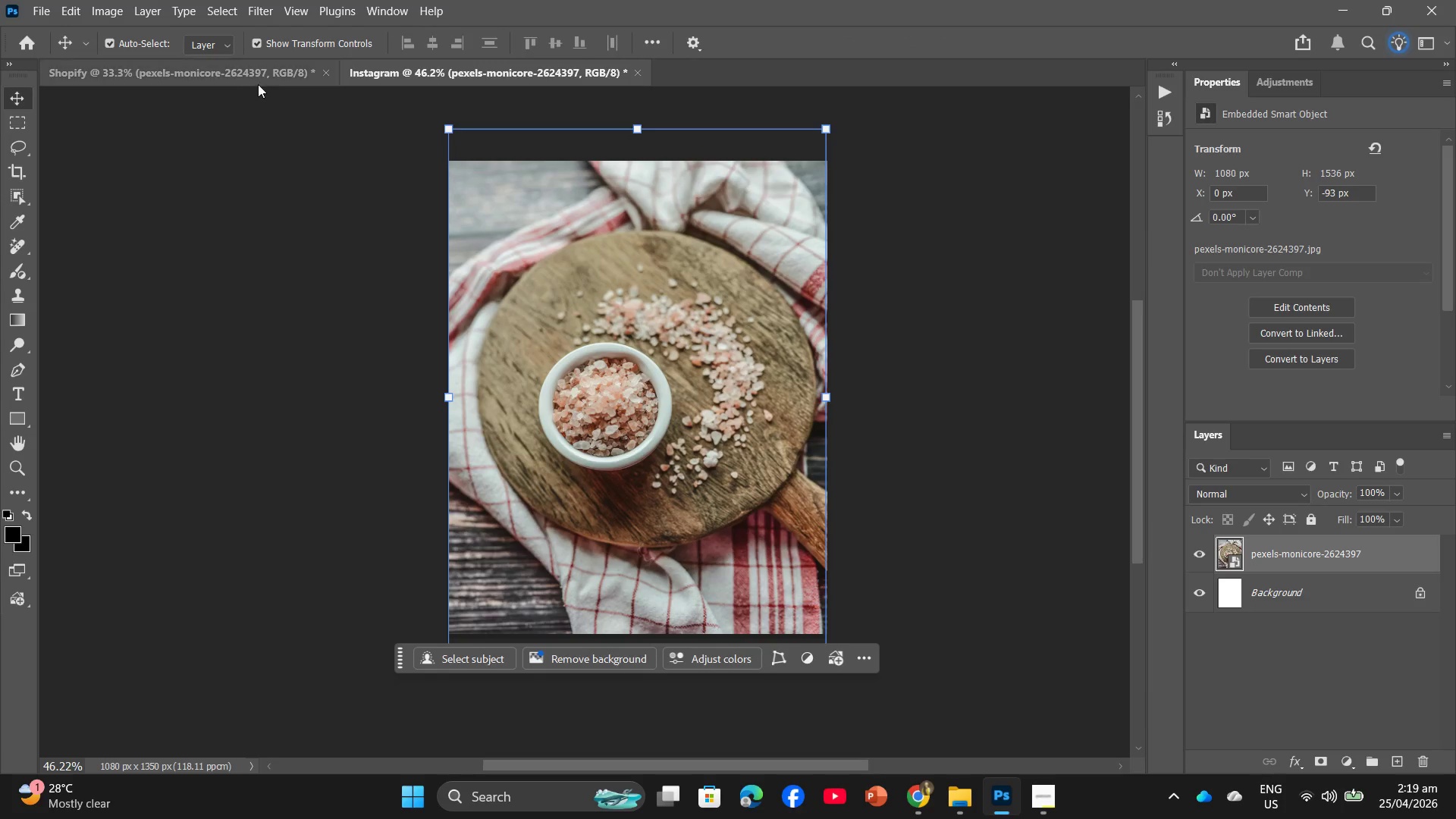 
left_click([263, 75])
 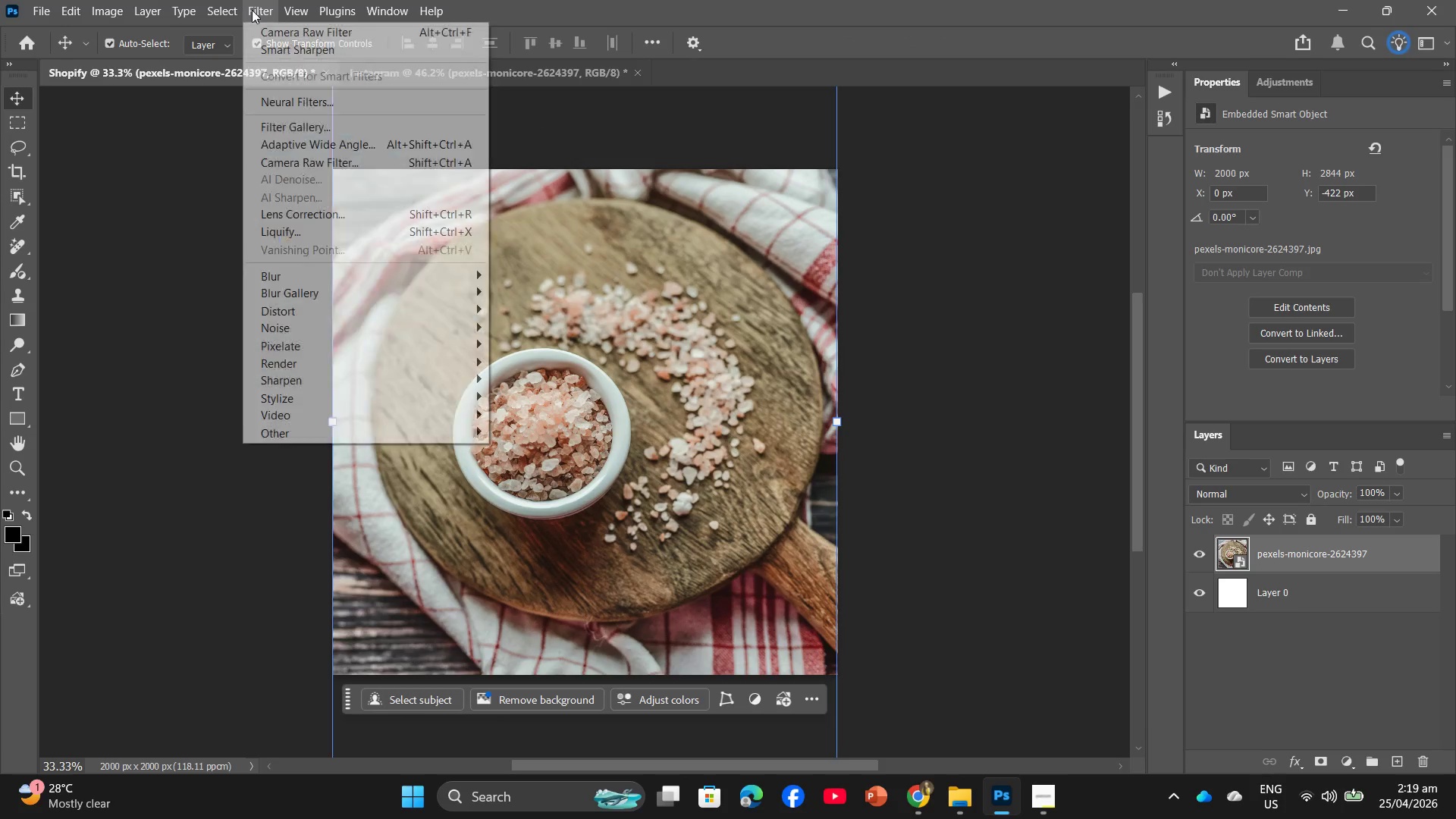 
left_click([271, 47])
 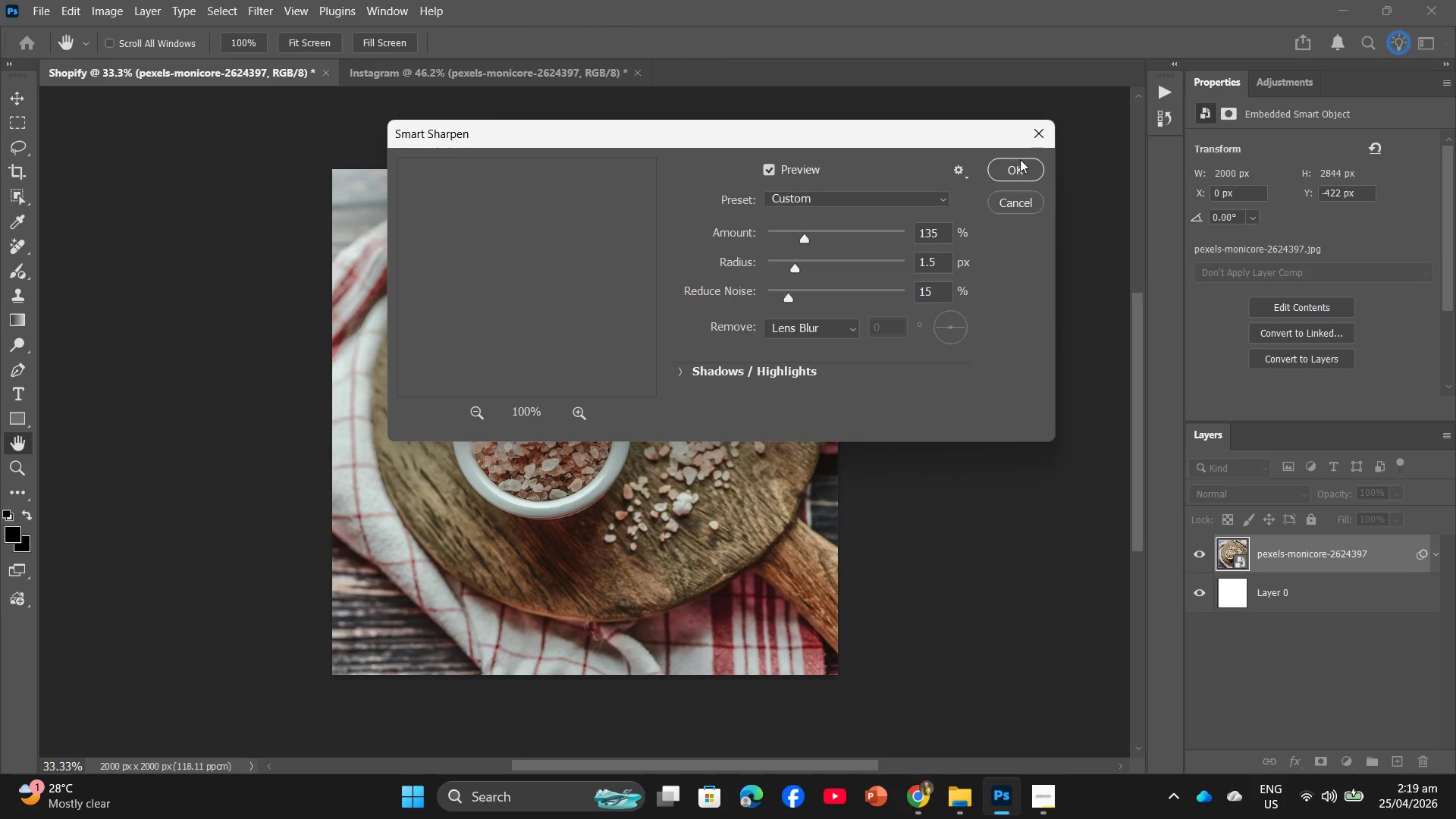 
left_click([1016, 168])
 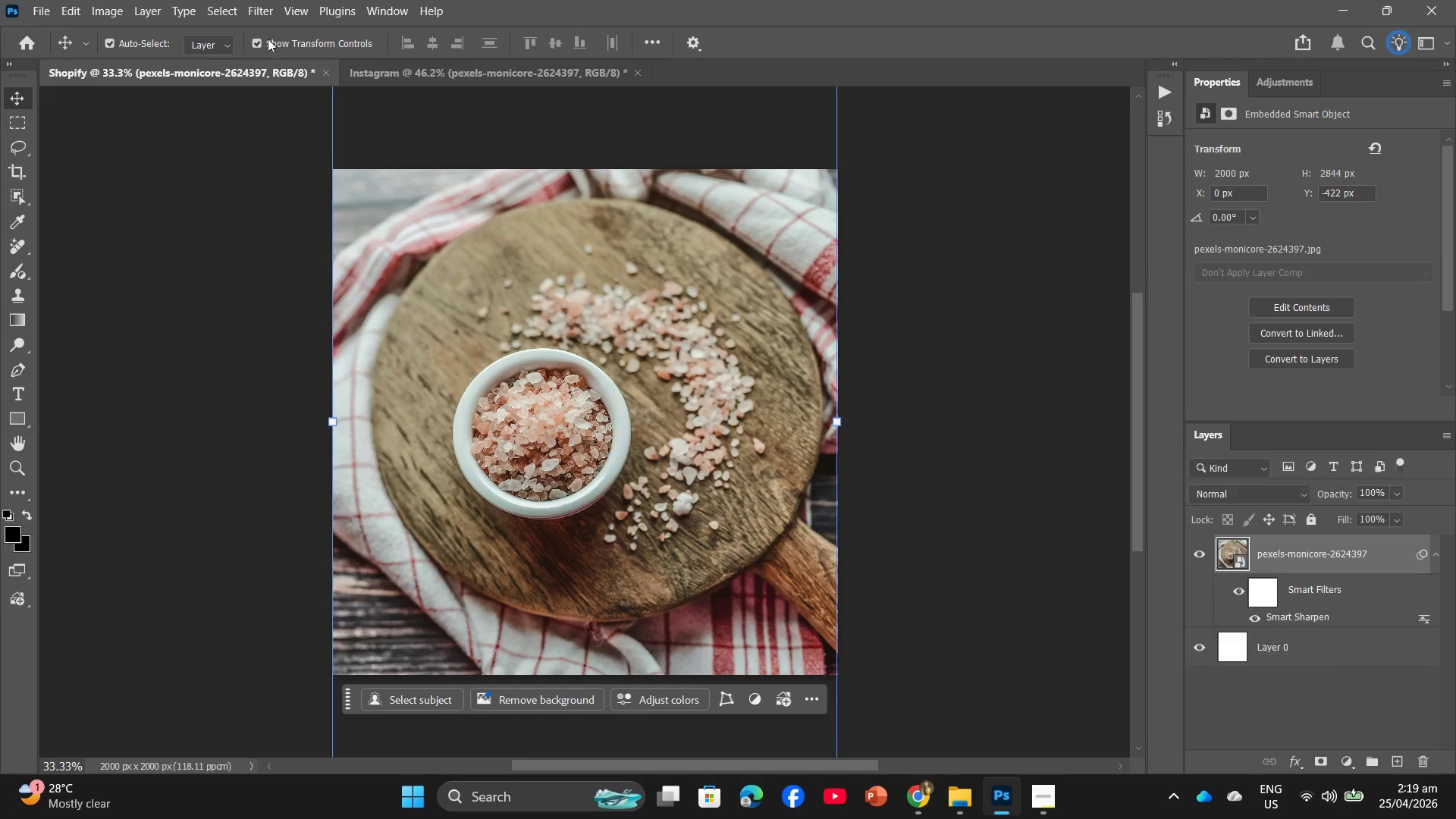 
left_click([265, 7])
 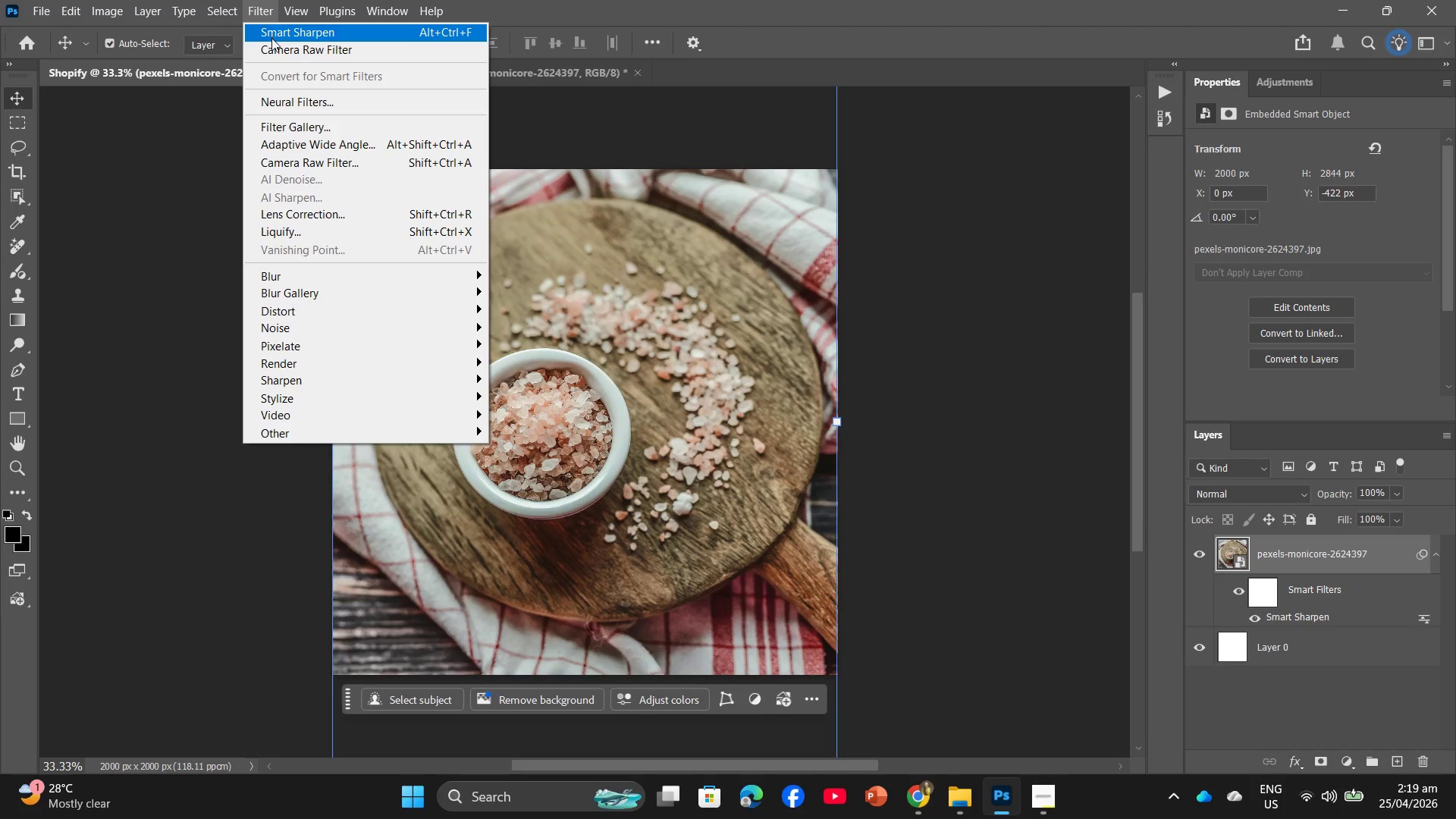 
left_click([273, 44])
 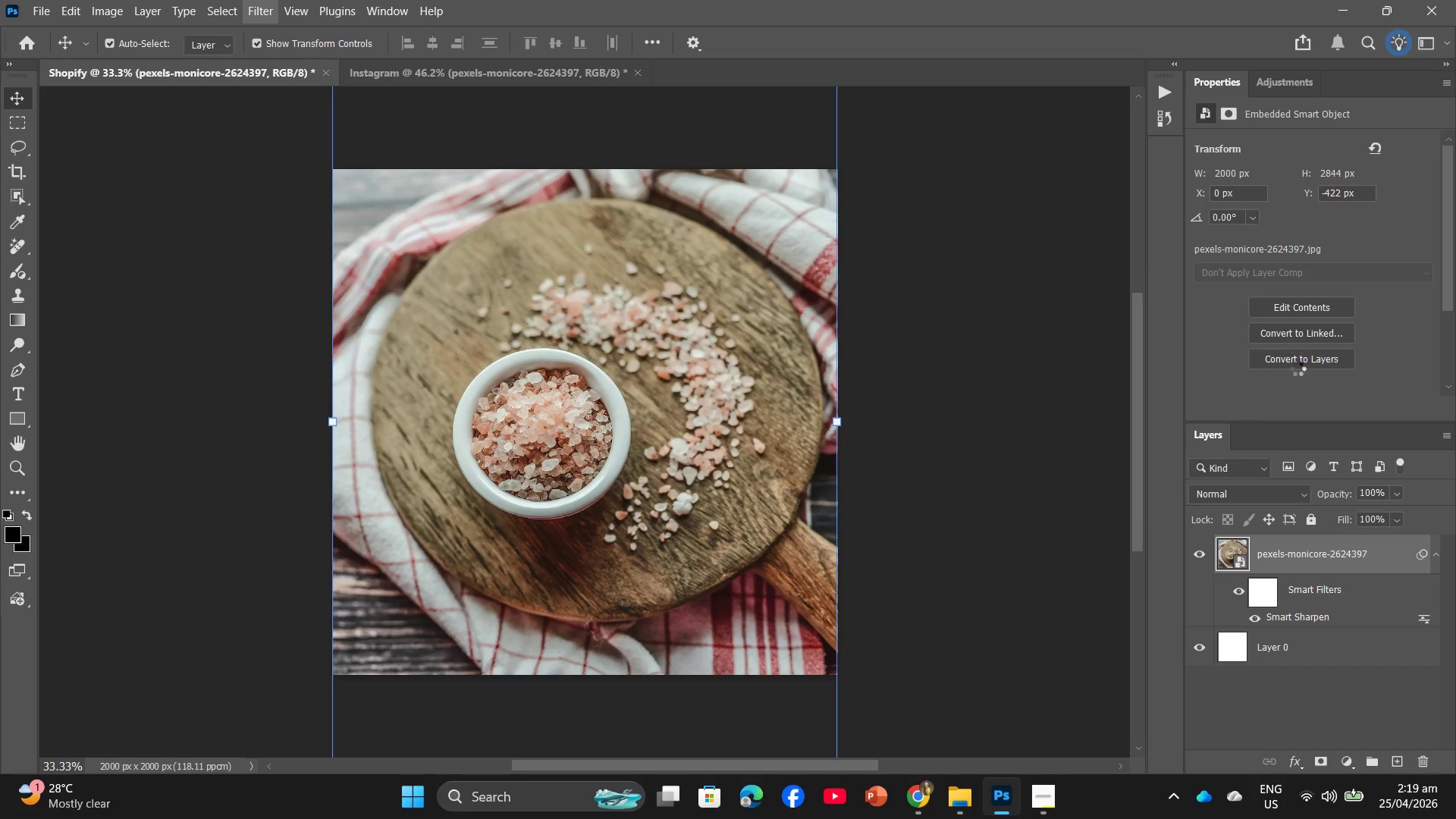 
mouse_move([968, 449])
 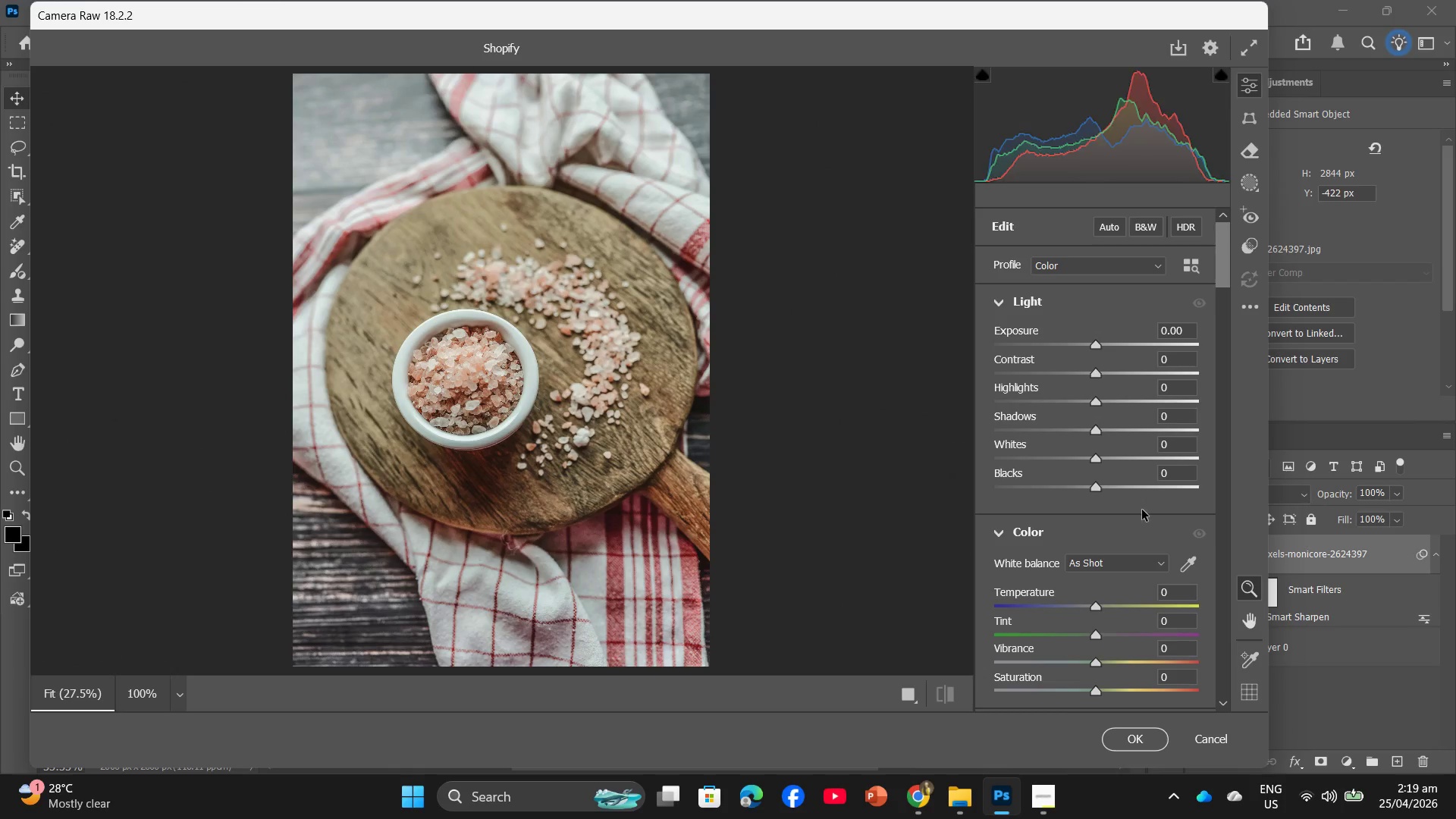 
scroll: coordinate [1142, 510], scroll_direction: down, amount: 2.0
 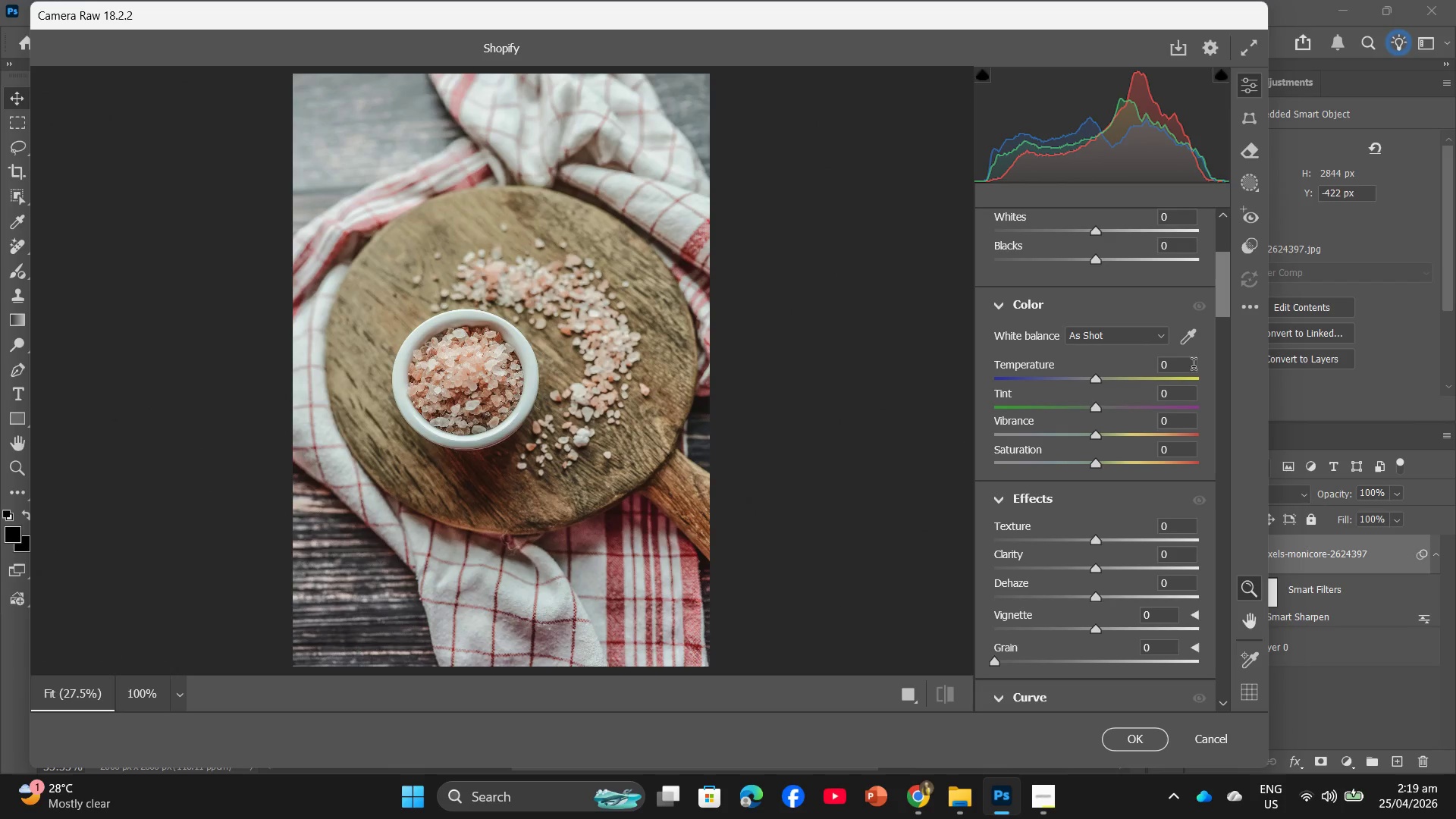 
left_click([1180, 362])
 